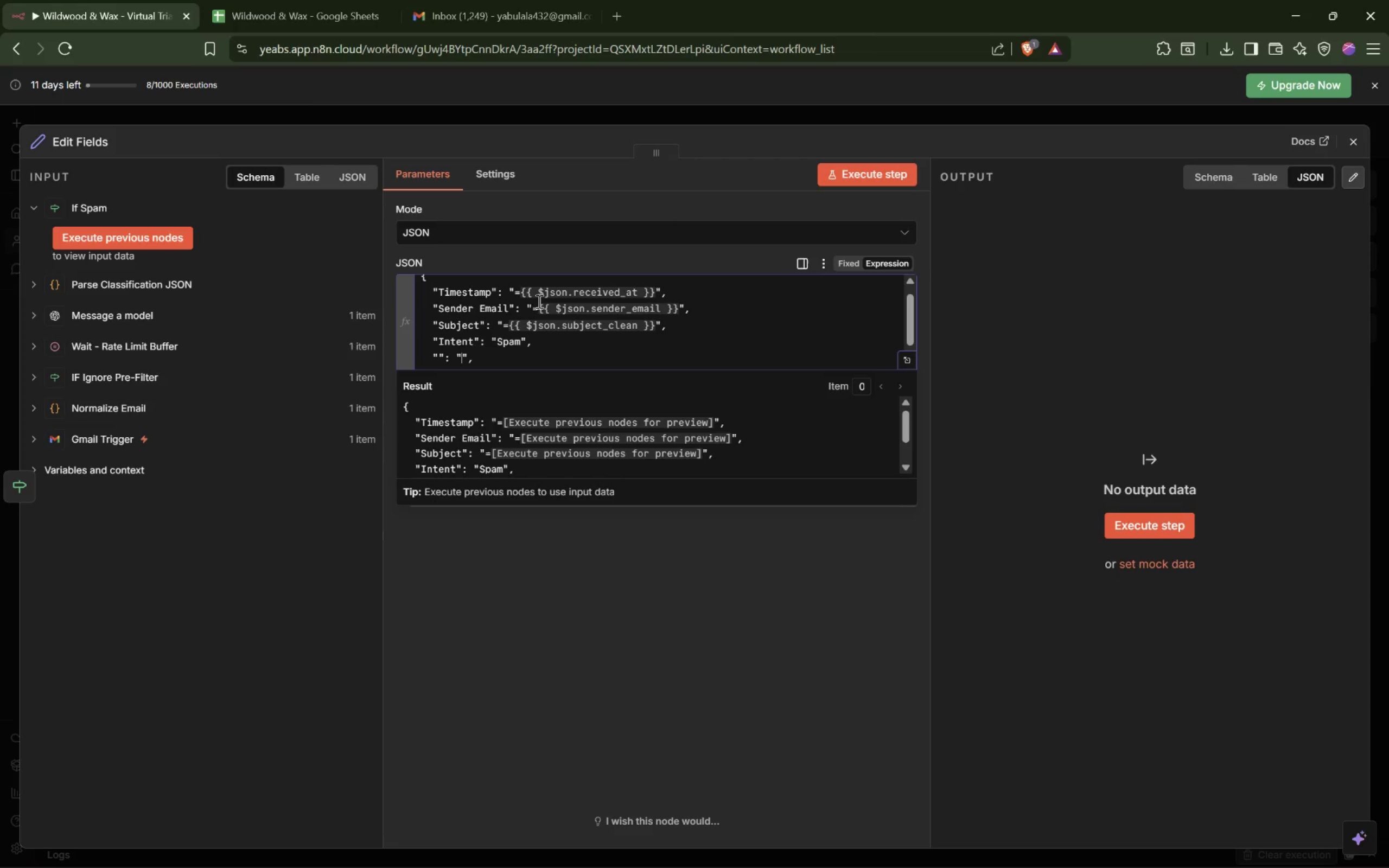 
key(ArrowLeft)
 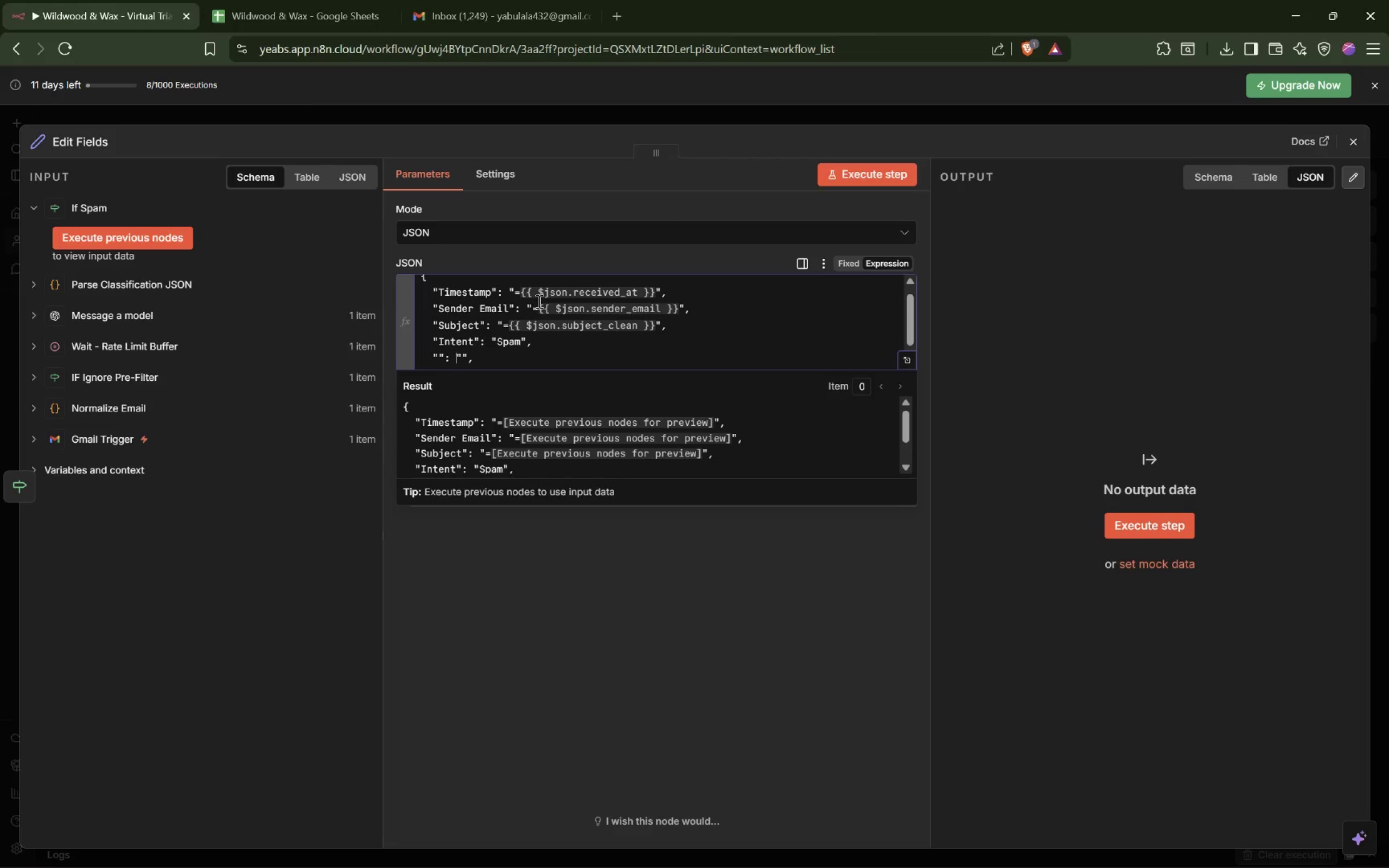 
key(ArrowLeft)
 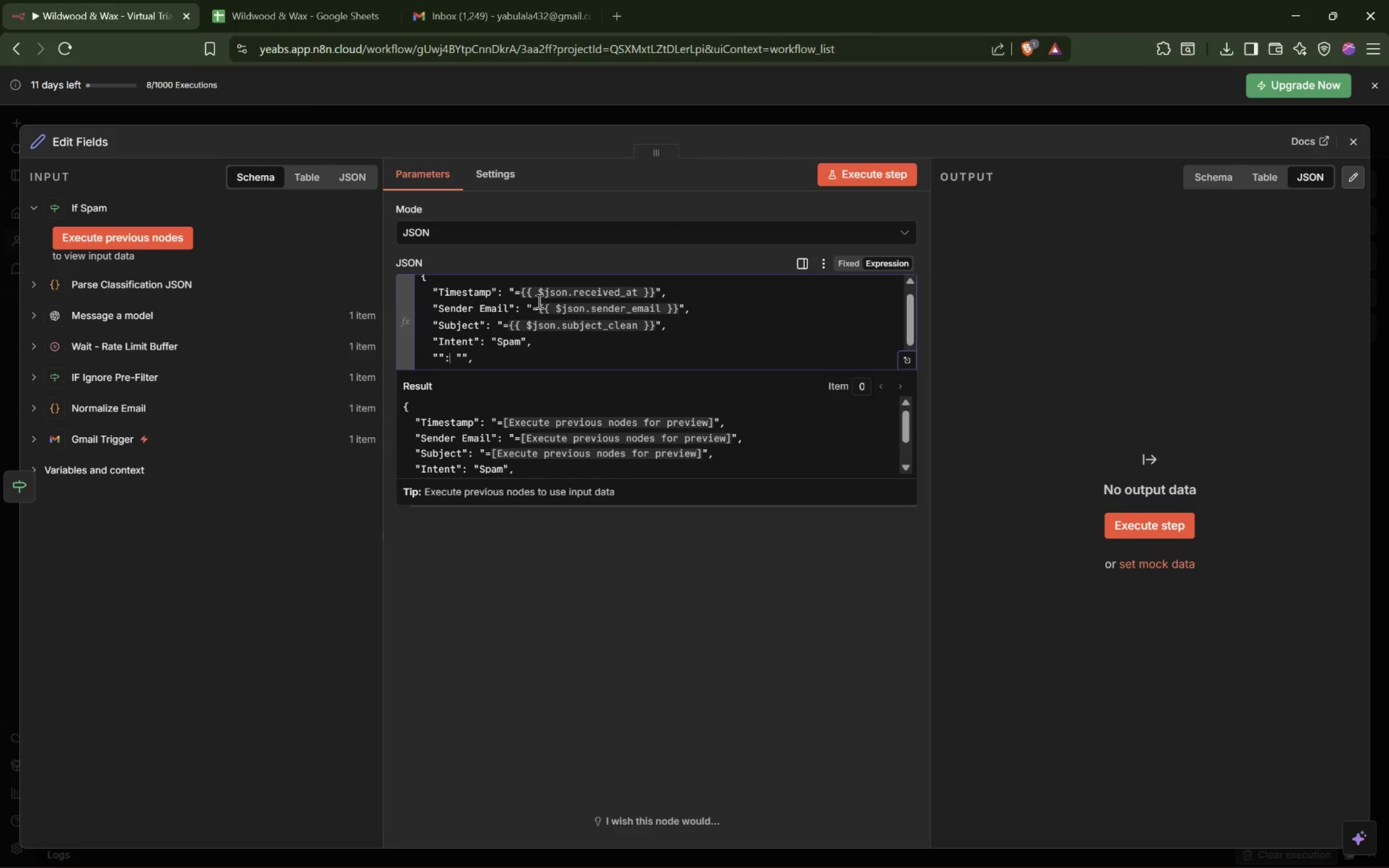 
key(ArrowLeft)
 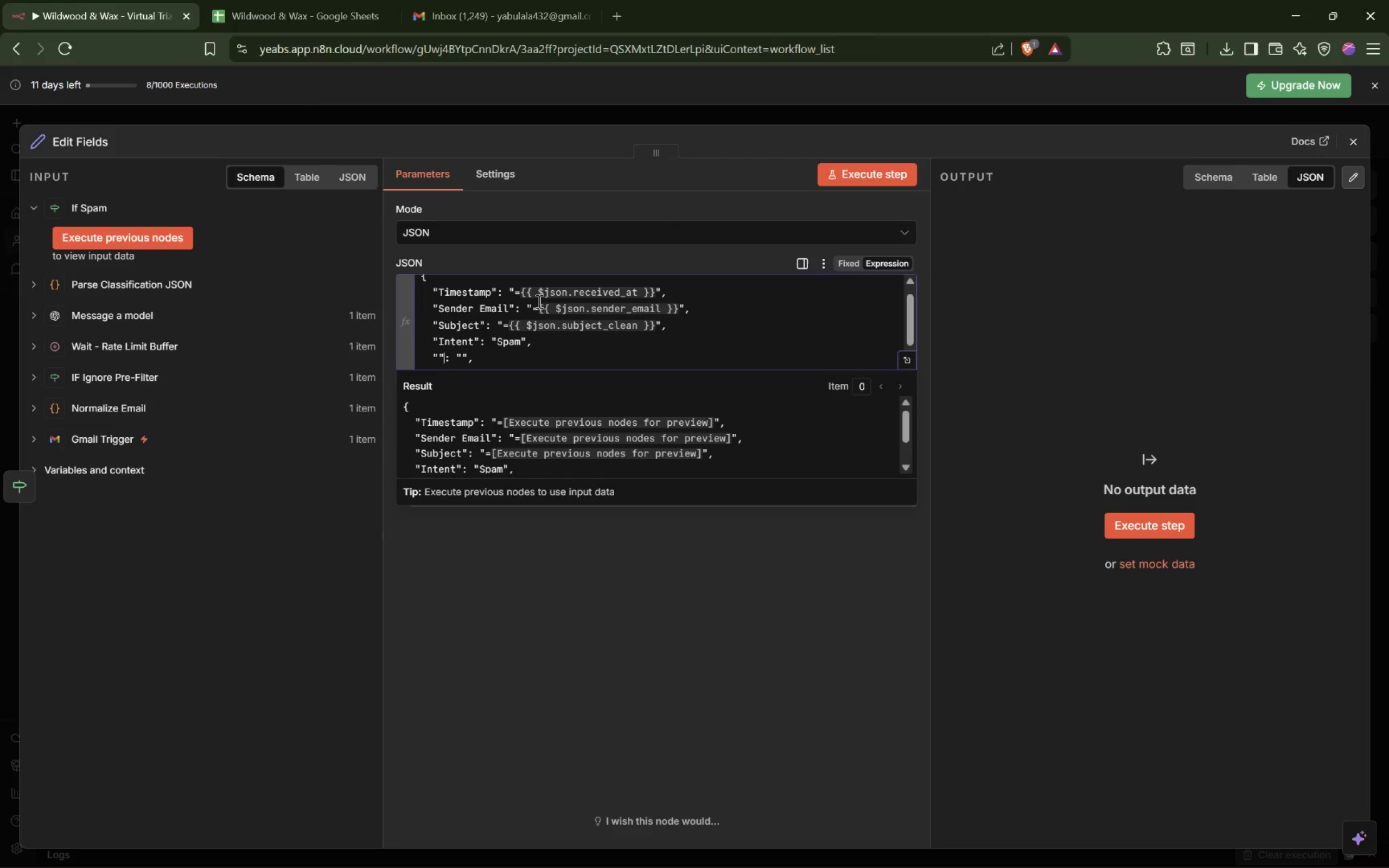 
key(ArrowLeft)
 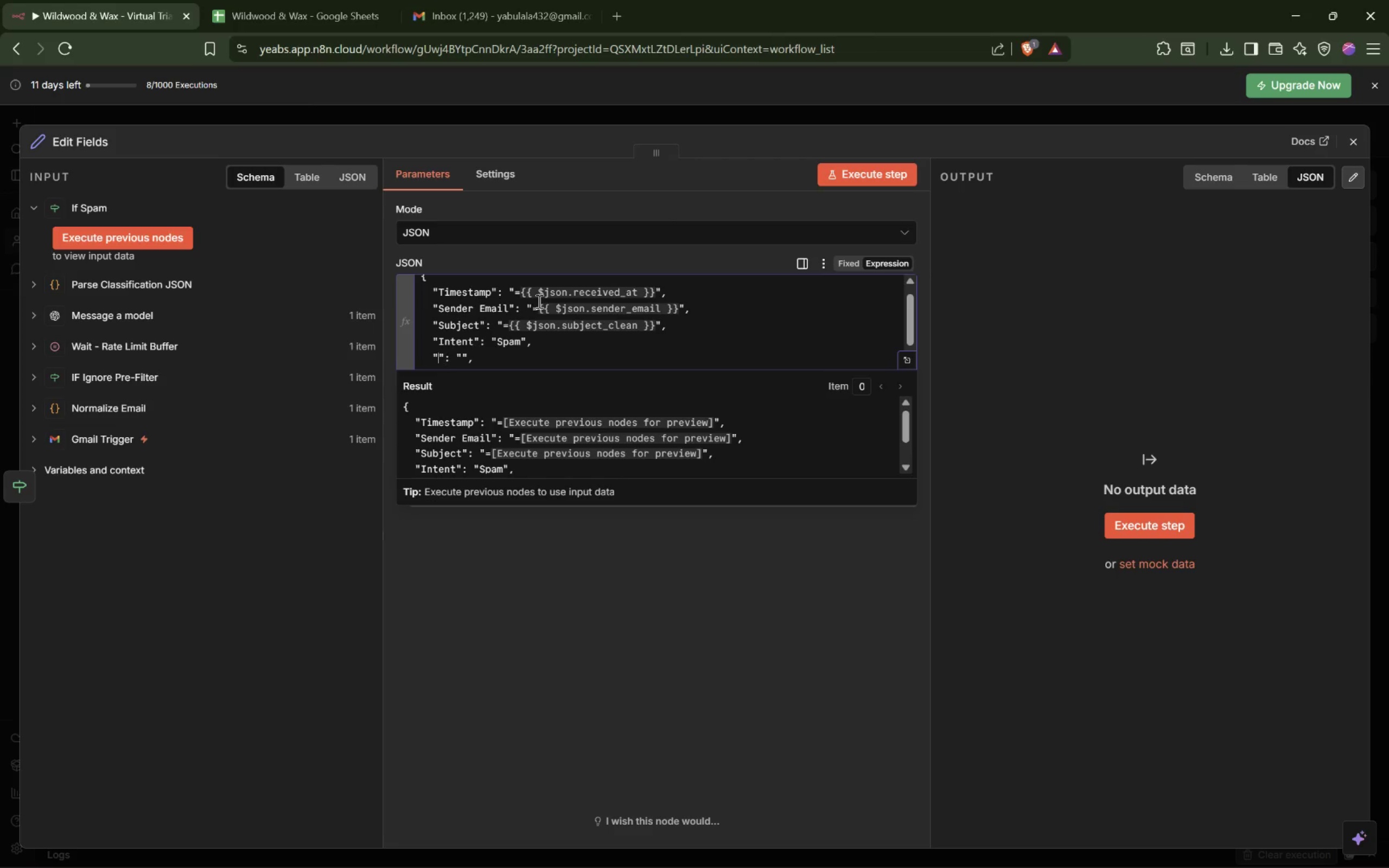 
key(ArrowLeft)
 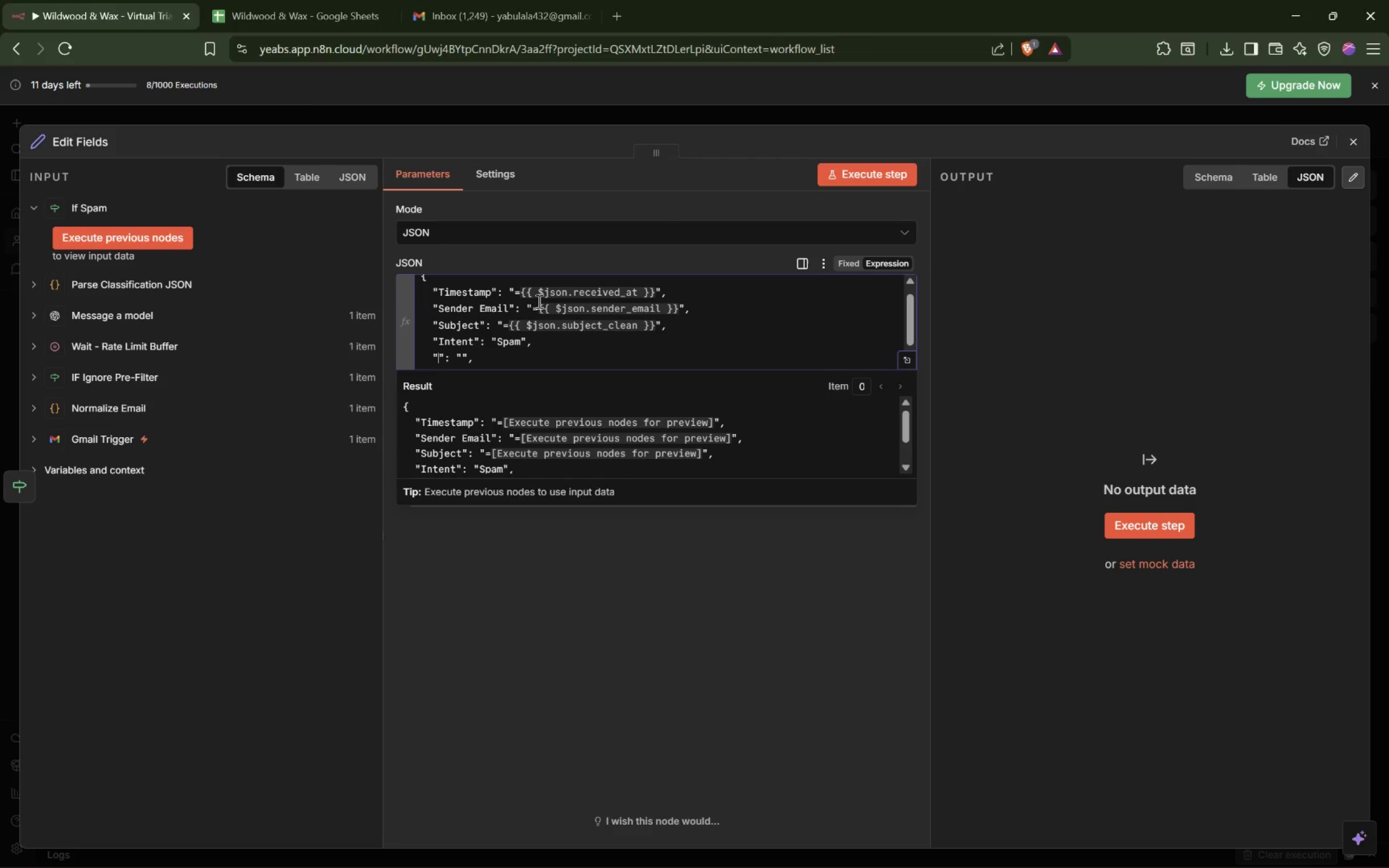 
type(Urgency)
 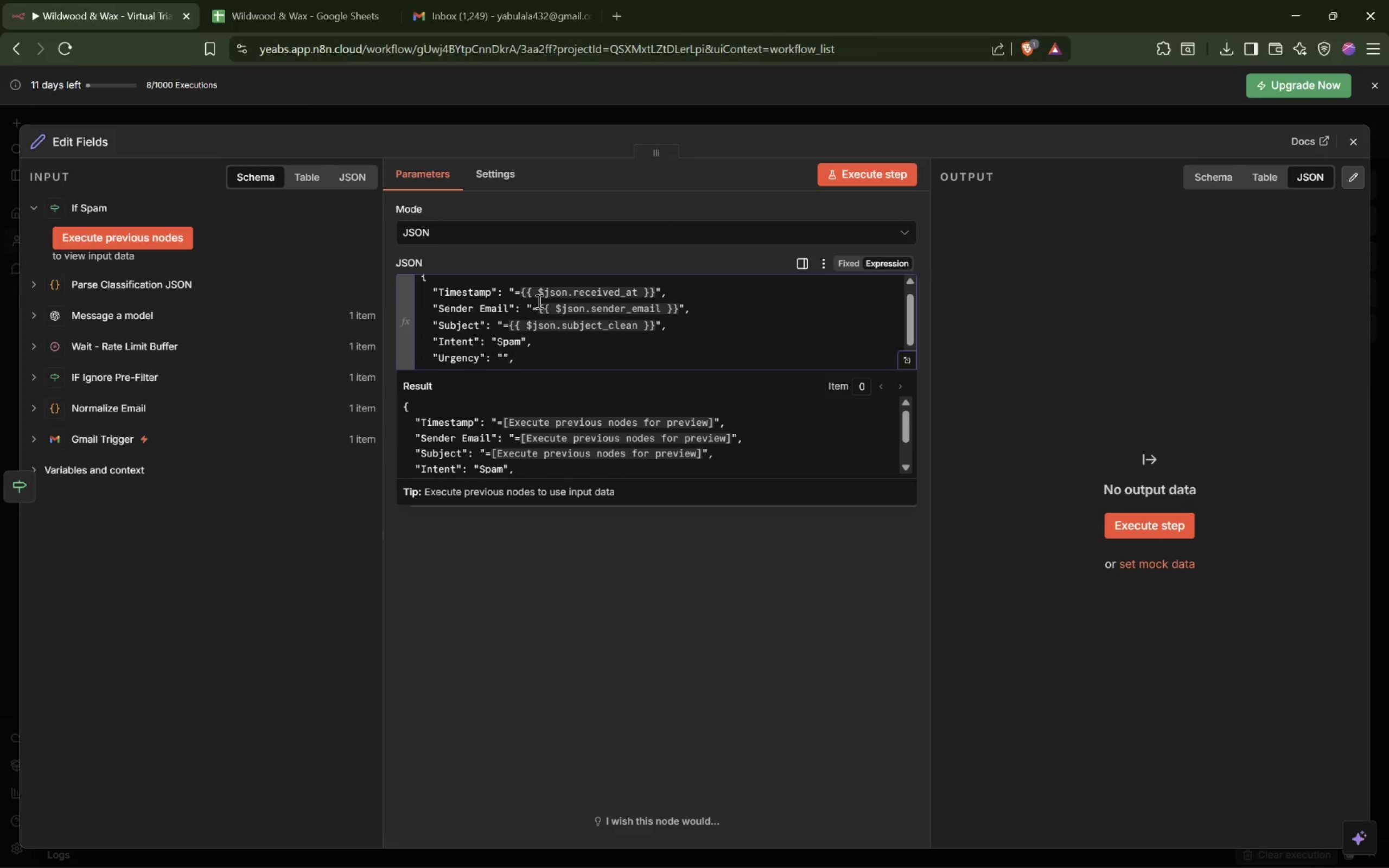 
key(ArrowRight)
 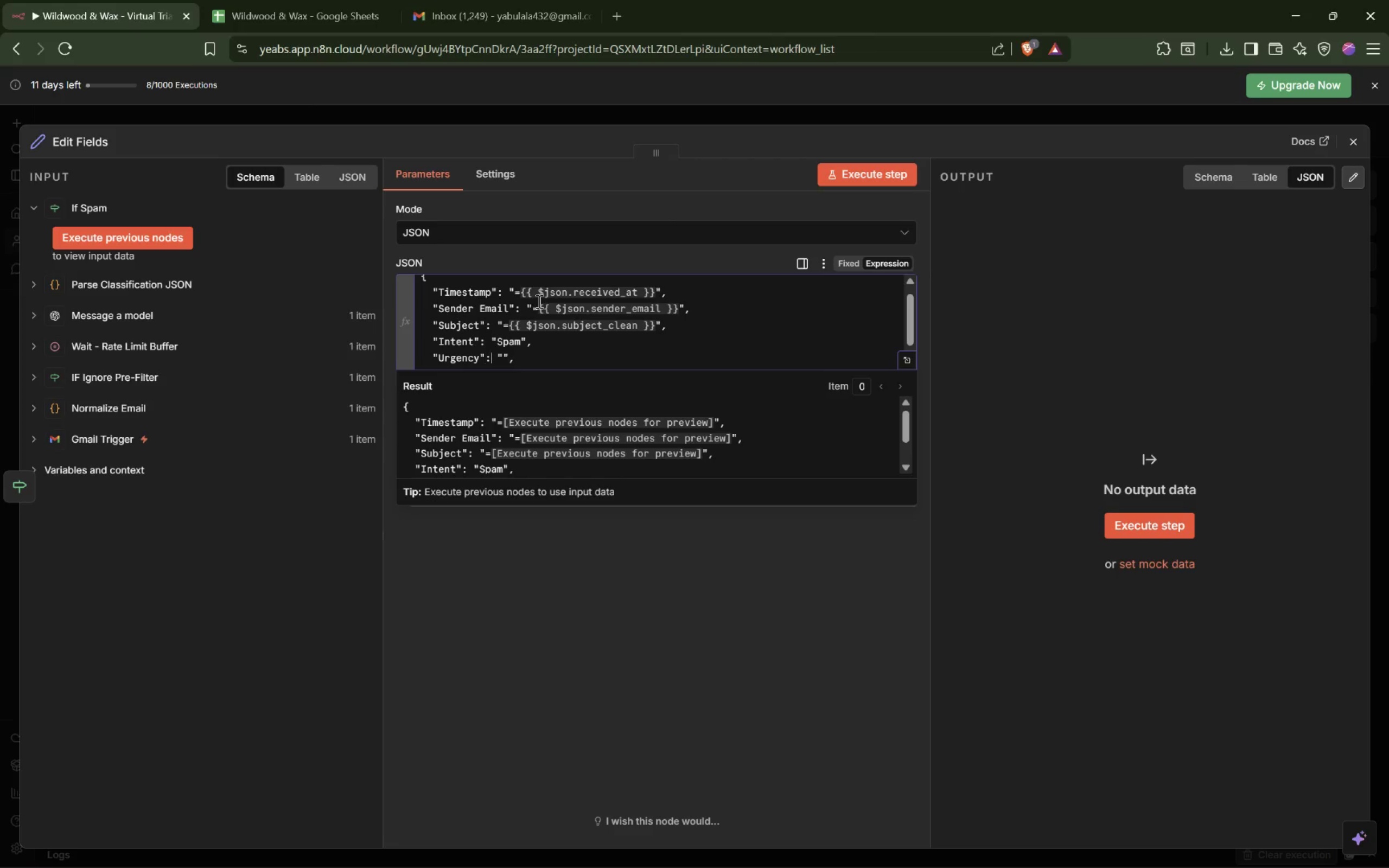 
key(ArrowRight)
 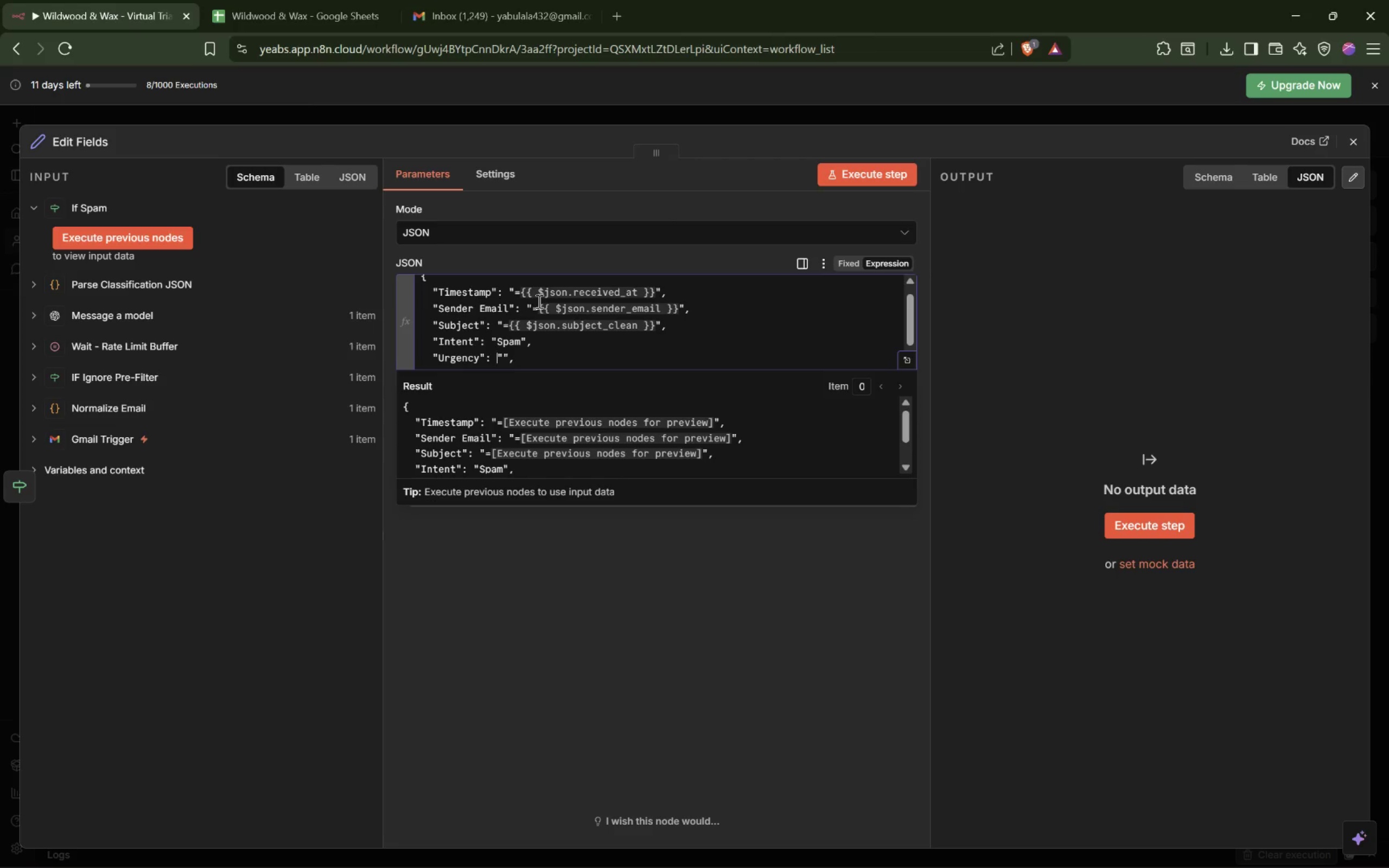 
key(ArrowRight)
 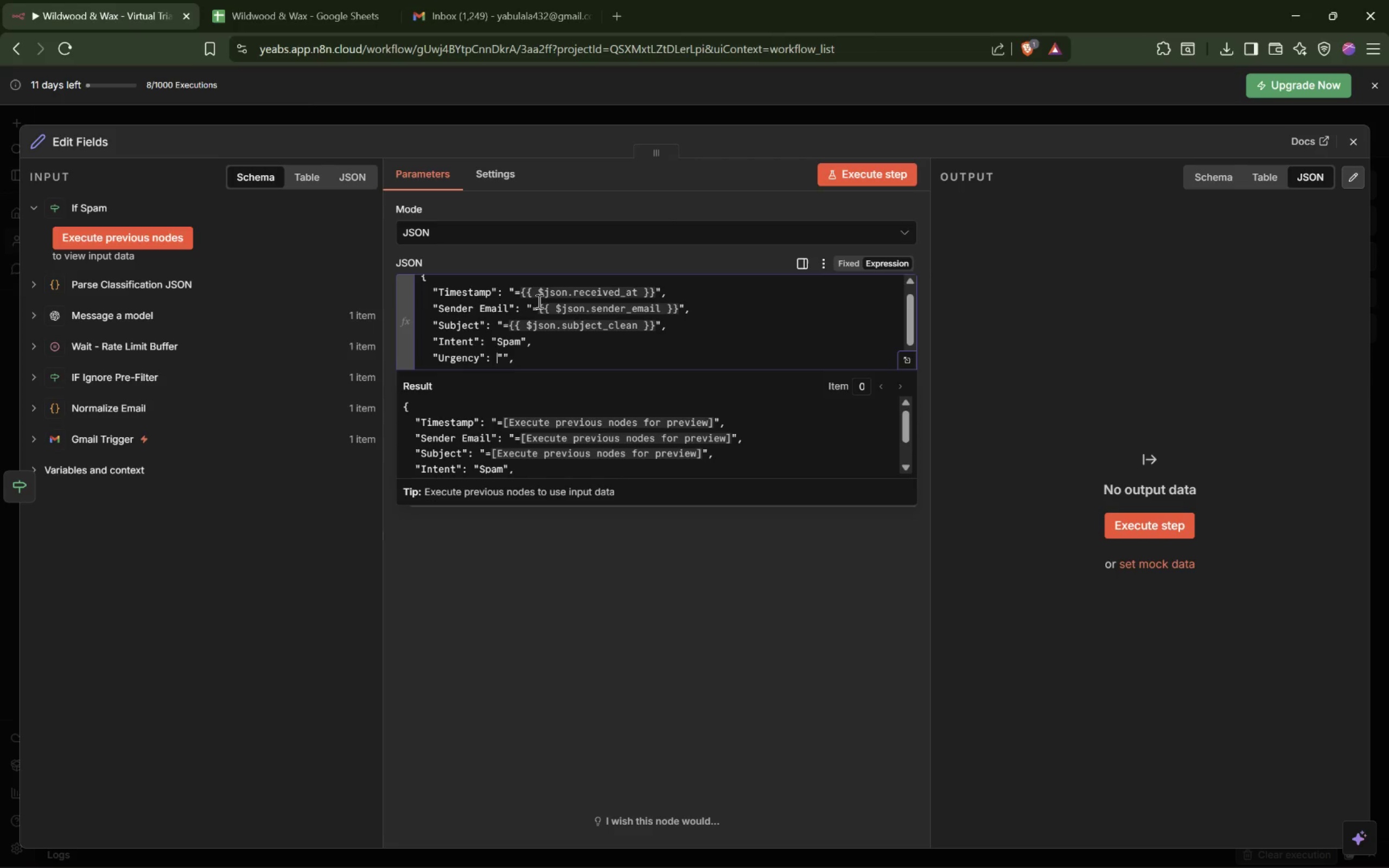 
key(ArrowRight)
 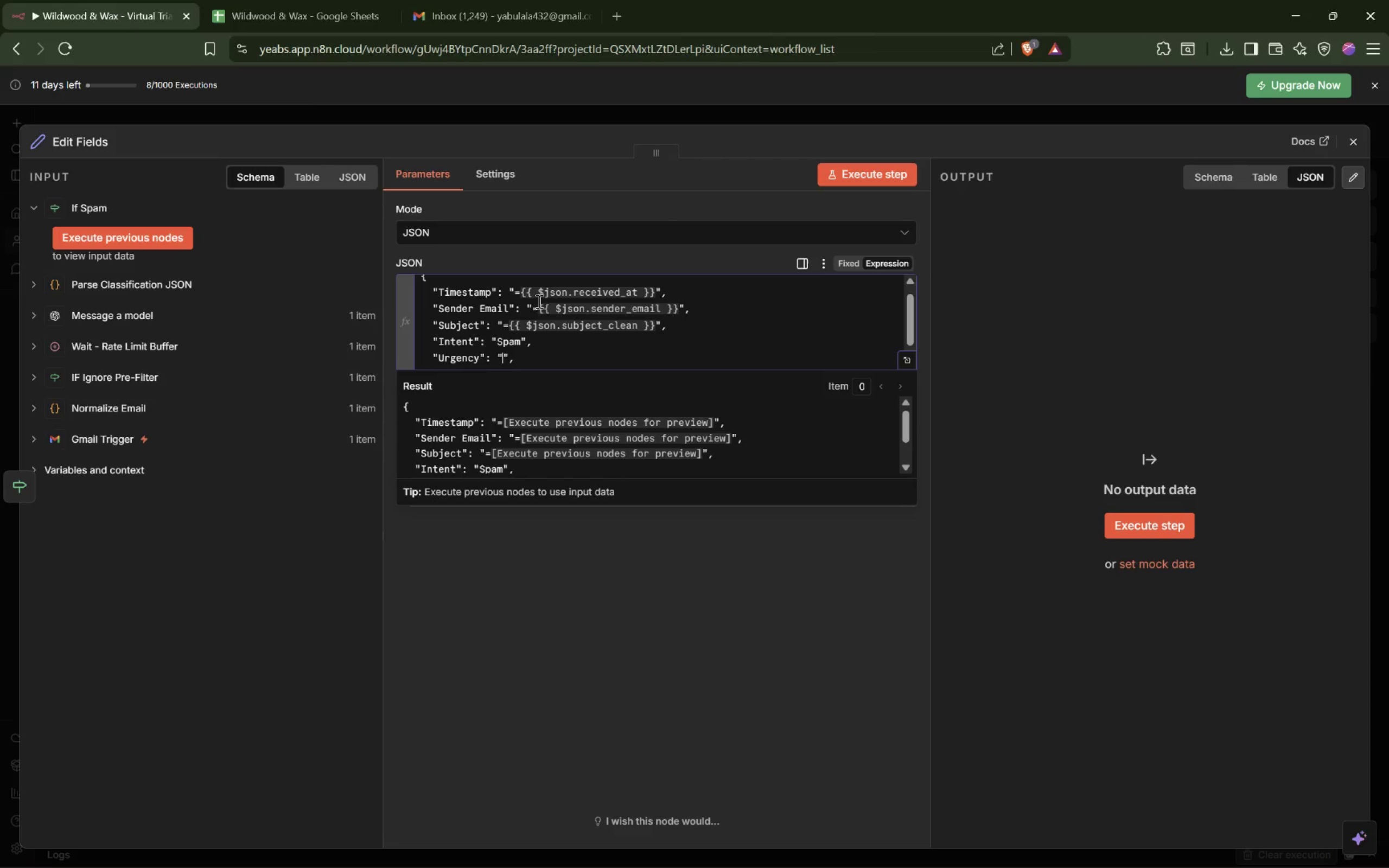 
type(Lw)
key(Backspace)
type(ow)
 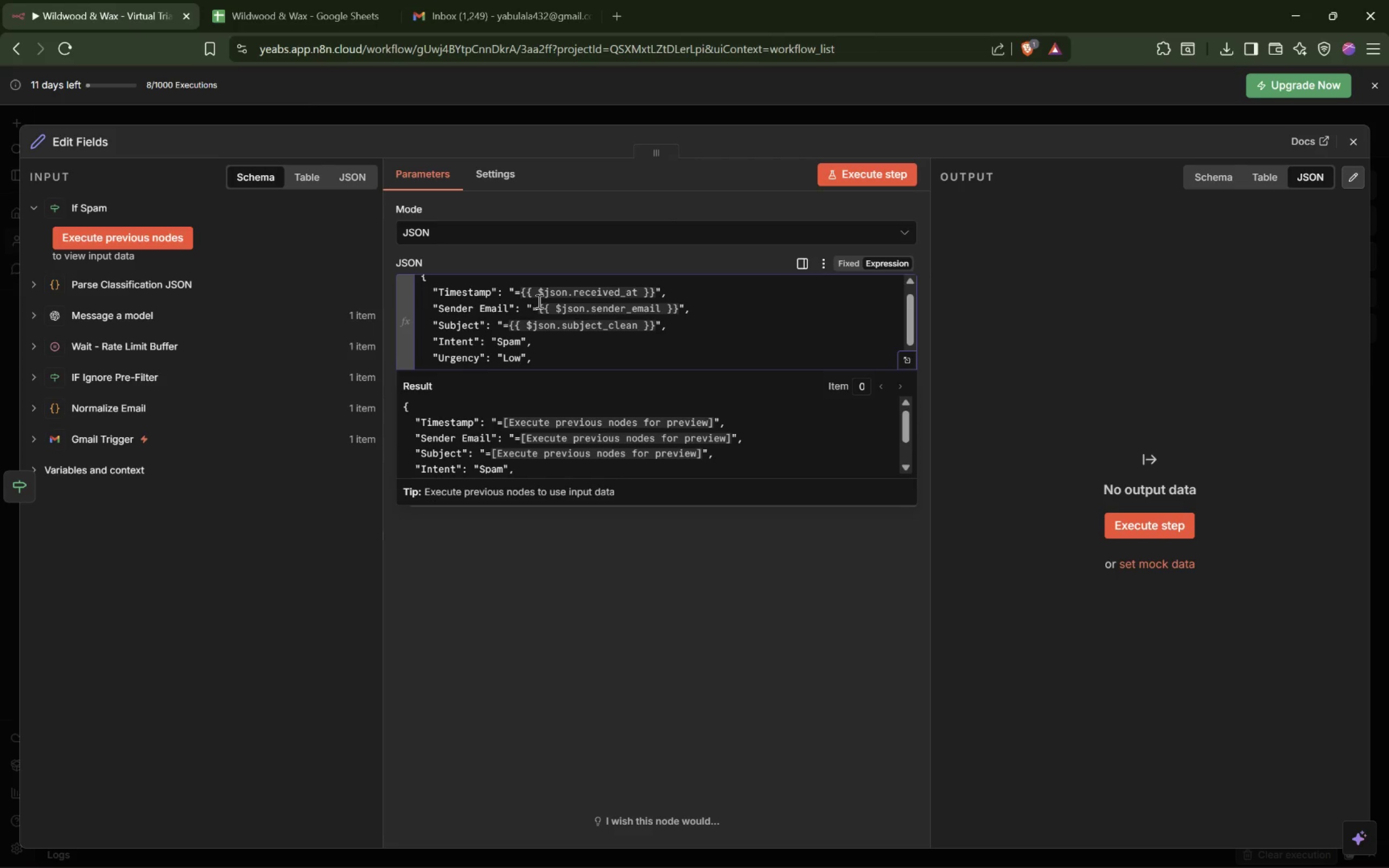 
key(ArrowRight)
 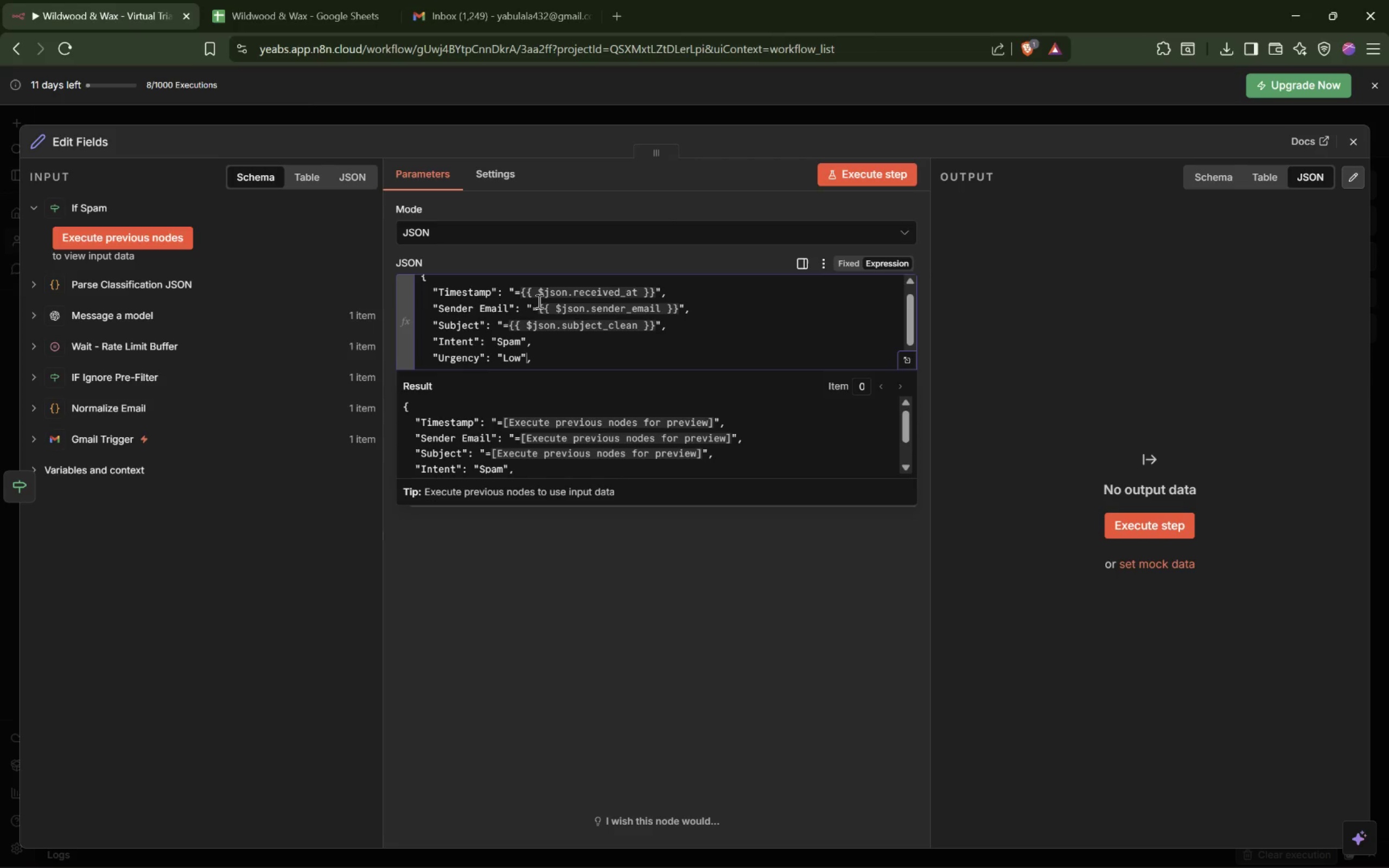 
key(ArrowRight)
 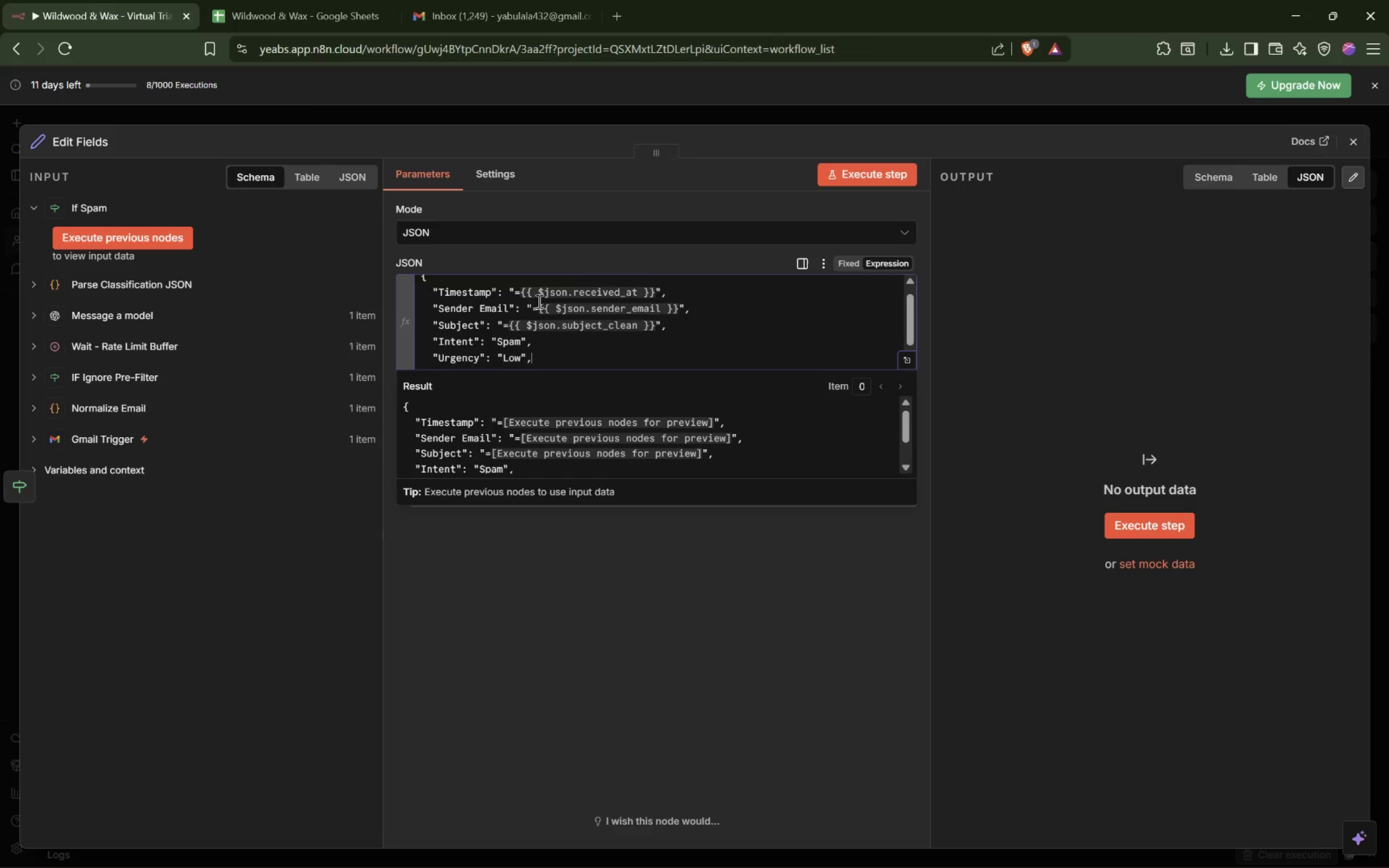 
key(Enter)
 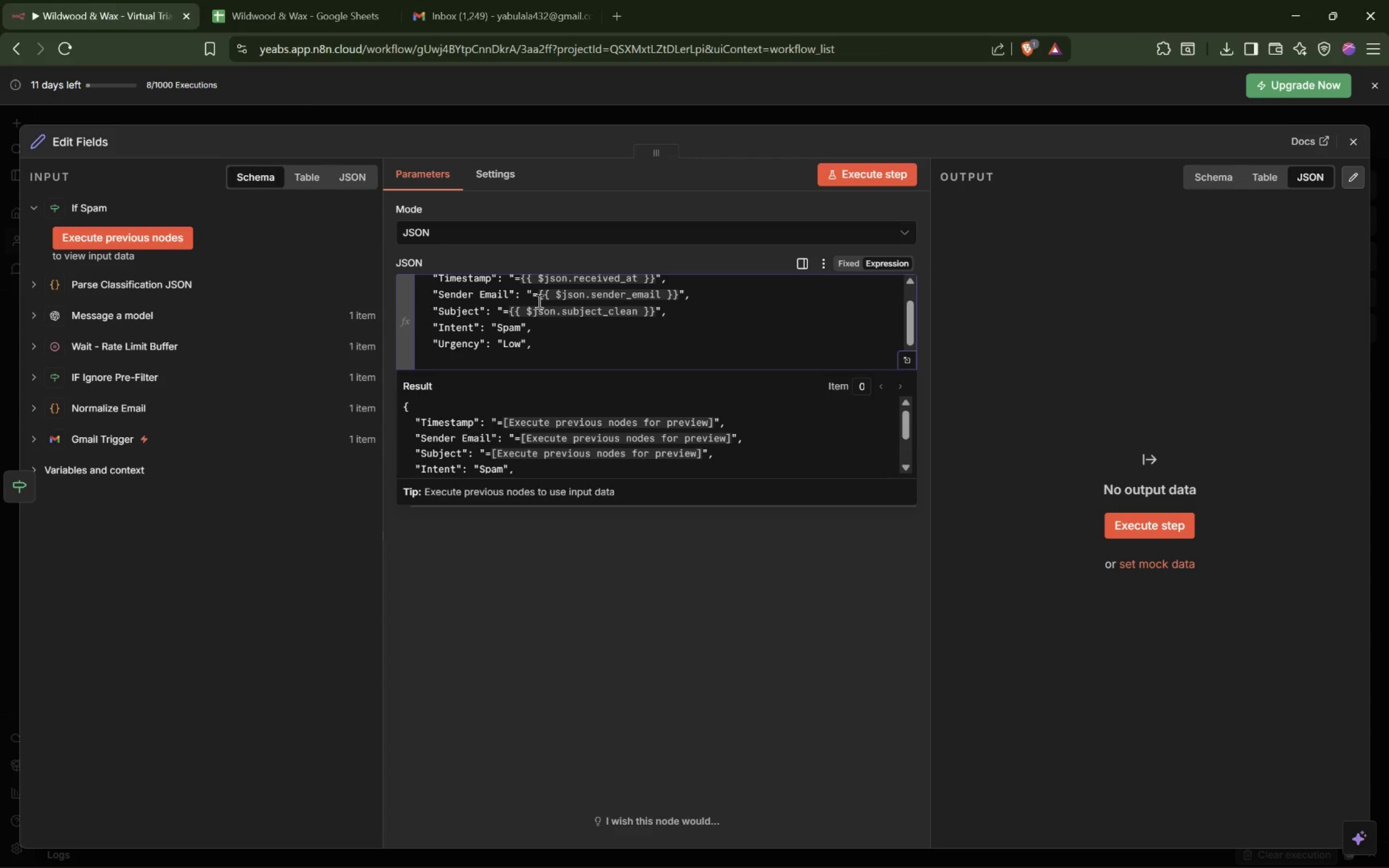 
key(Tab)
 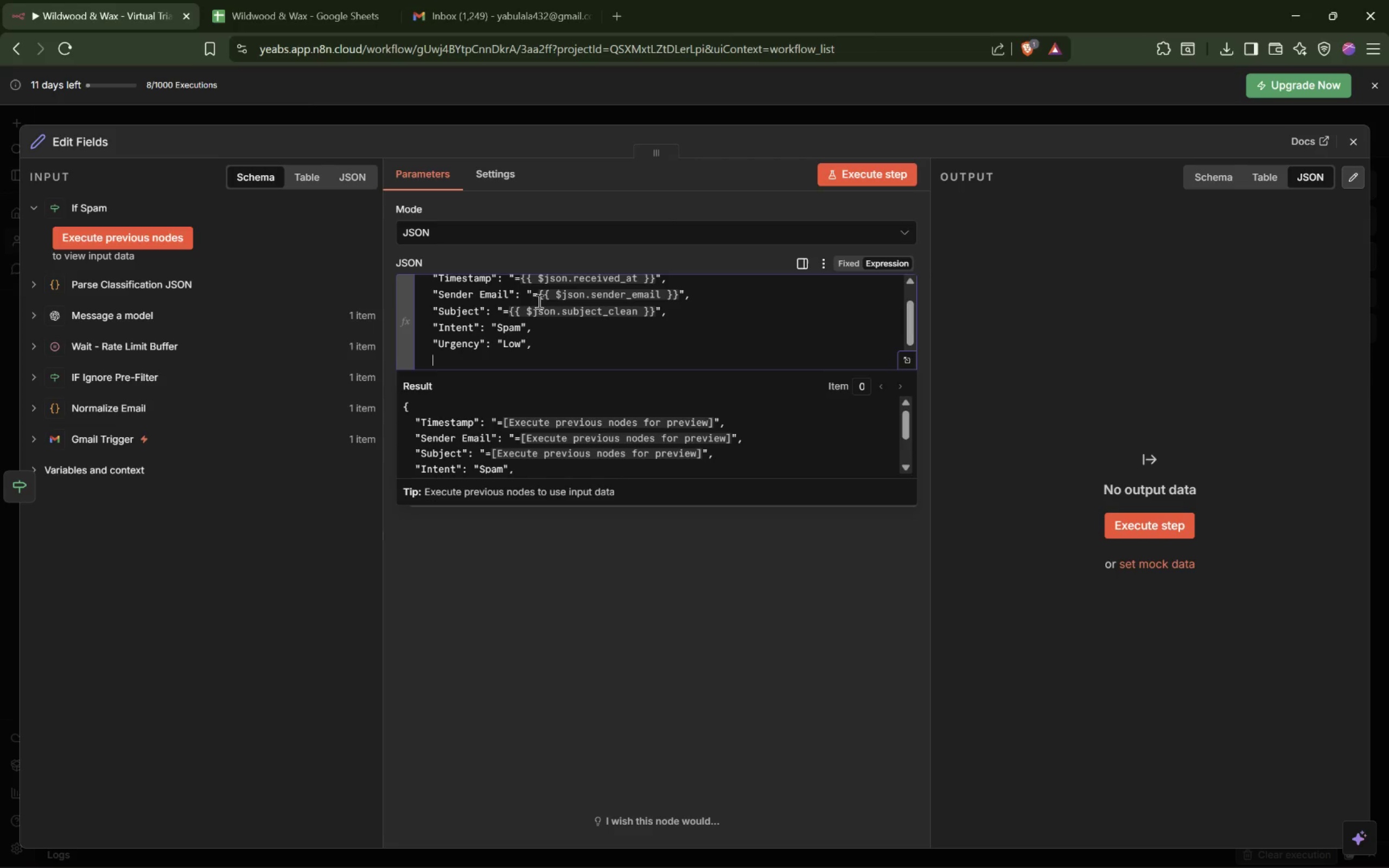 
key(Shift+Quote)
 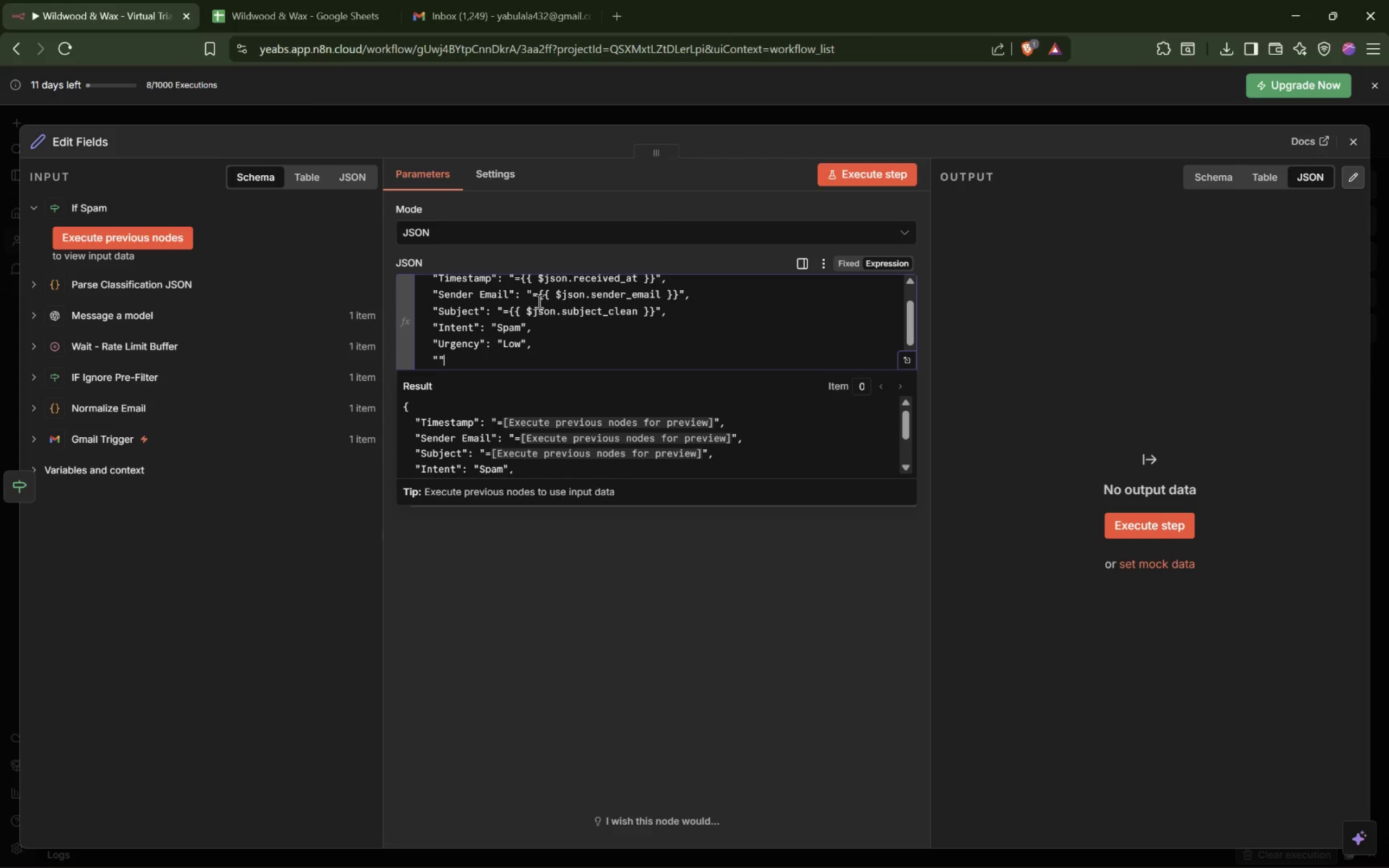 
key(Shift+Quote)
 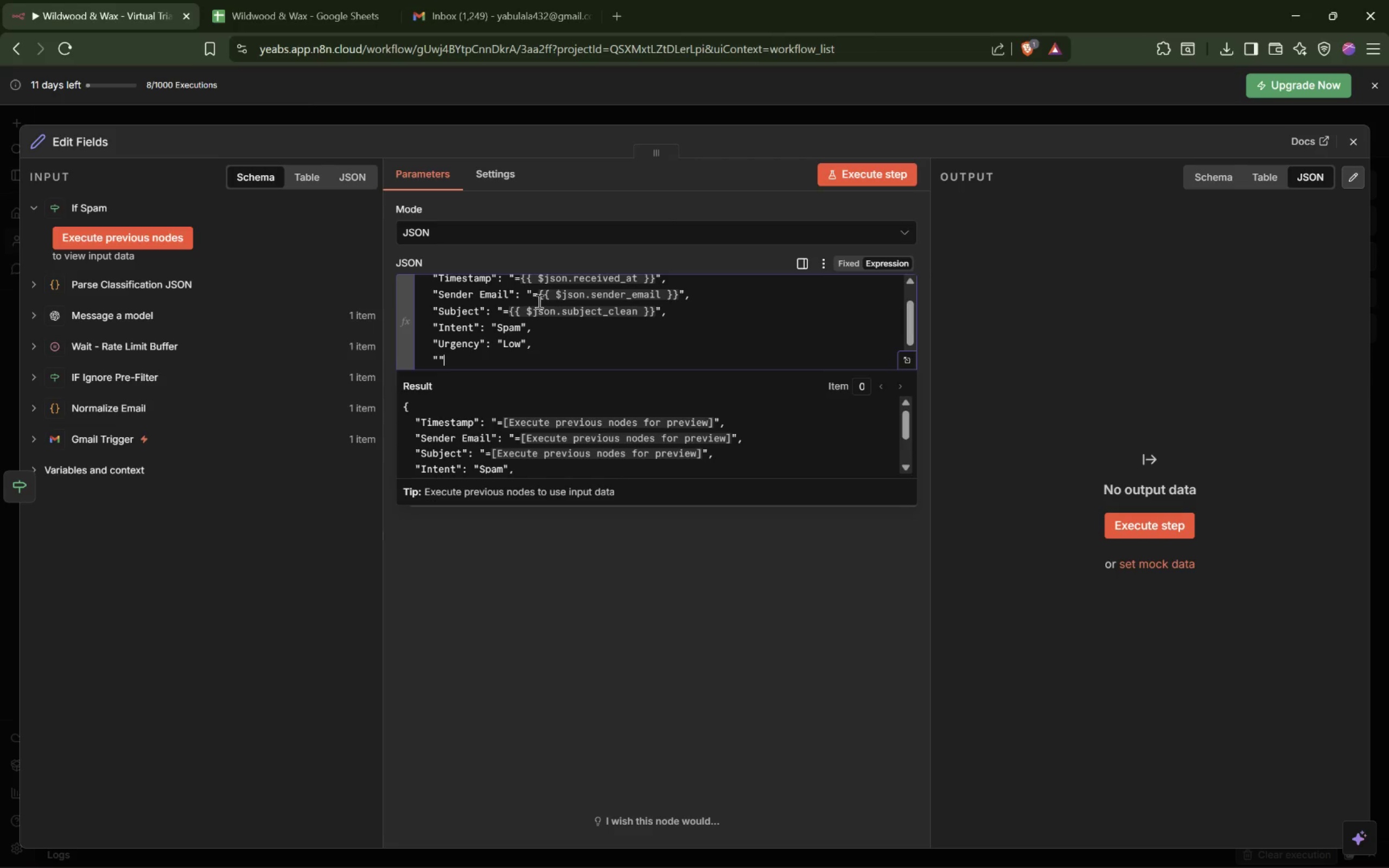 
key(Shift+ShiftLeft)
 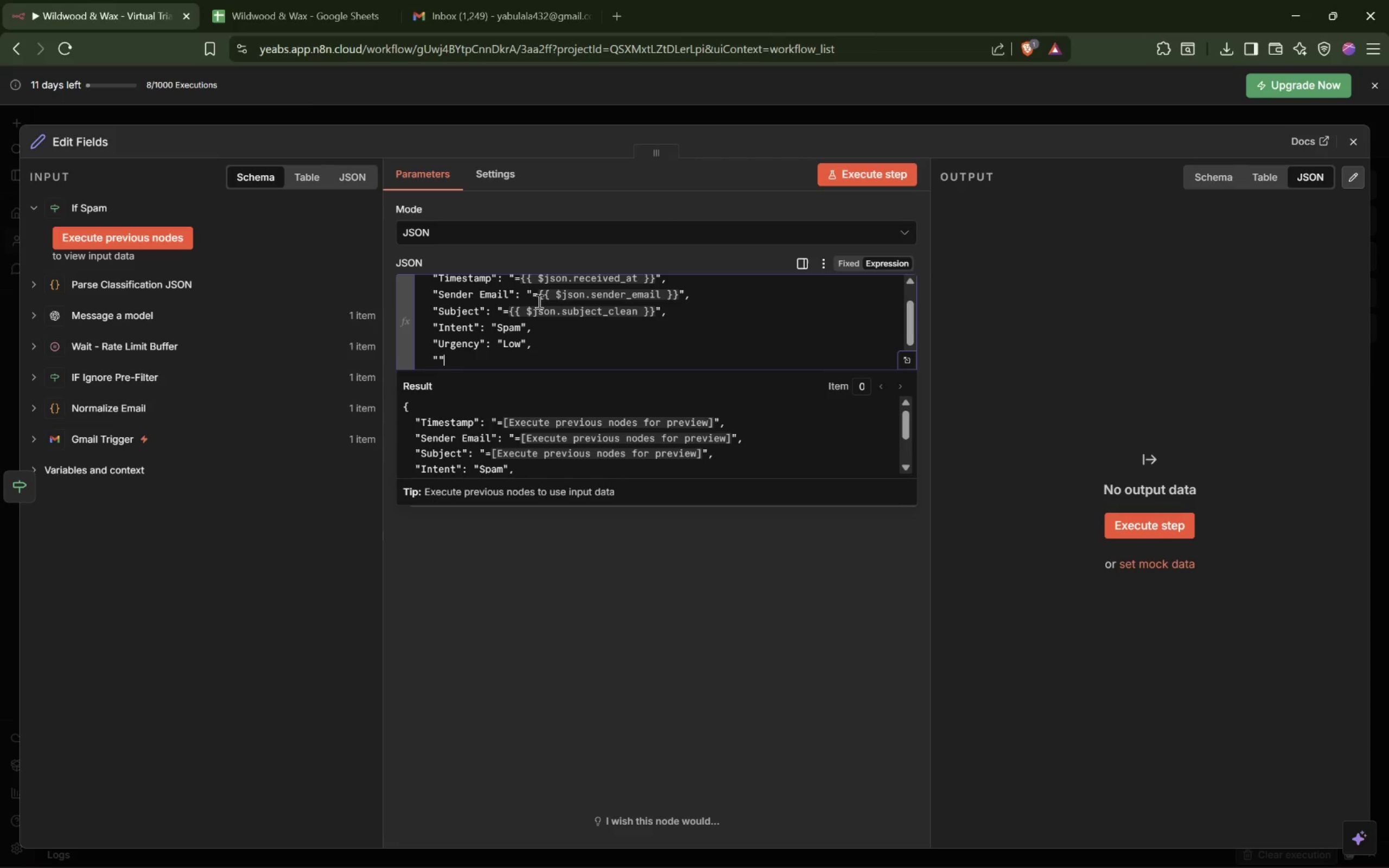 
key(Shift+Semicolon)
 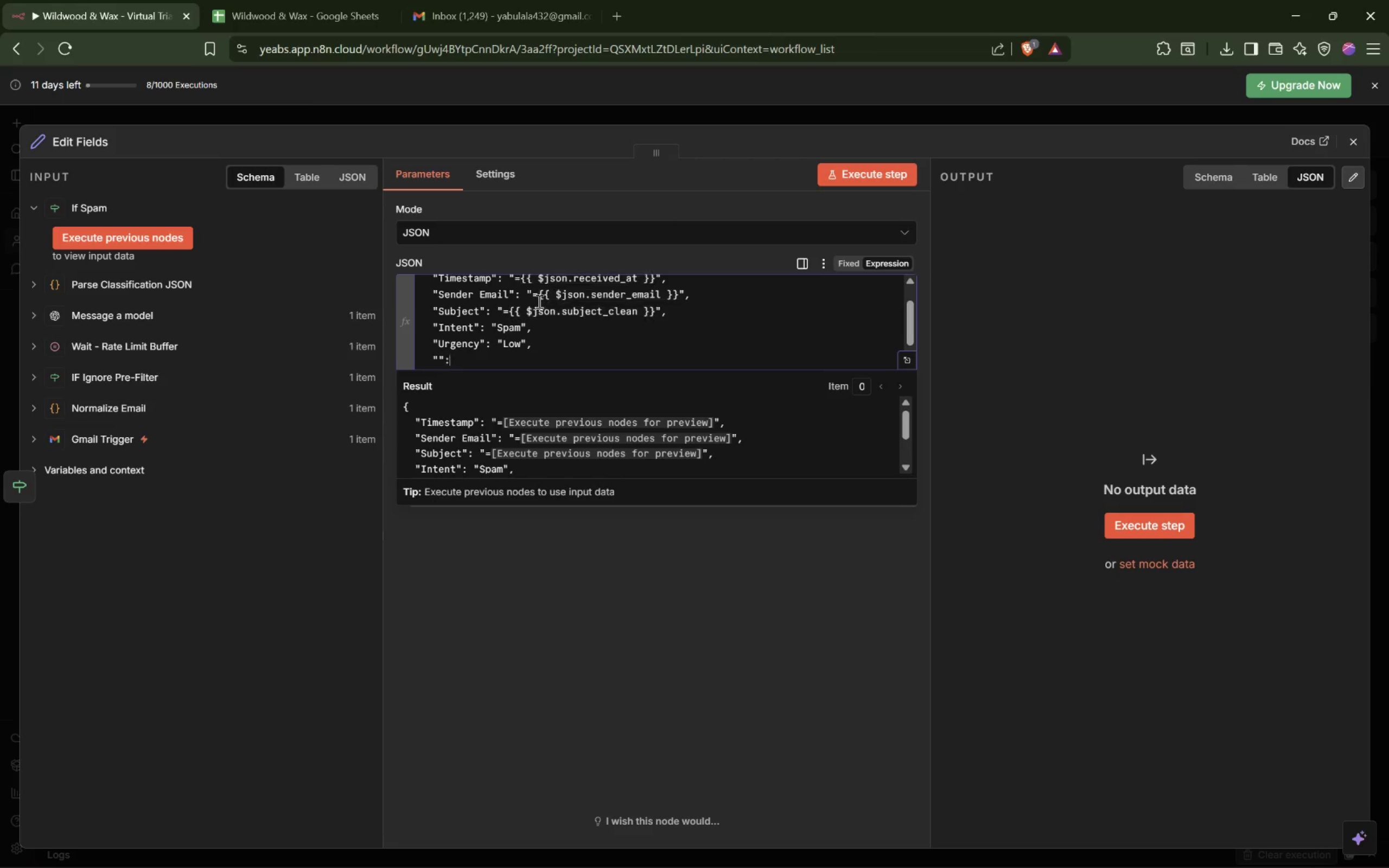 
key(Shift+Space)
 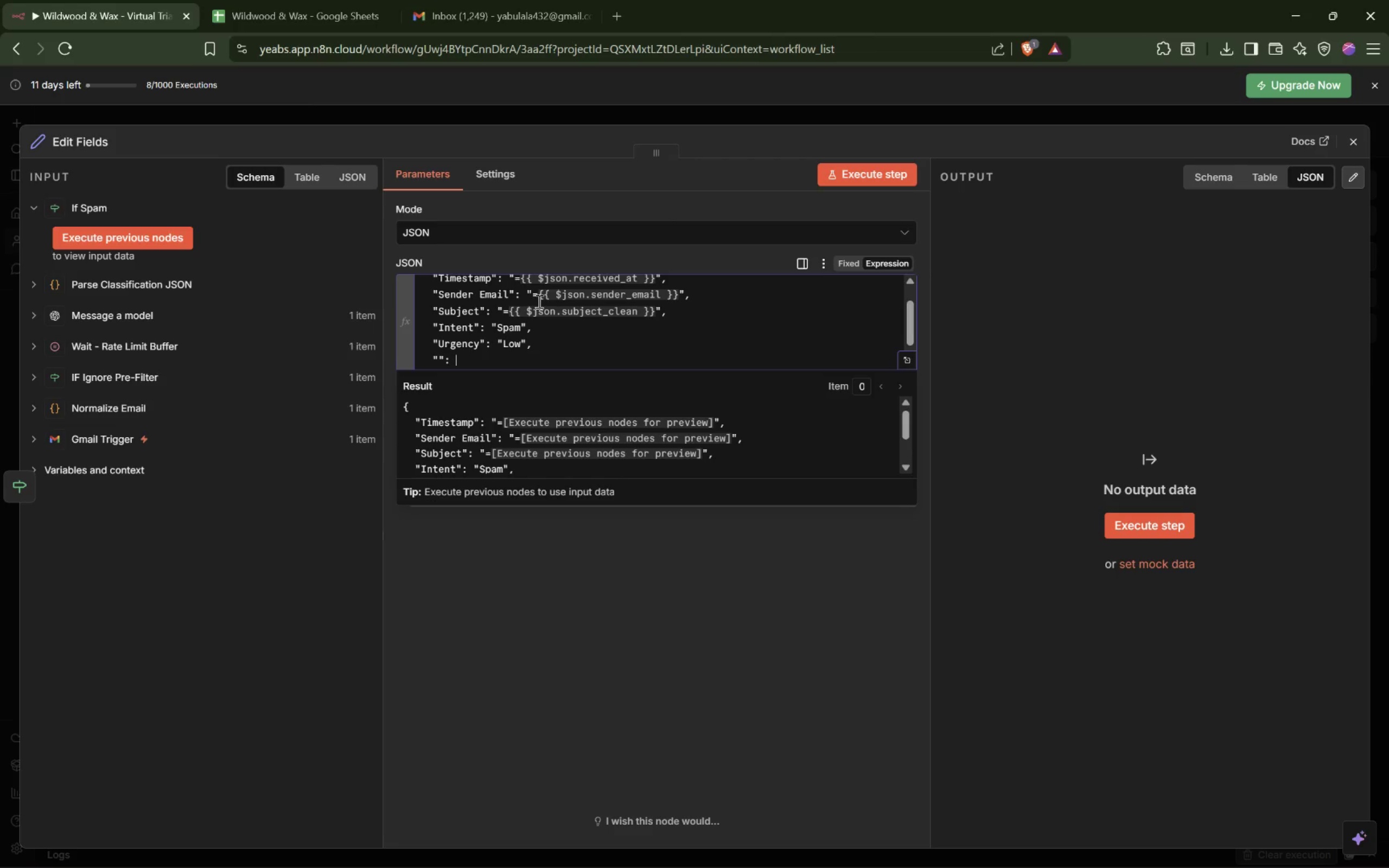 
key(Shift+Quote)
 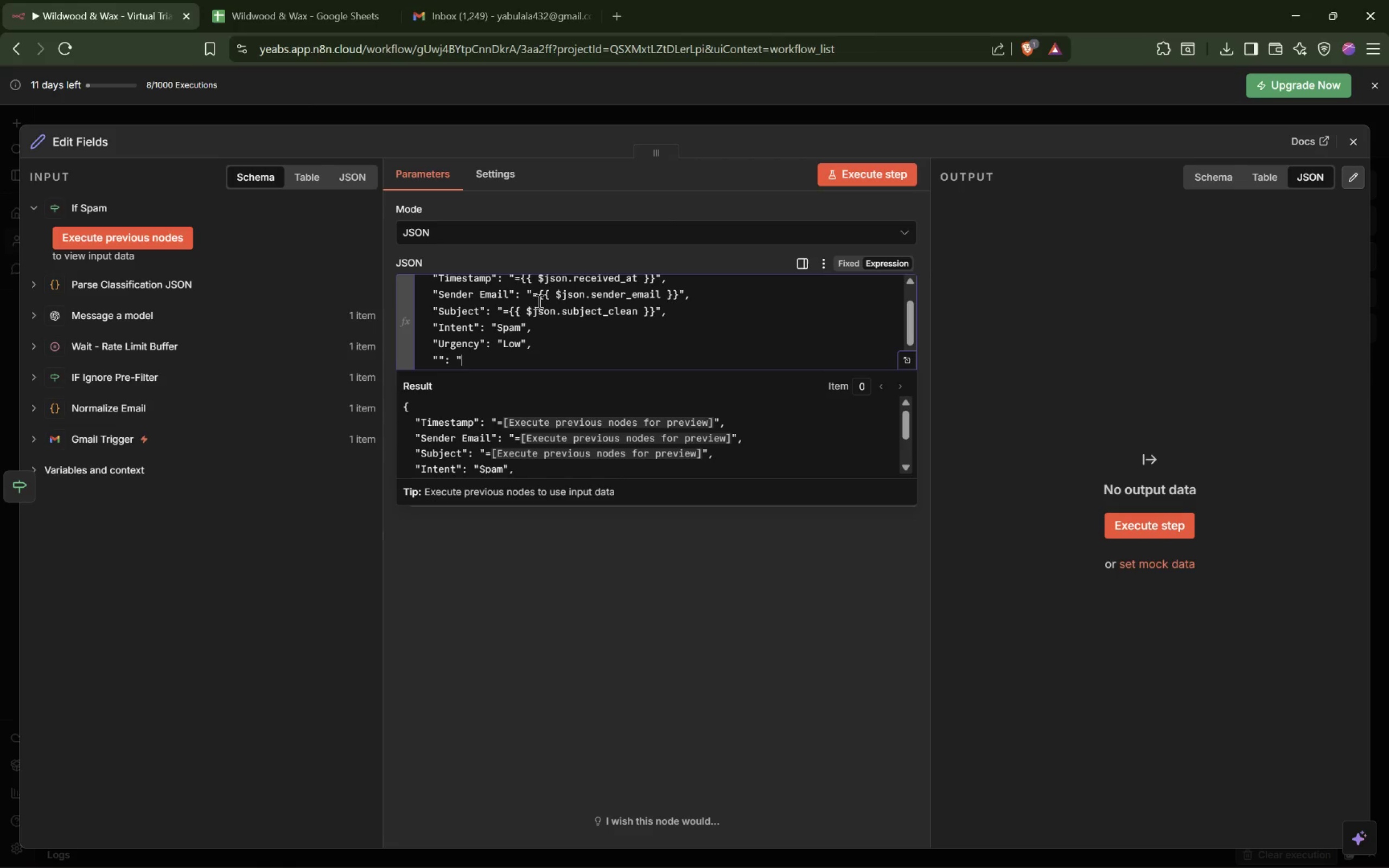 
key(Shift+Quote)
 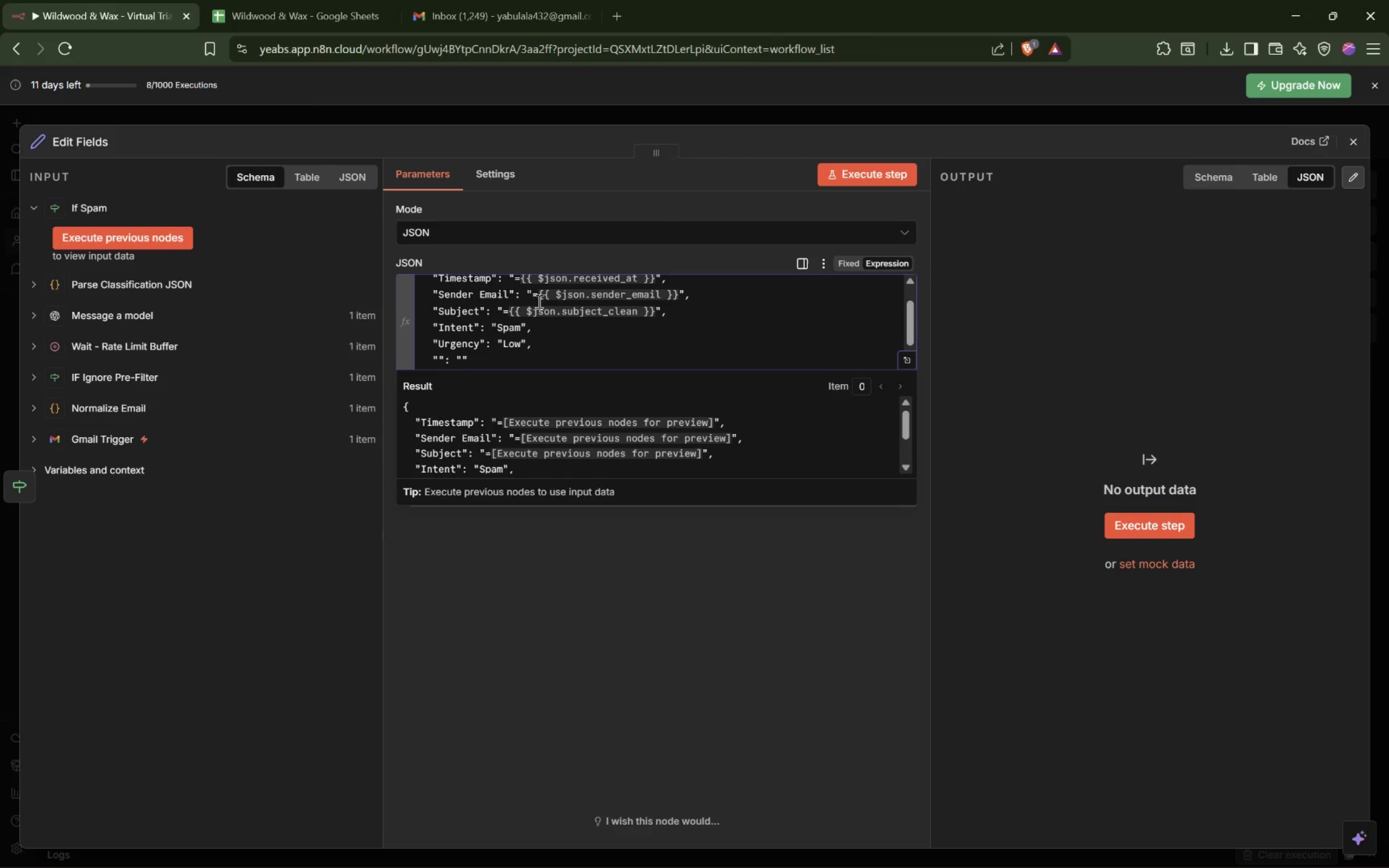 
key(ArrowLeft)
 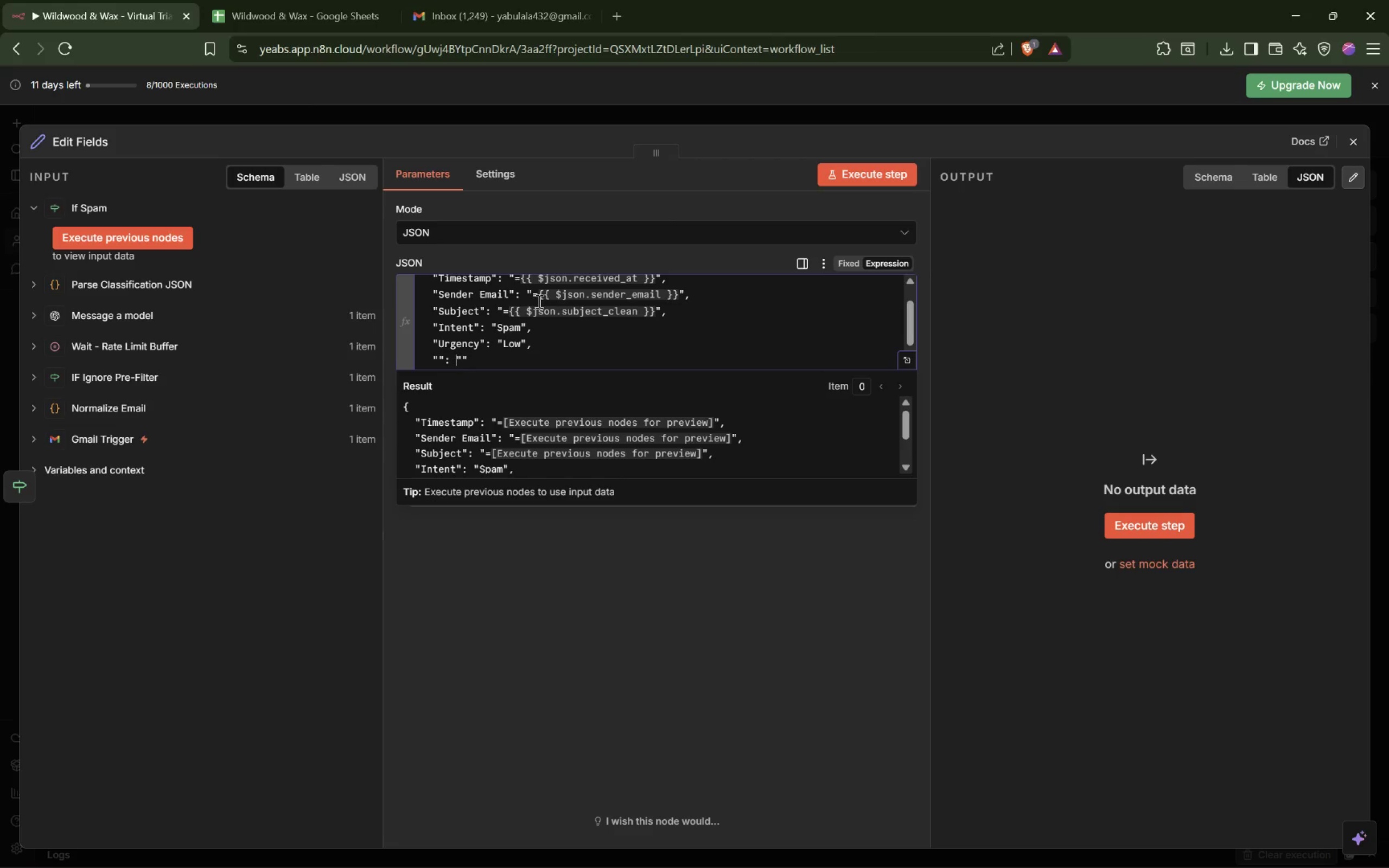 
key(ArrowLeft)
 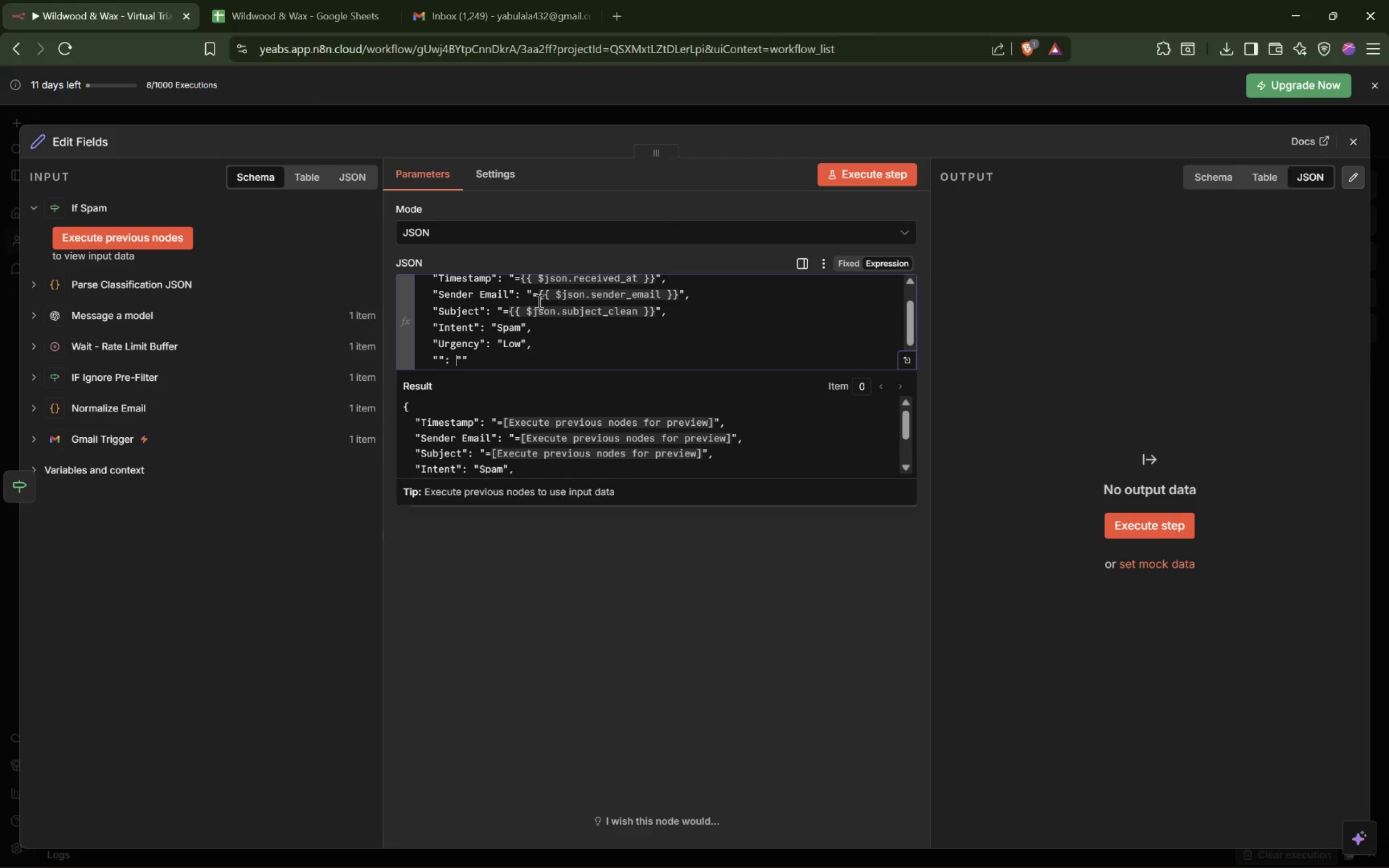 
key(ArrowLeft)
 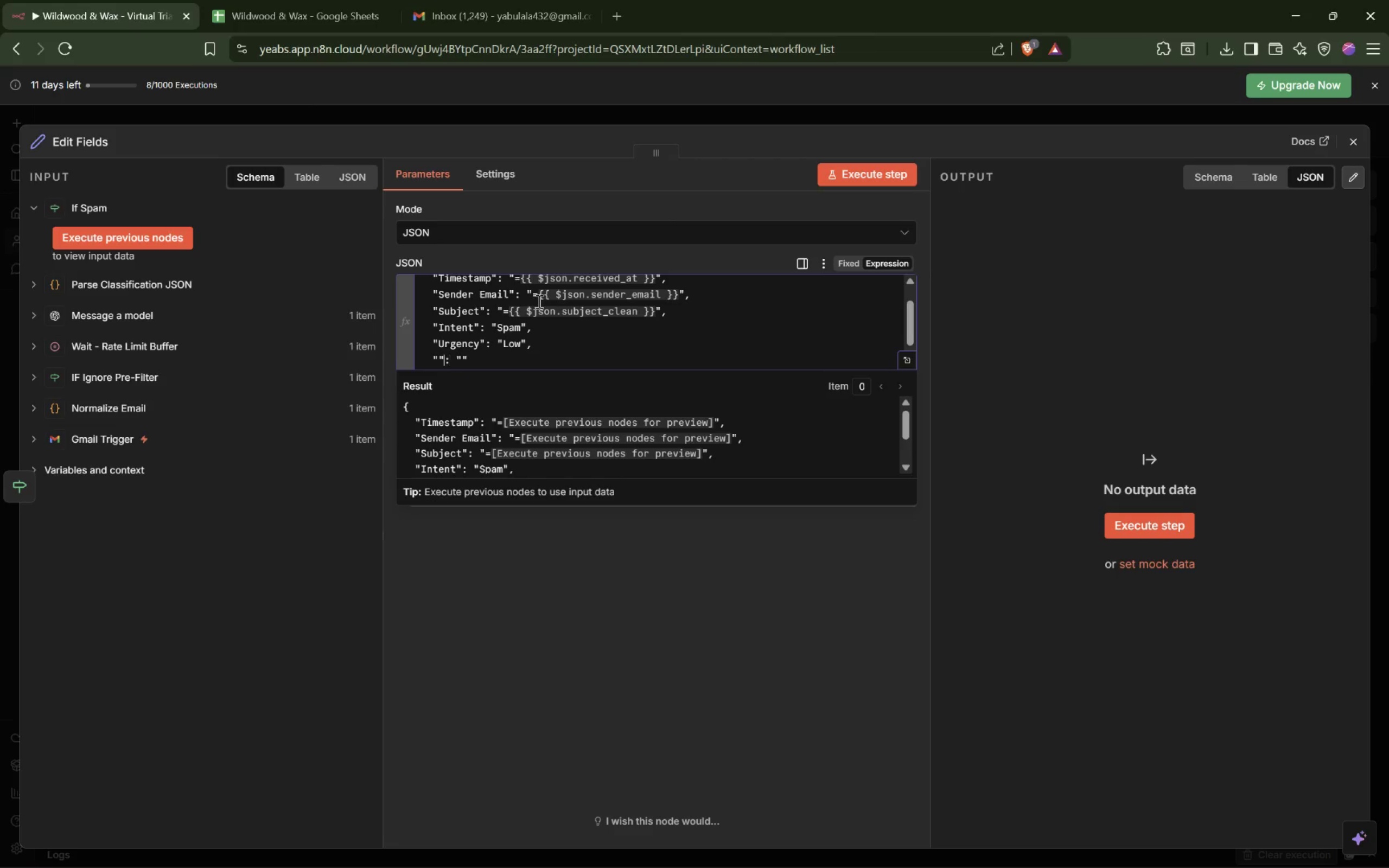 
key(ArrowLeft)
 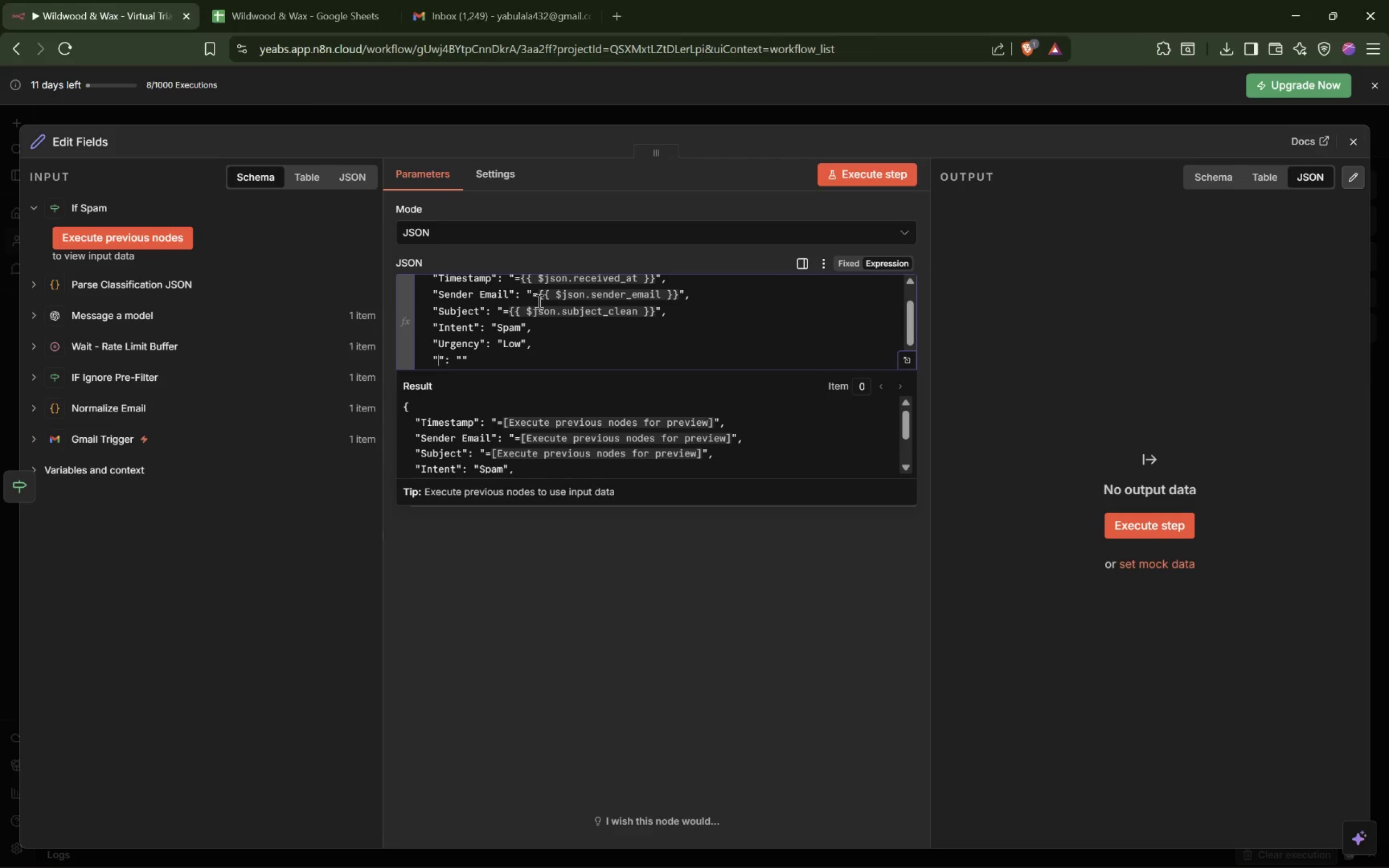 
key(ArrowLeft)
 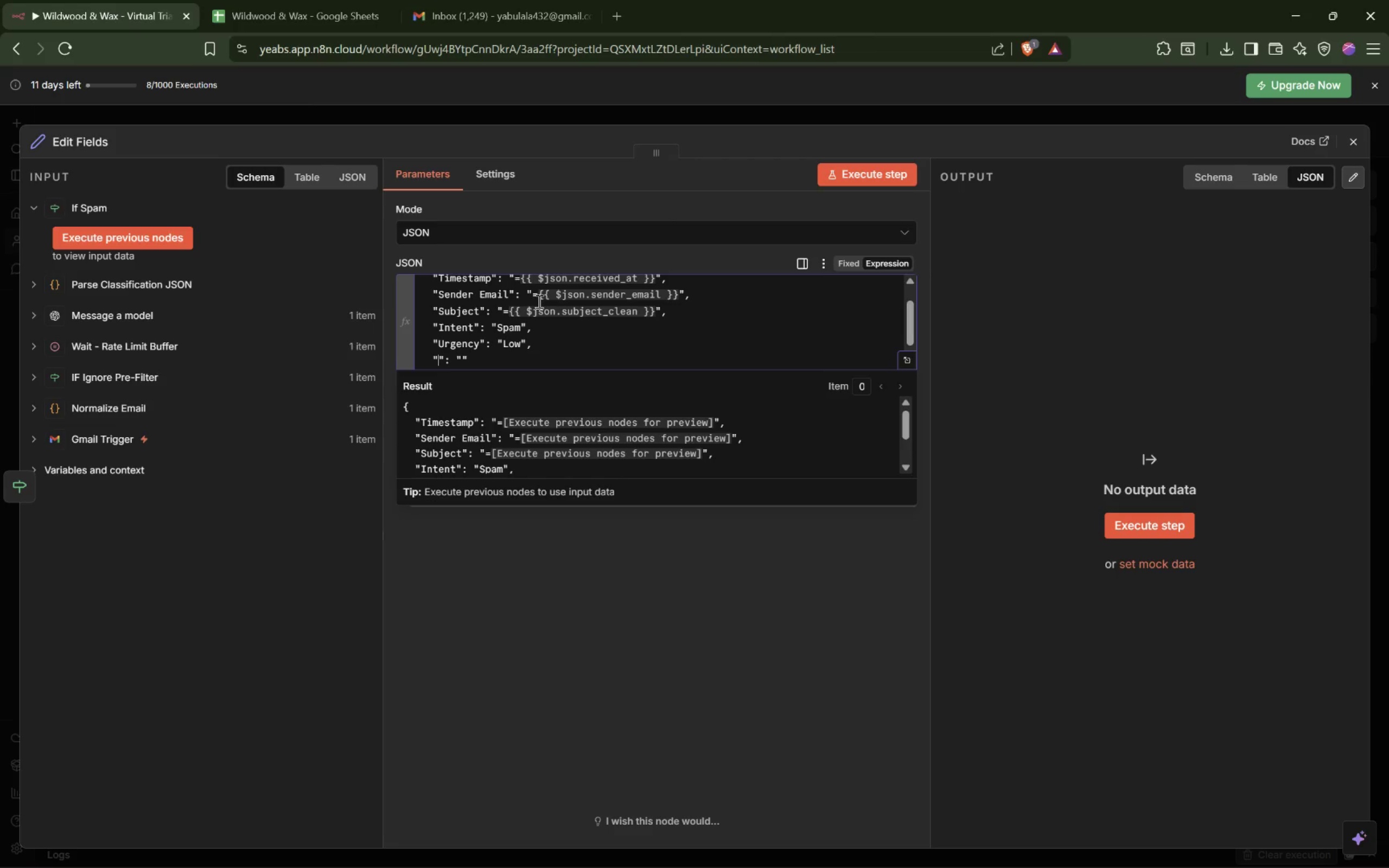 
type(AI Summary)
 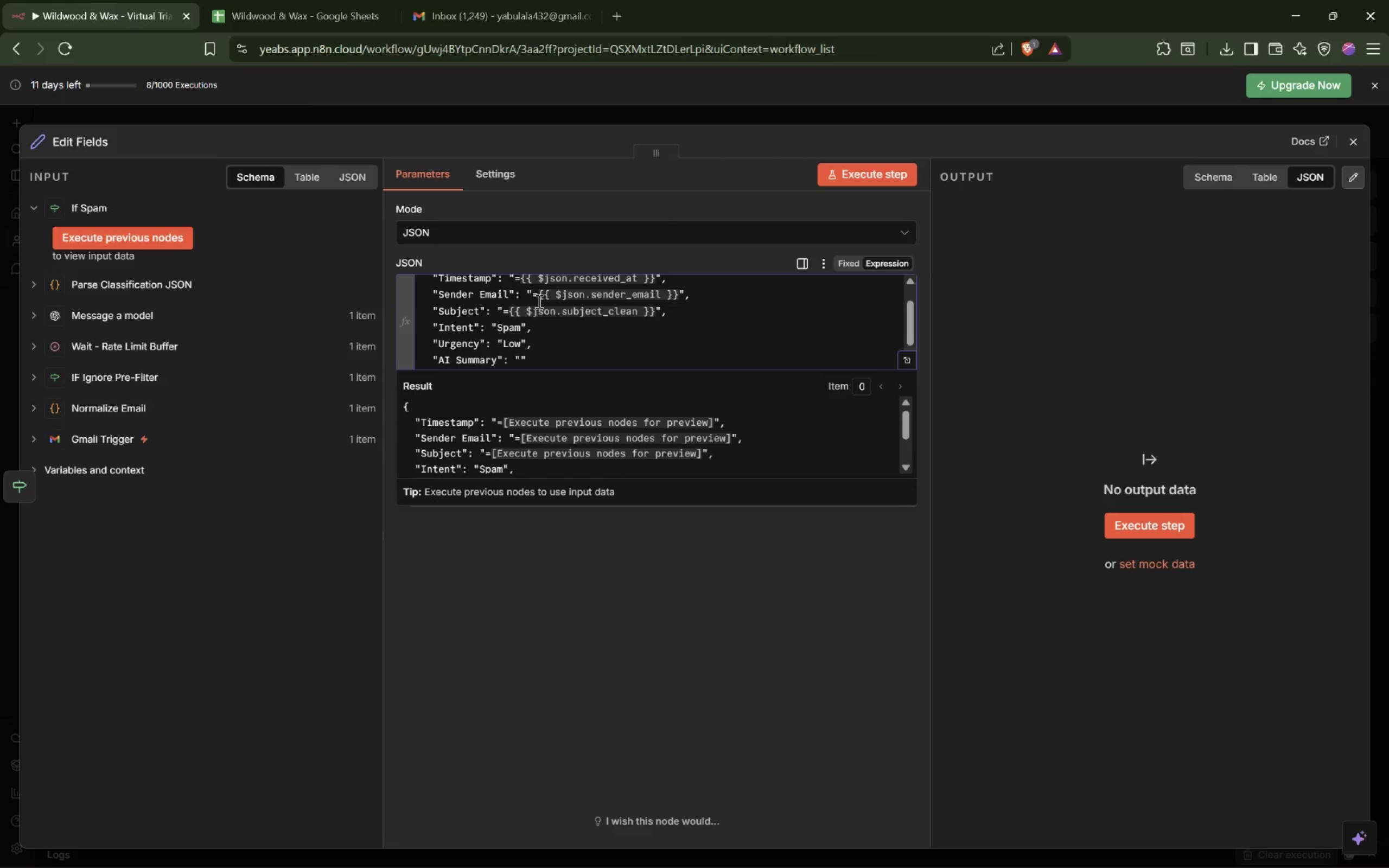 
key(ArrowRight)
 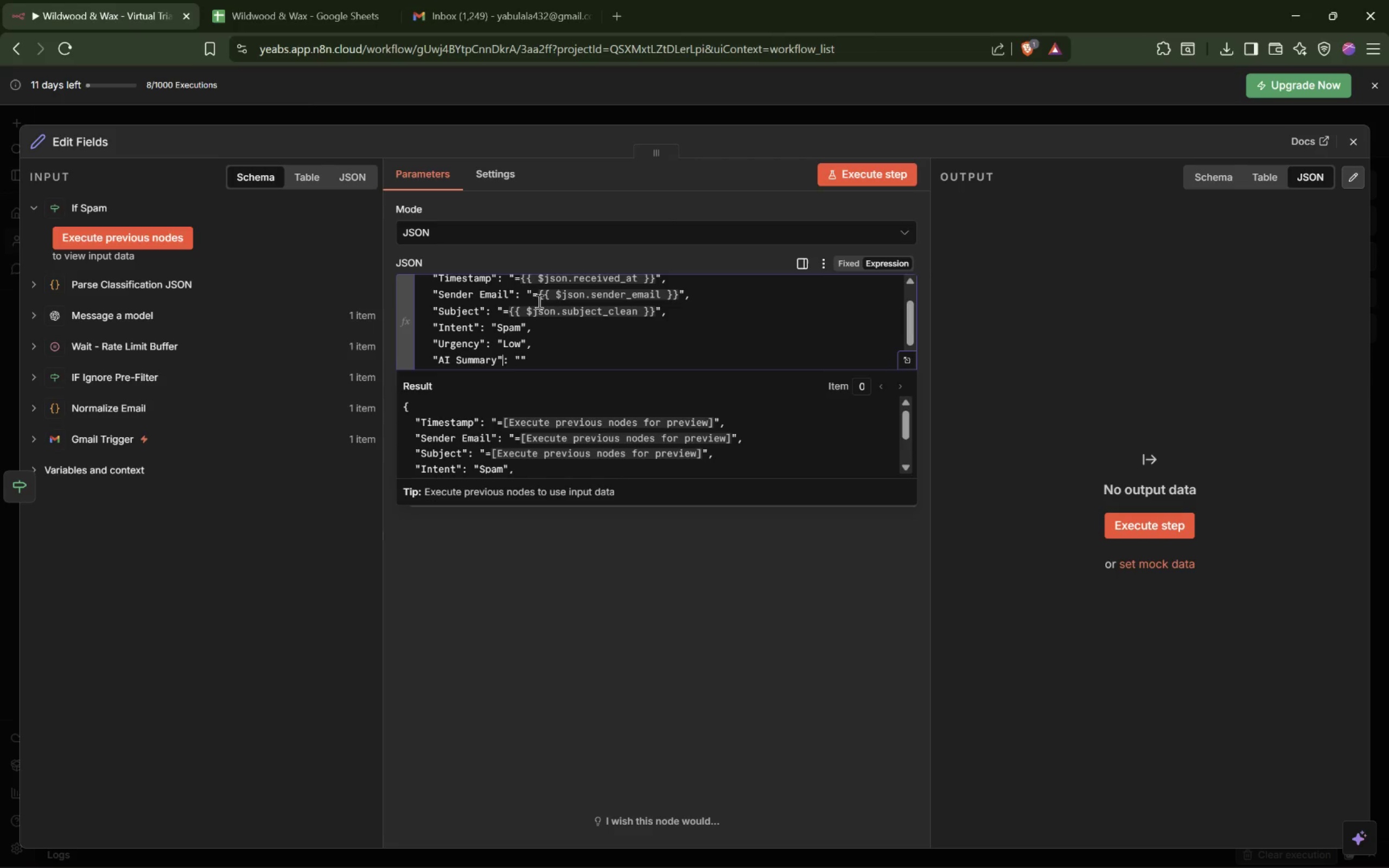 
key(ArrowRight)
 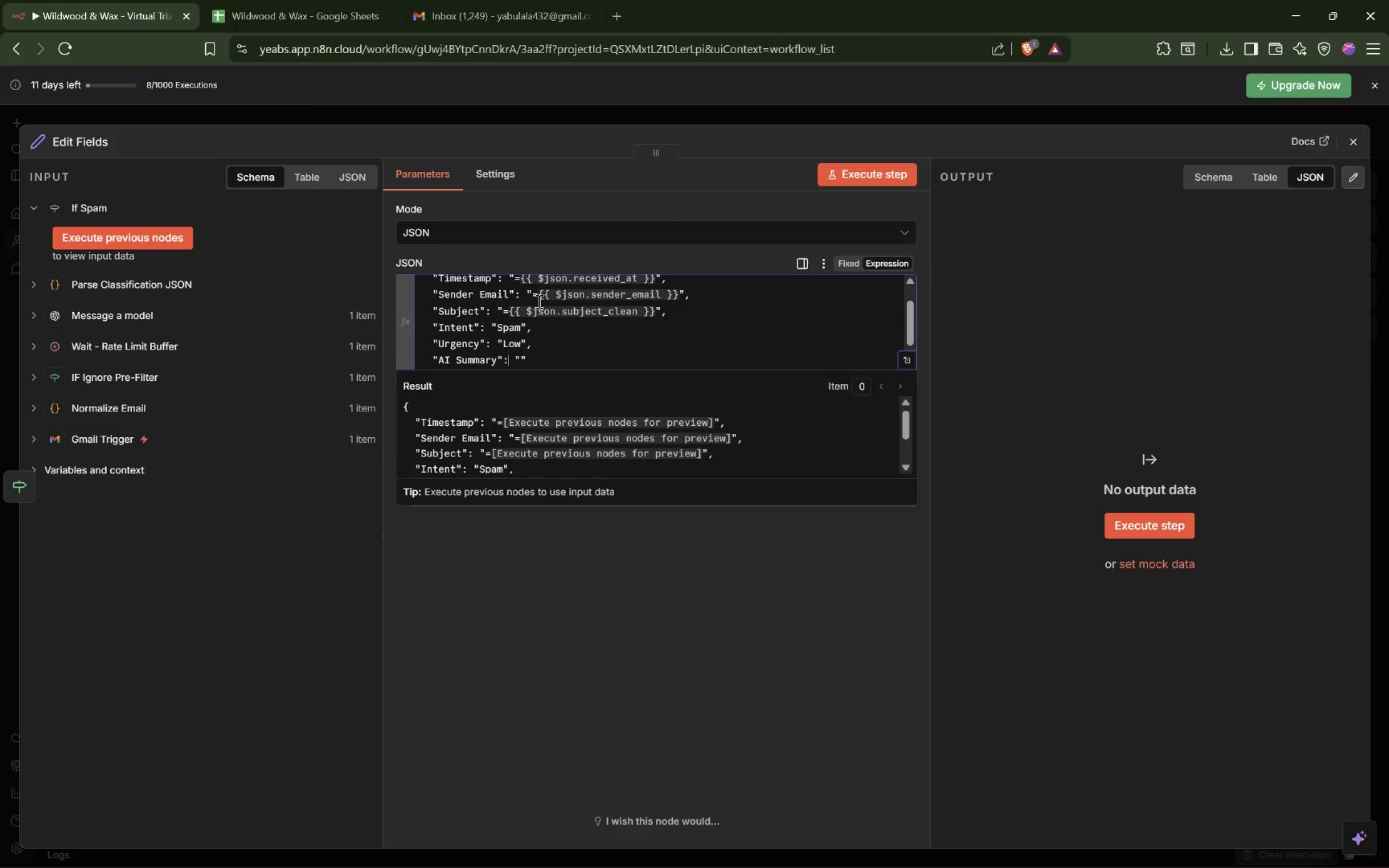 
key(ArrowRight)
 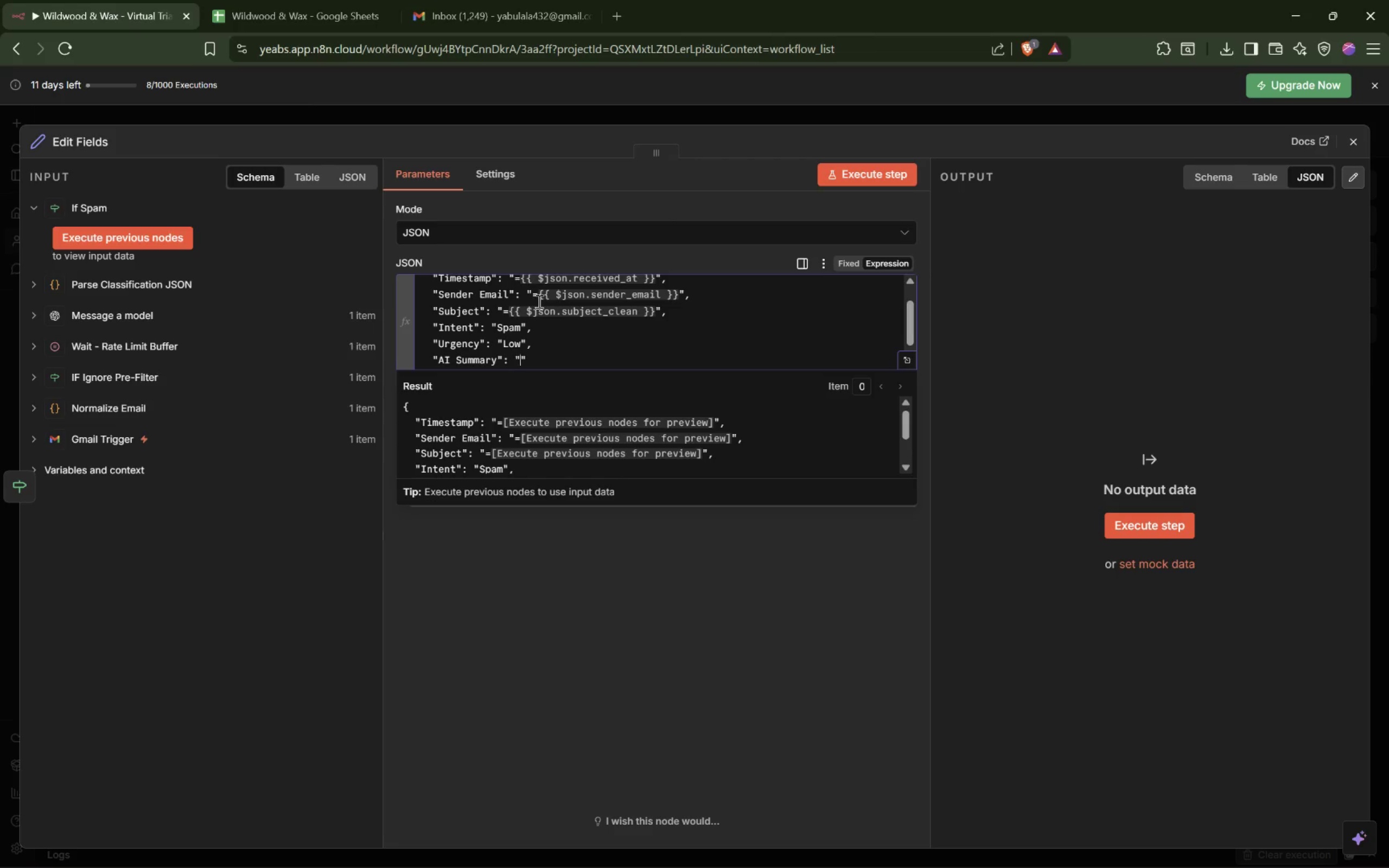 
key(ArrowRight)
 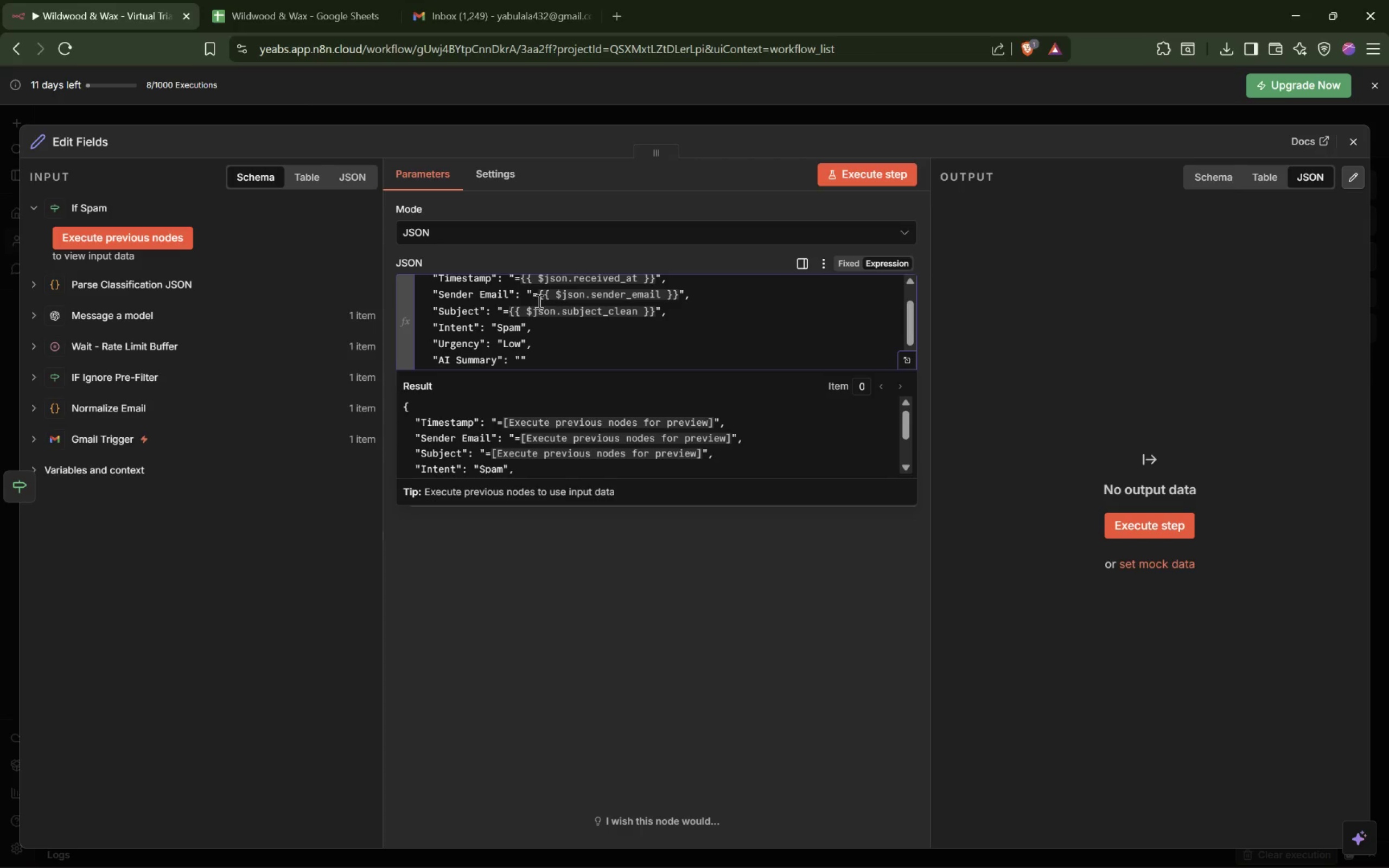 
key(Equal)
 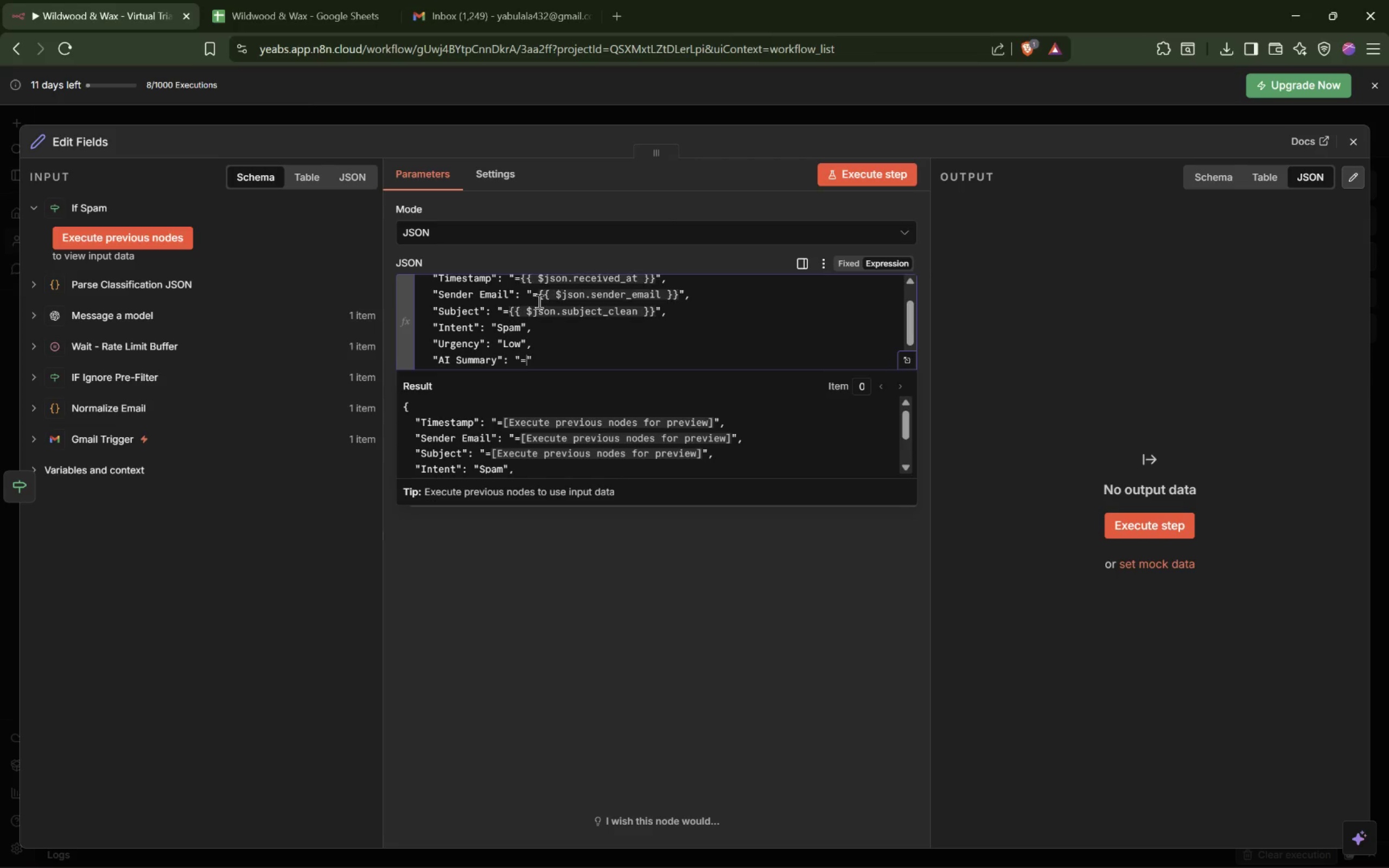 
key(Shift+BracketLeft)
 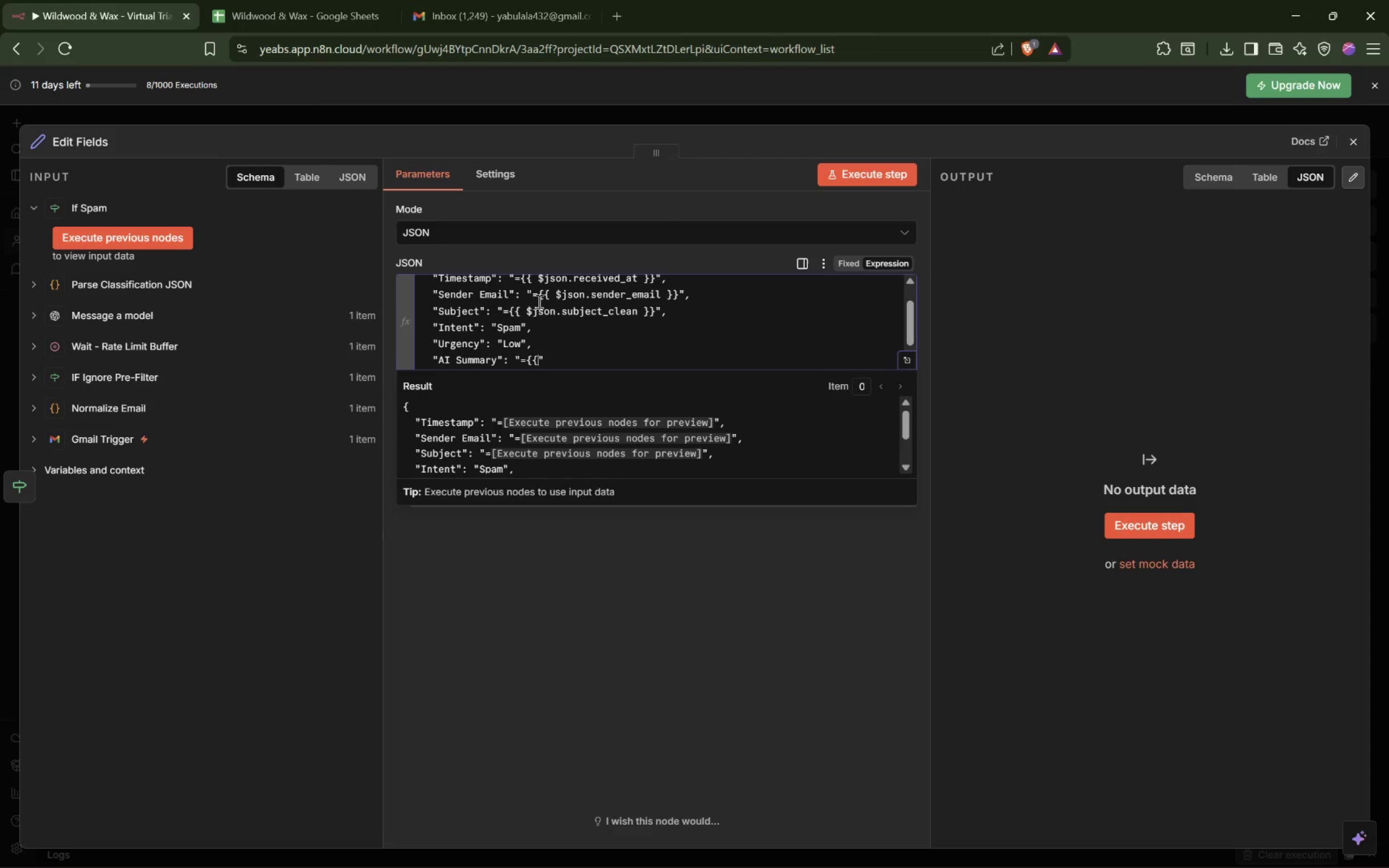 
key(Shift+BracketLeft)
 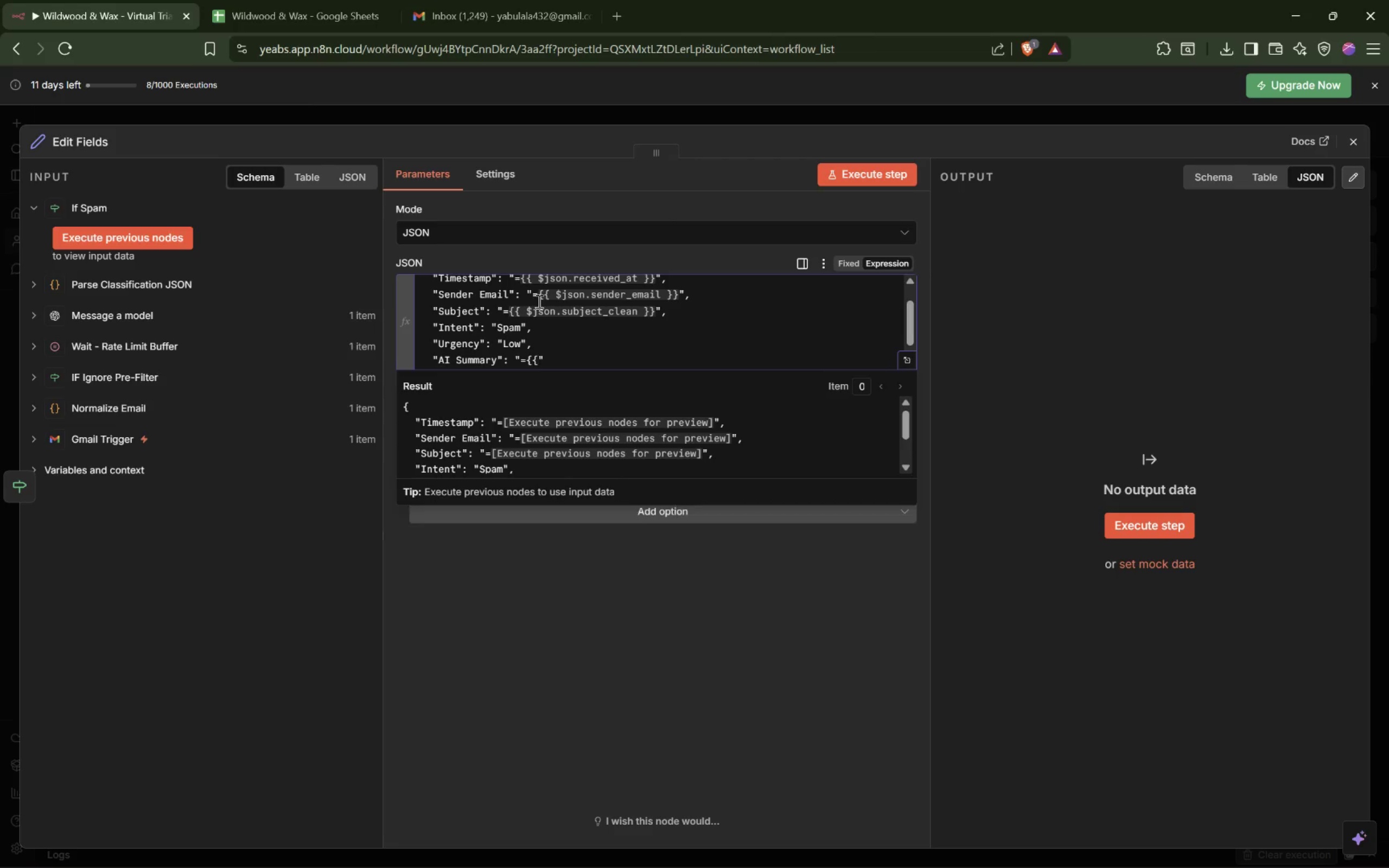 
key(Shift+BracketRight)
 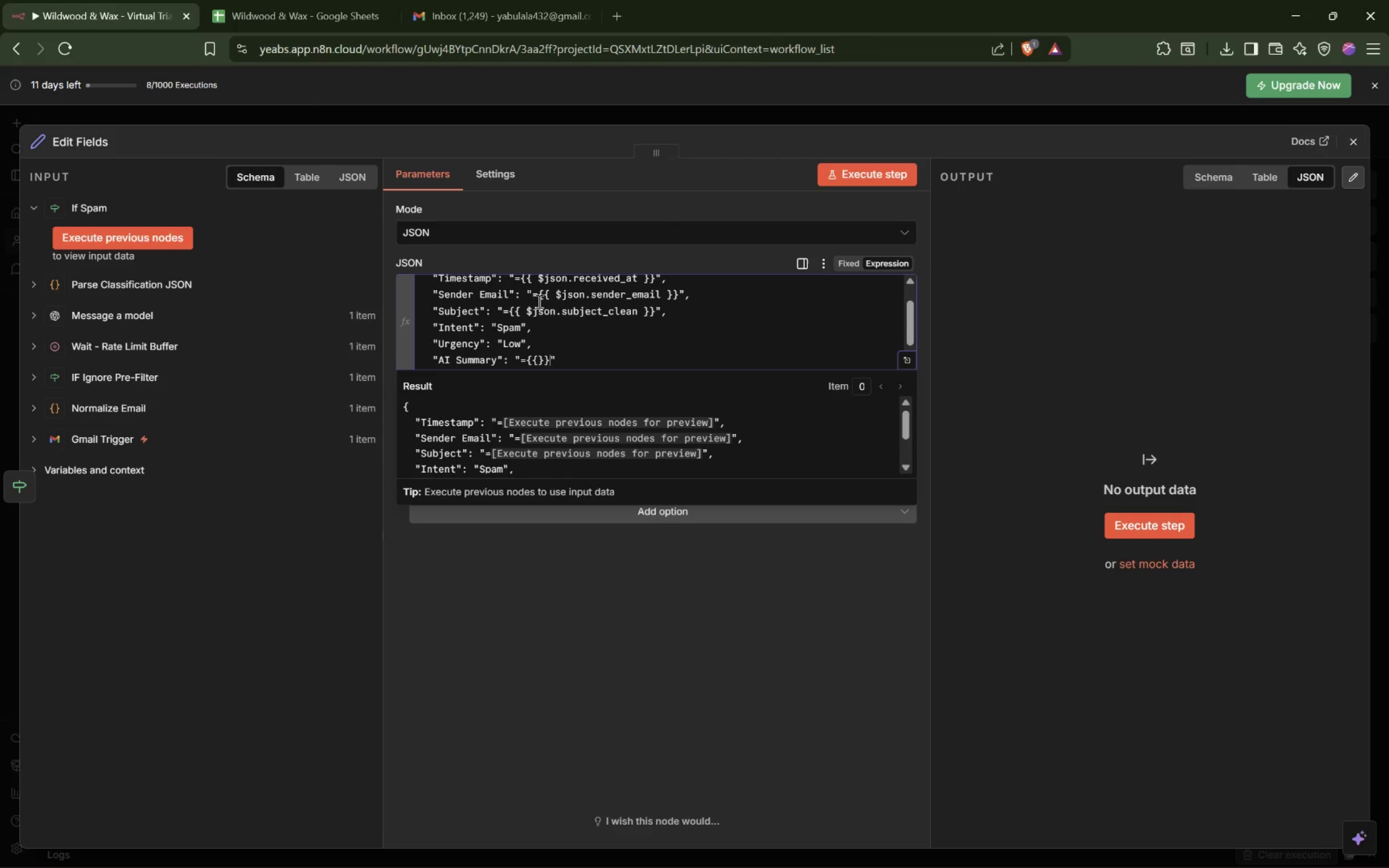 
key(Shift+BracketRight)
 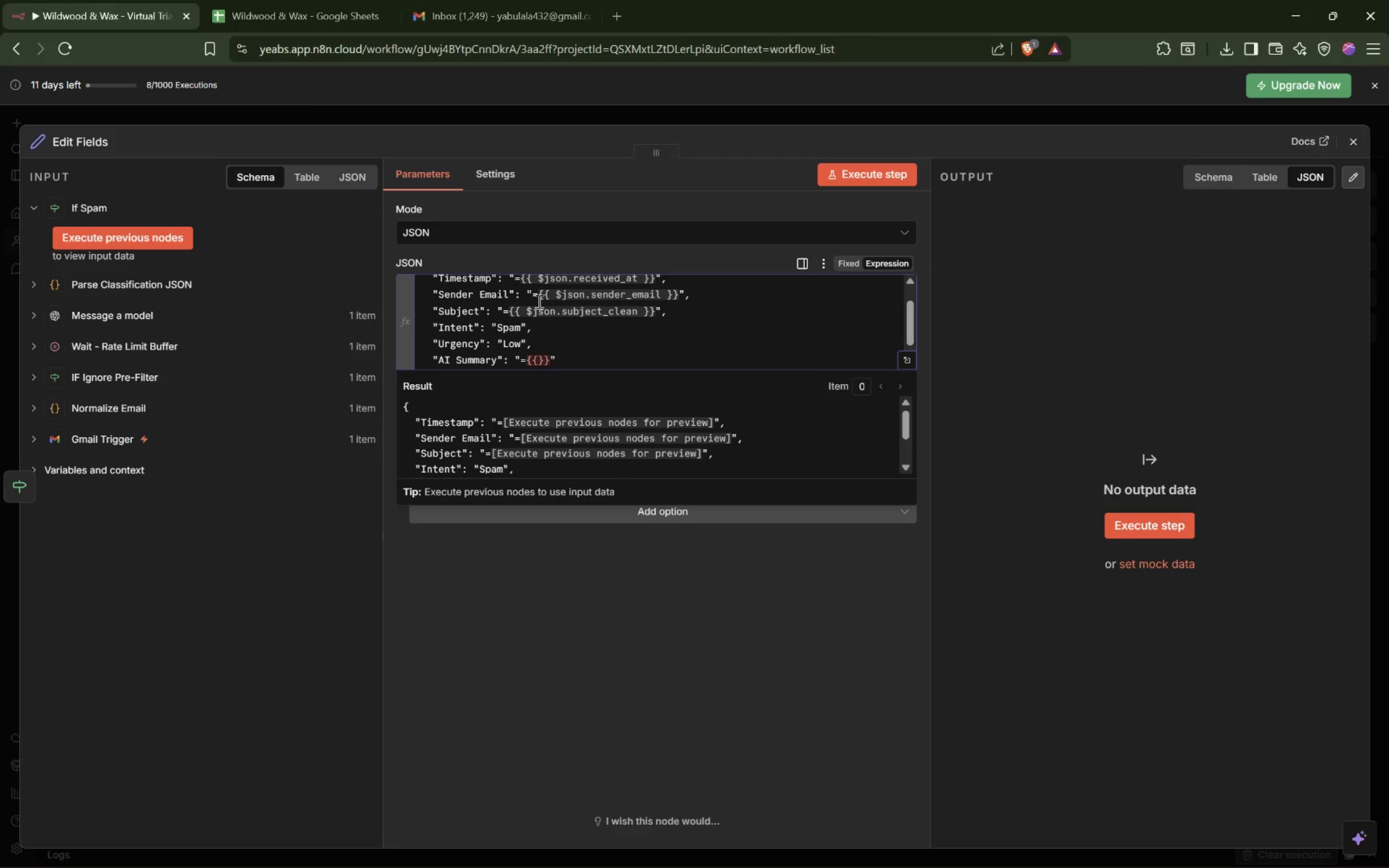 
key(ArrowLeft)
 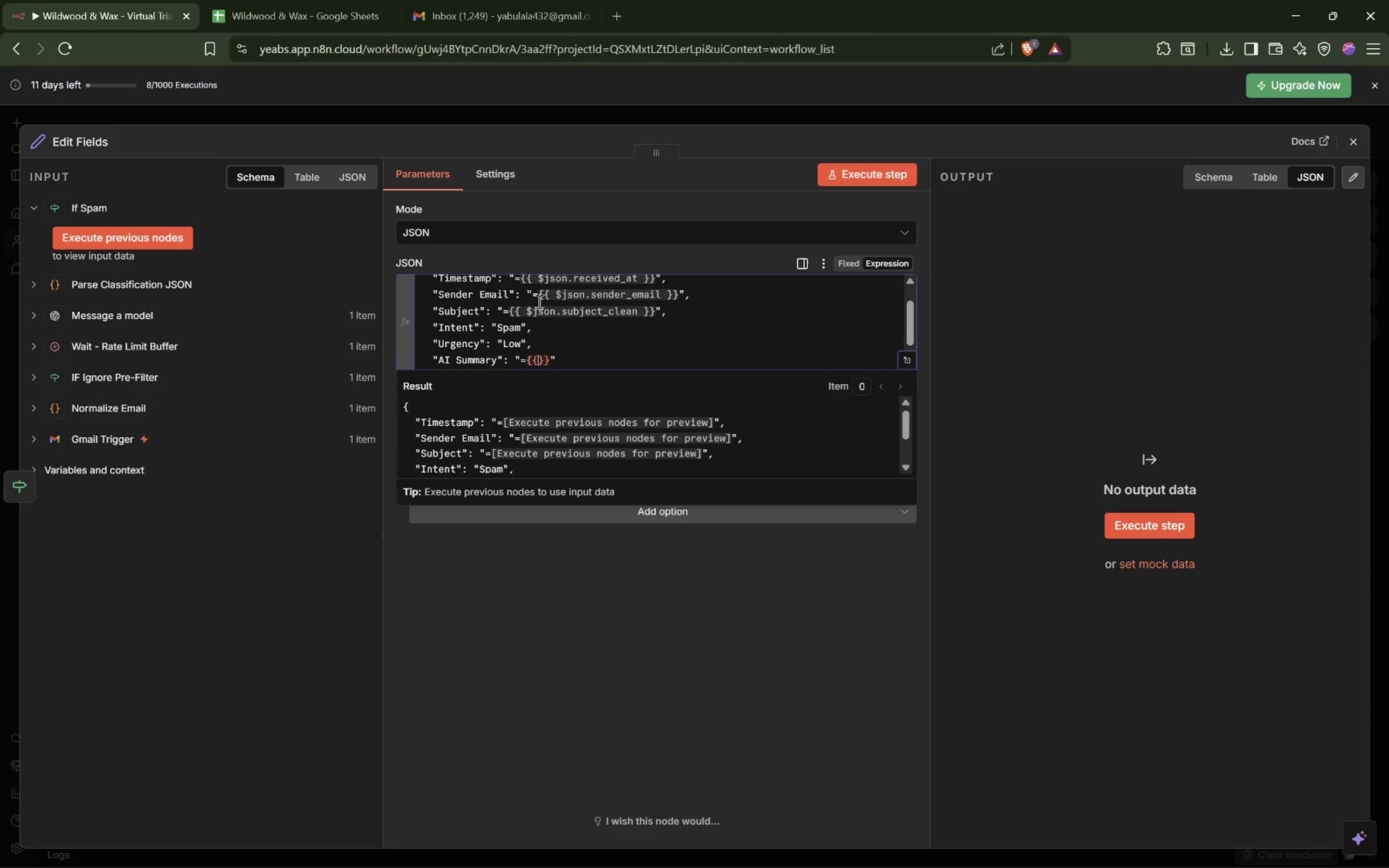 
key(ArrowLeft)
 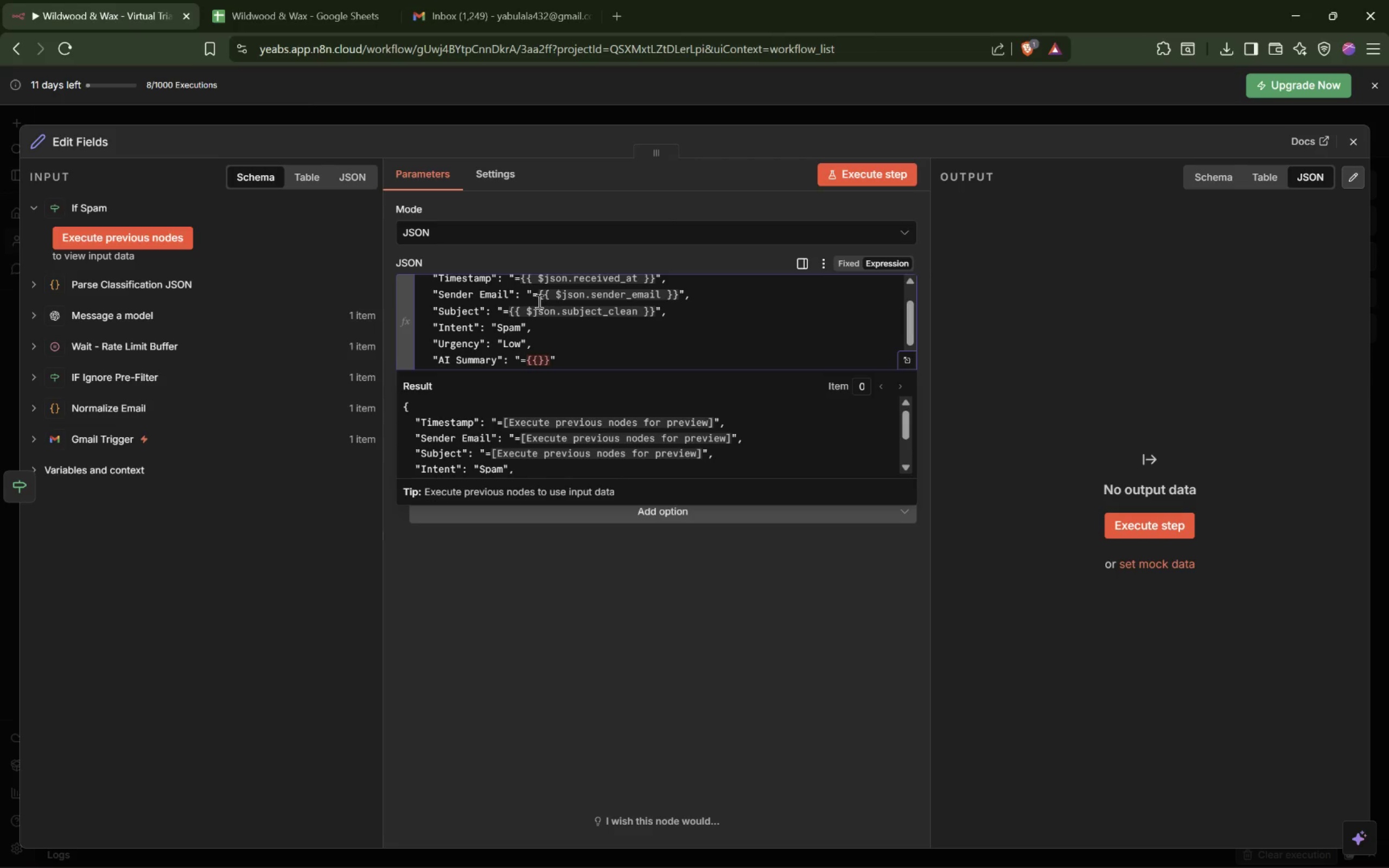 
type( $json.ai_summary )
 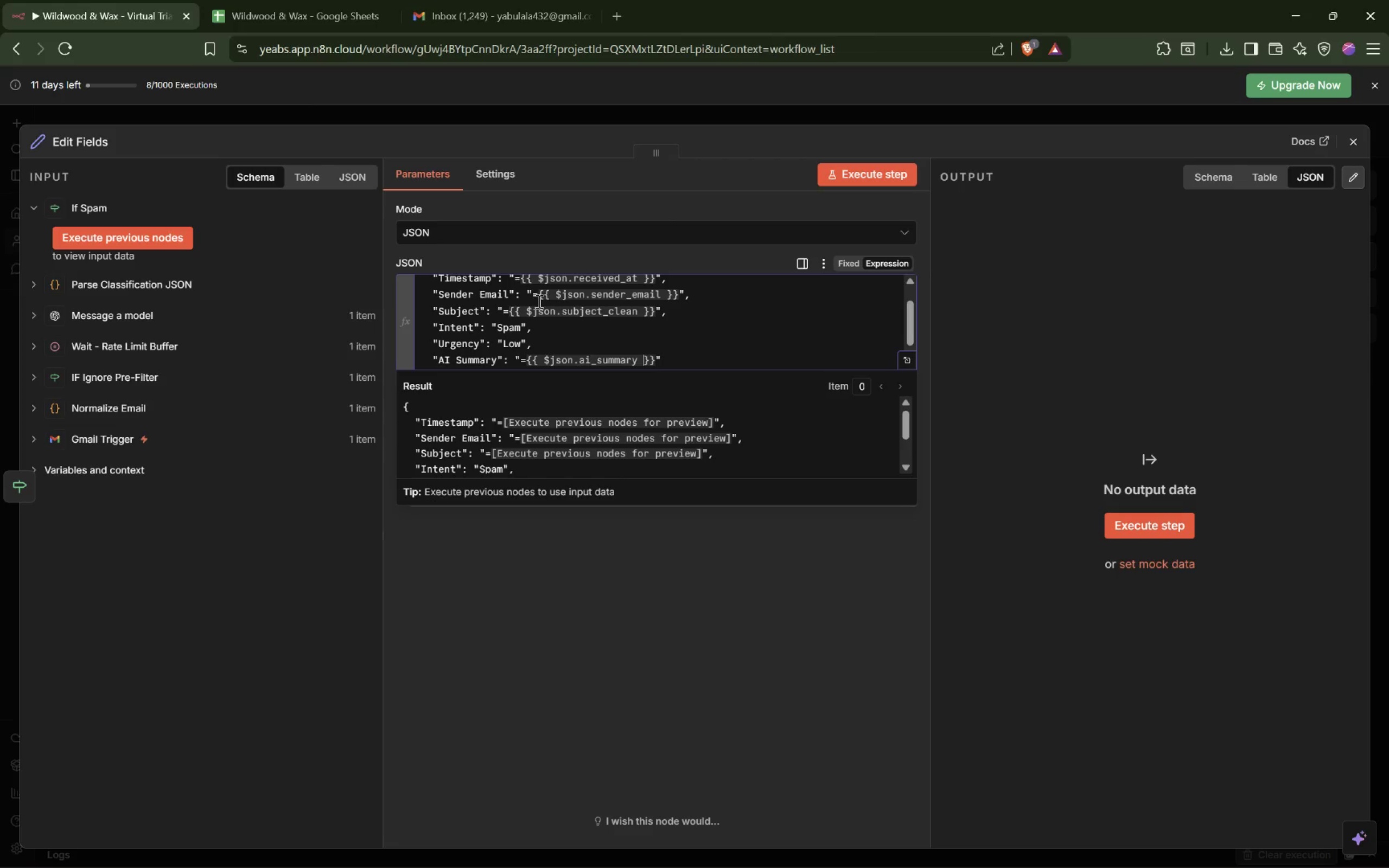 
key(ArrowRight)
 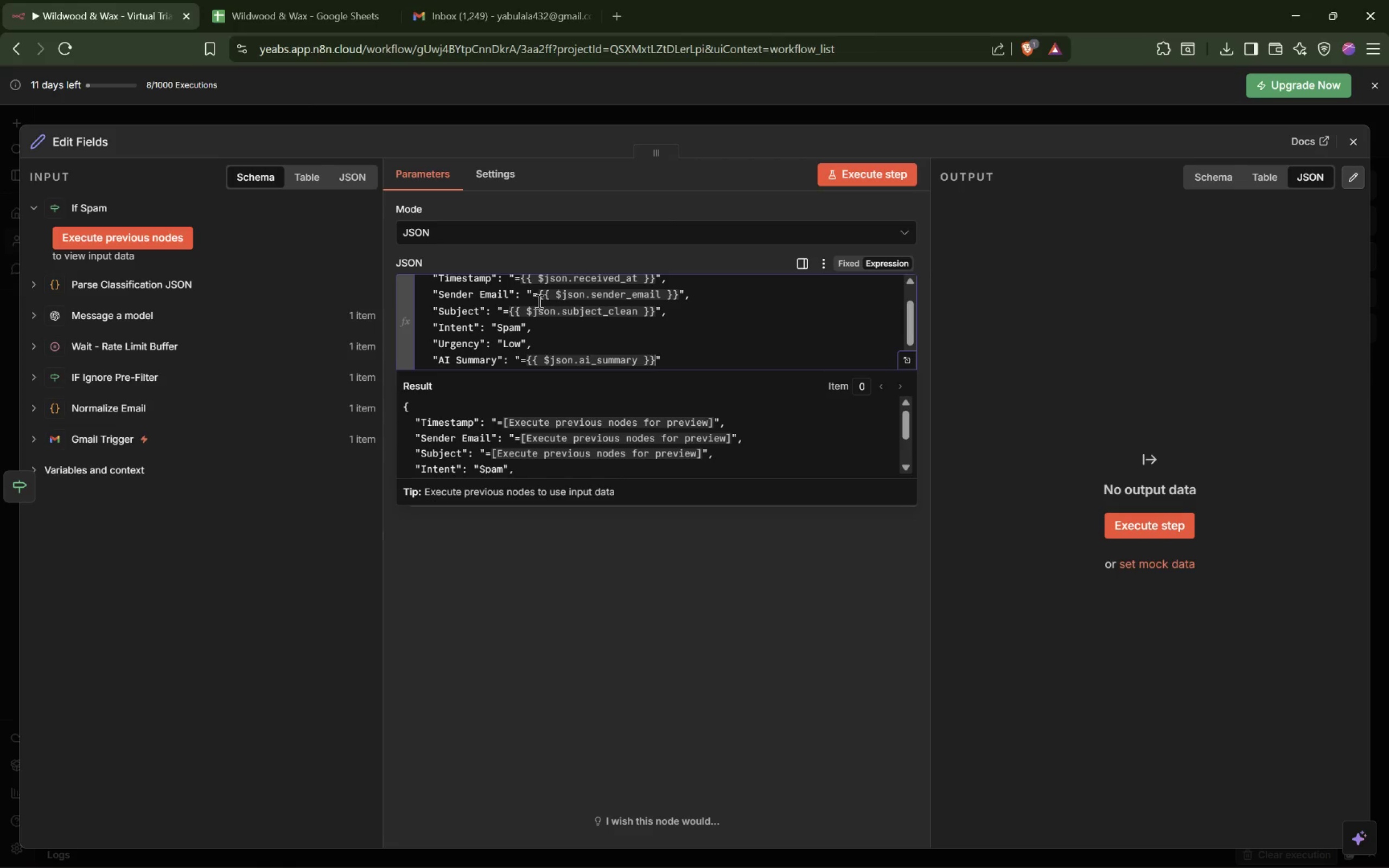 
key(ArrowRight)
 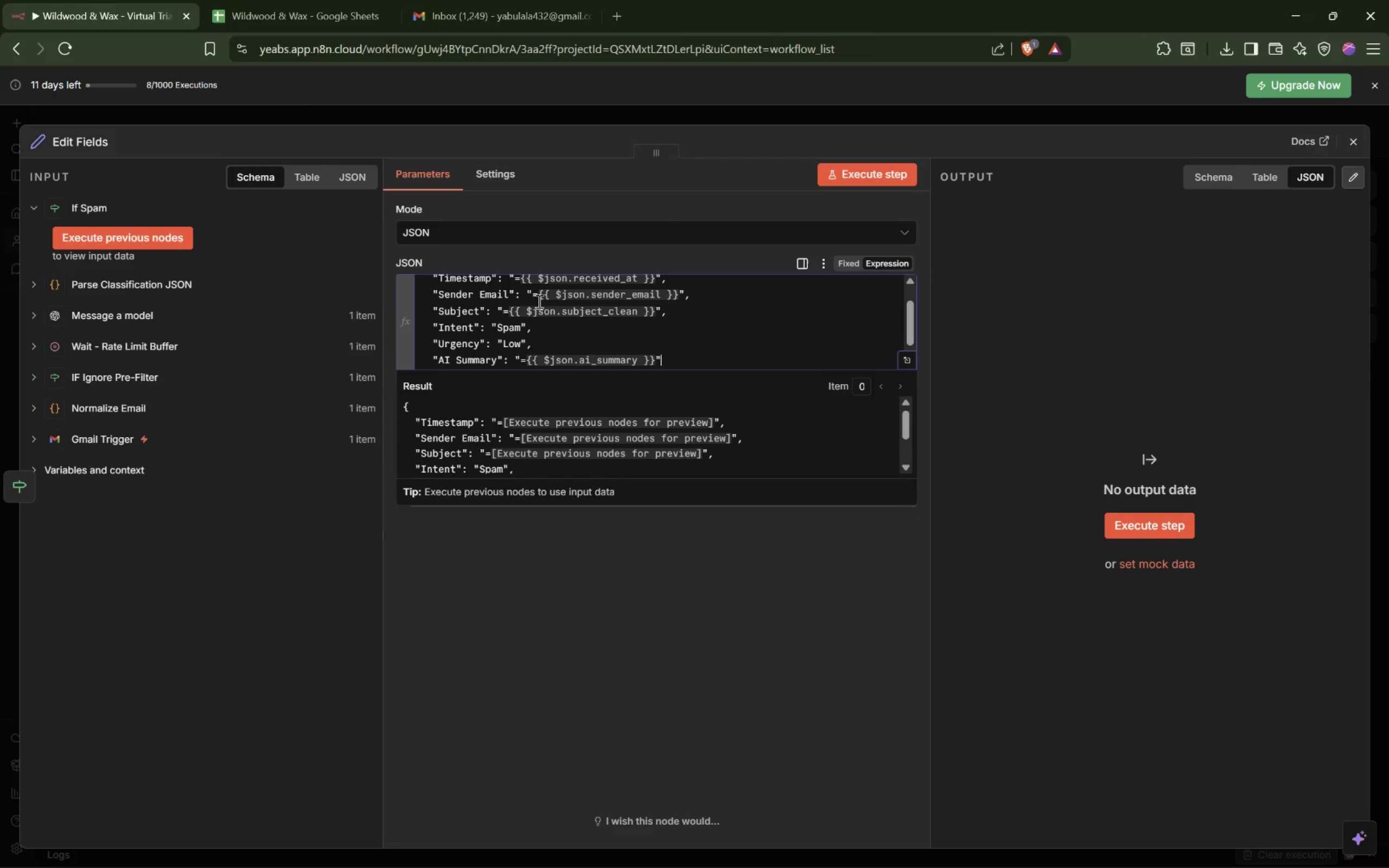 
key(ArrowRight)
 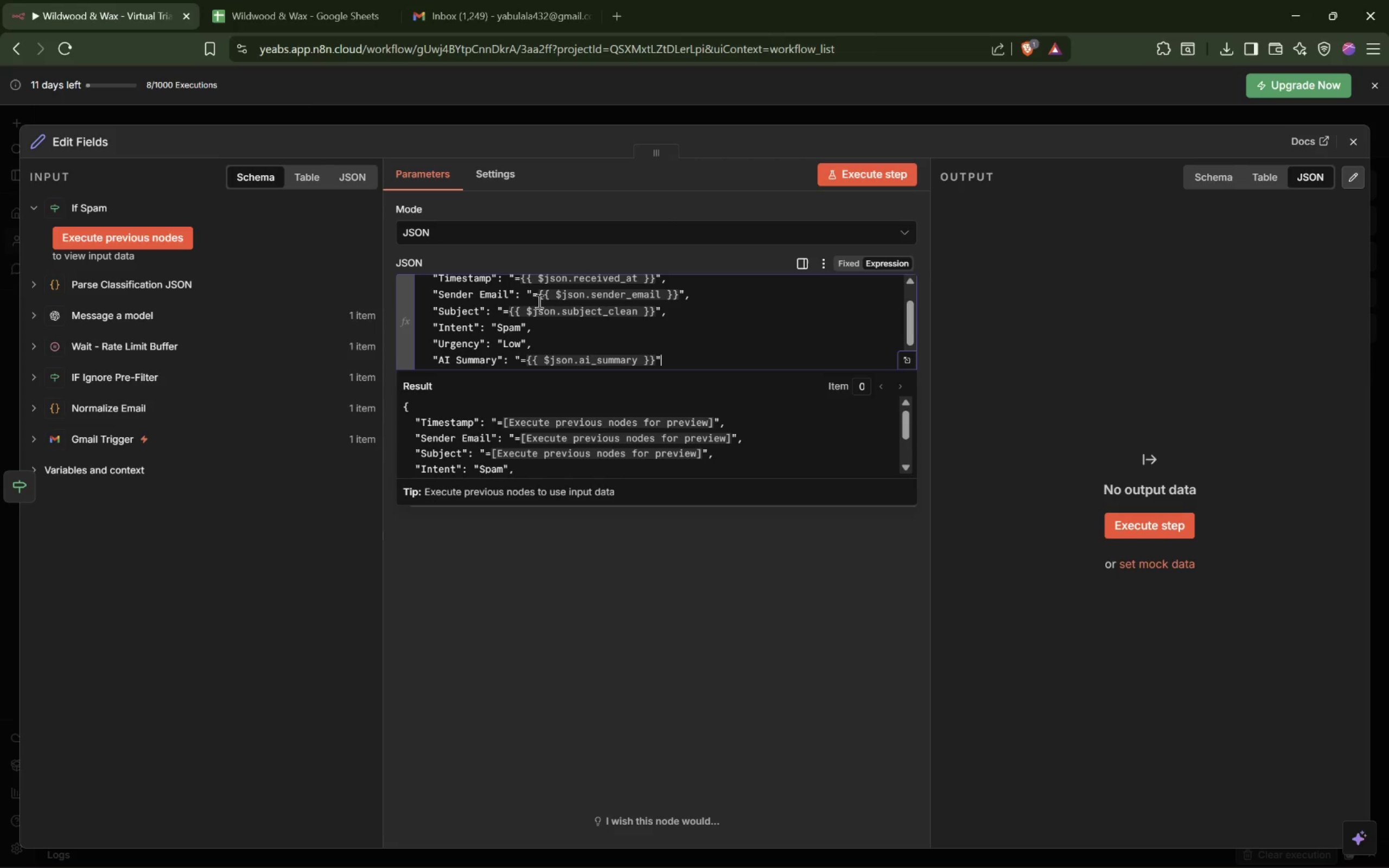 
key(Comma)
 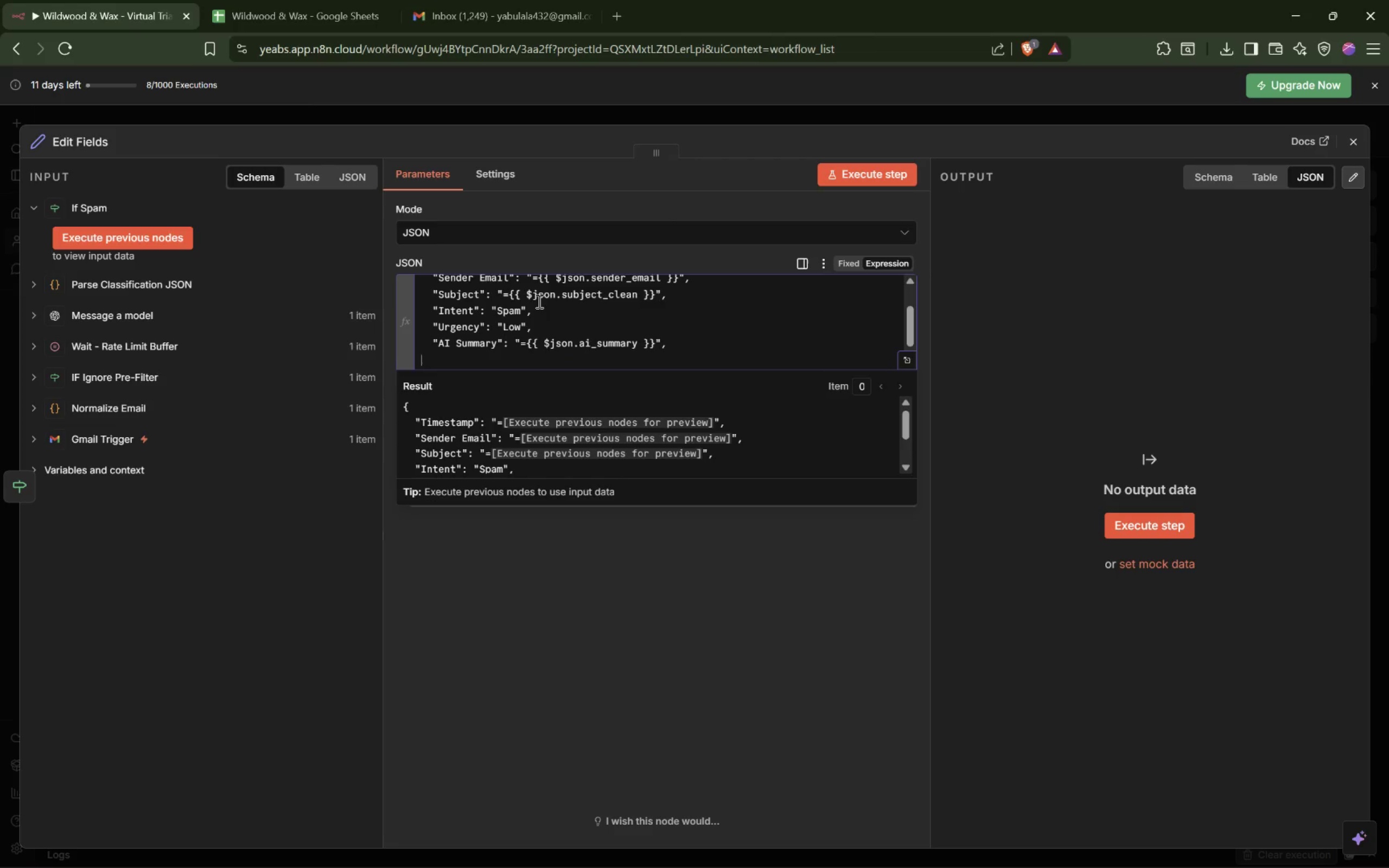 
key(Enter)
 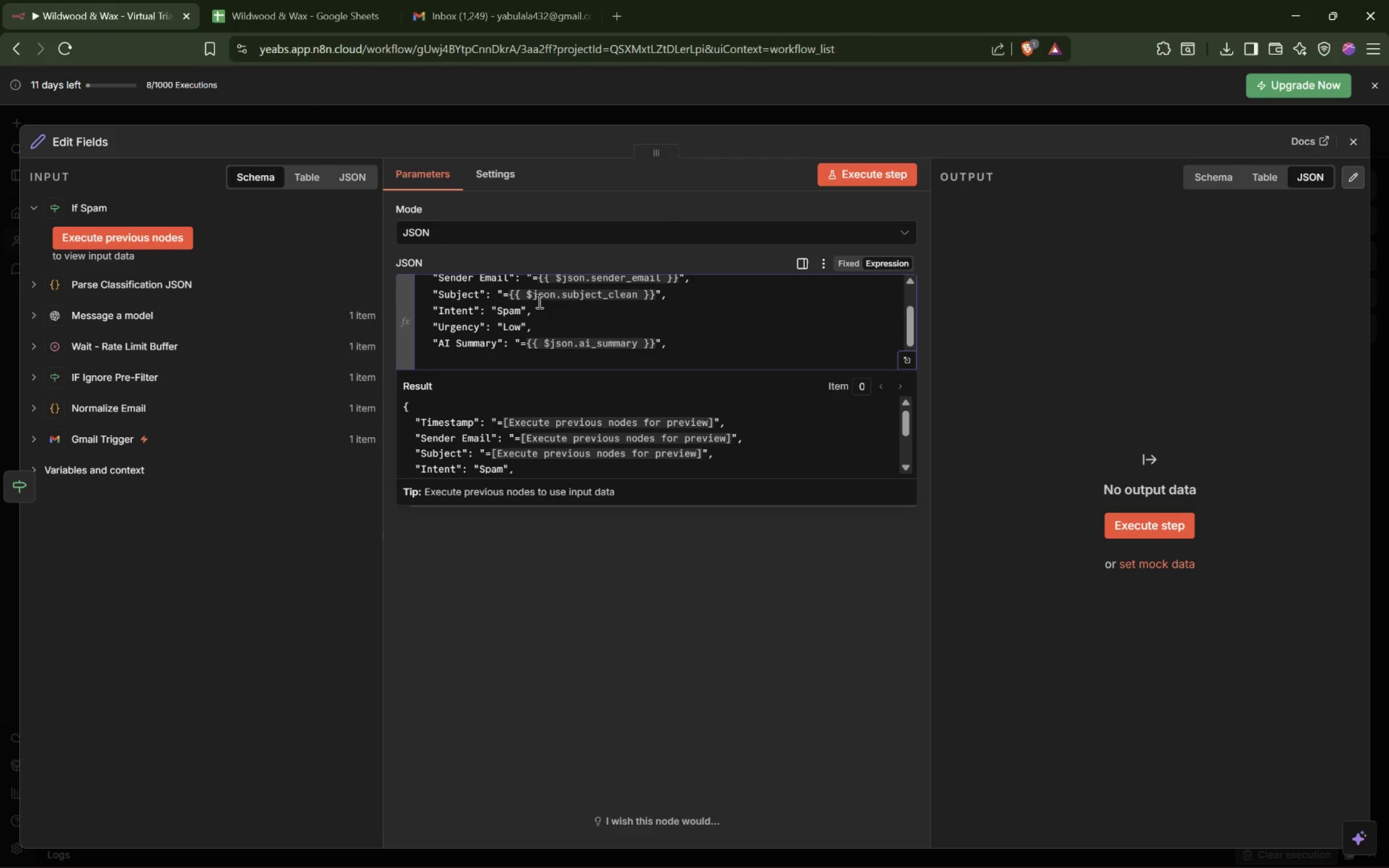 
key(Tab)
 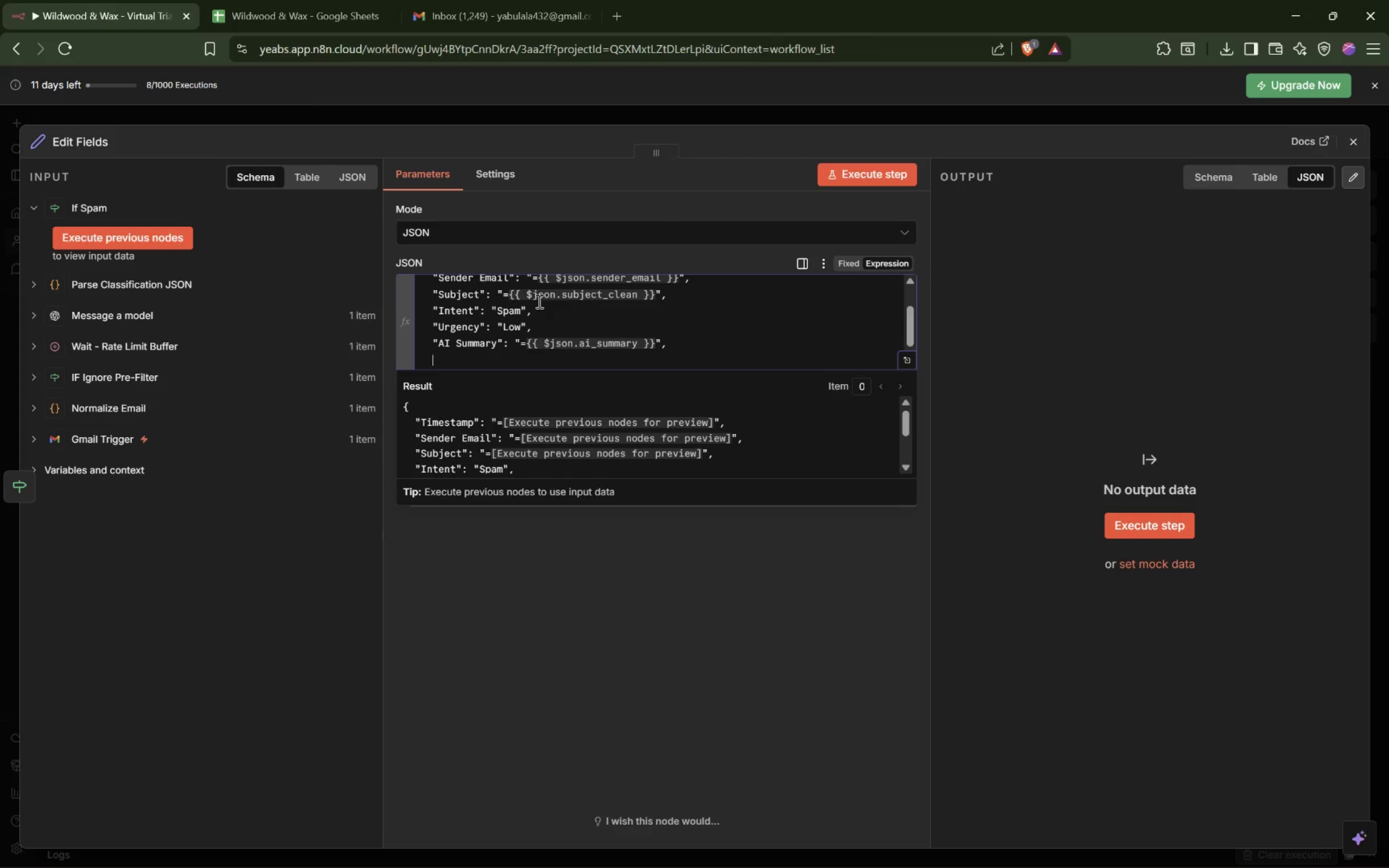 
key(Shift+Quote)
 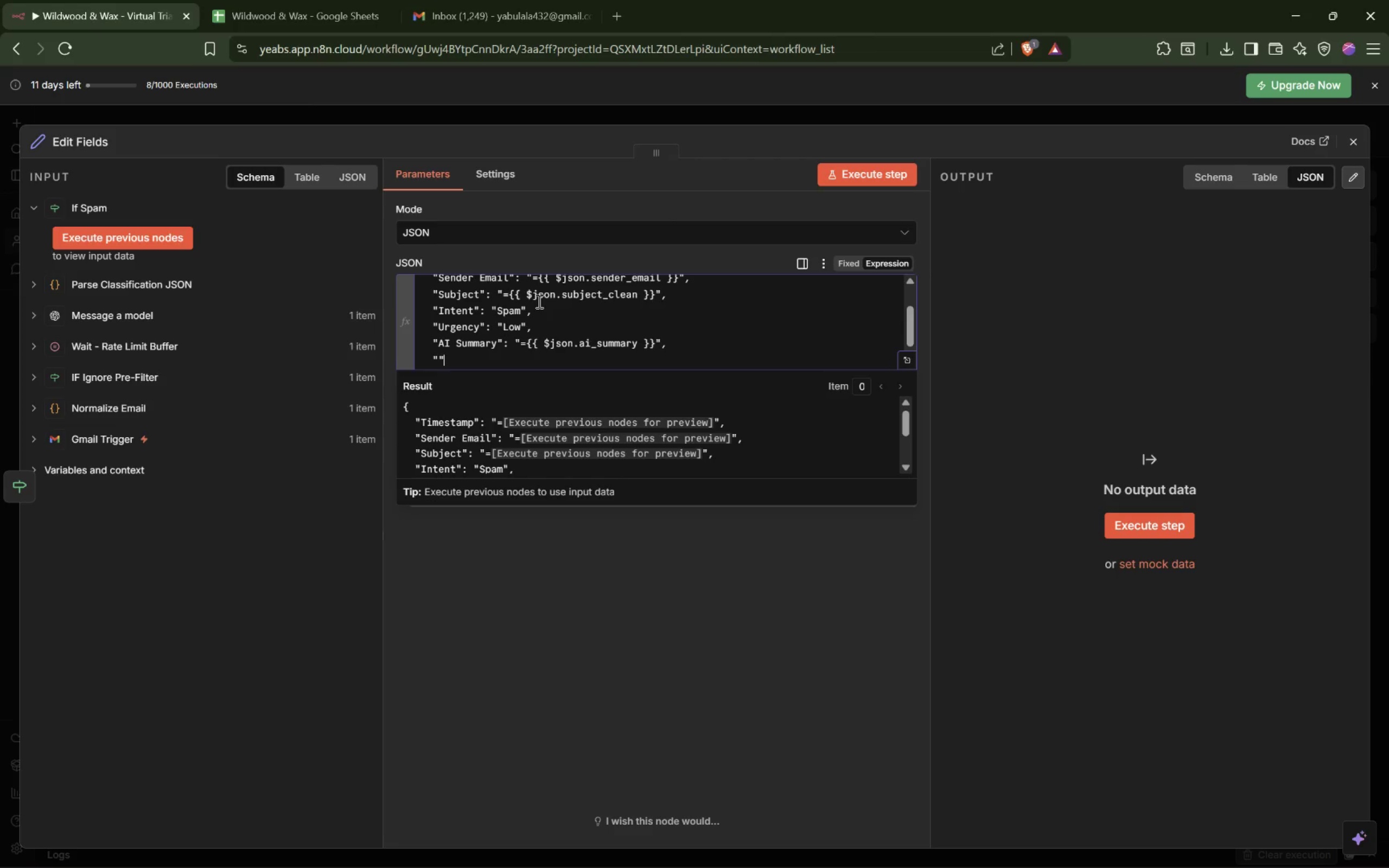 
key(Shift+Quote)
 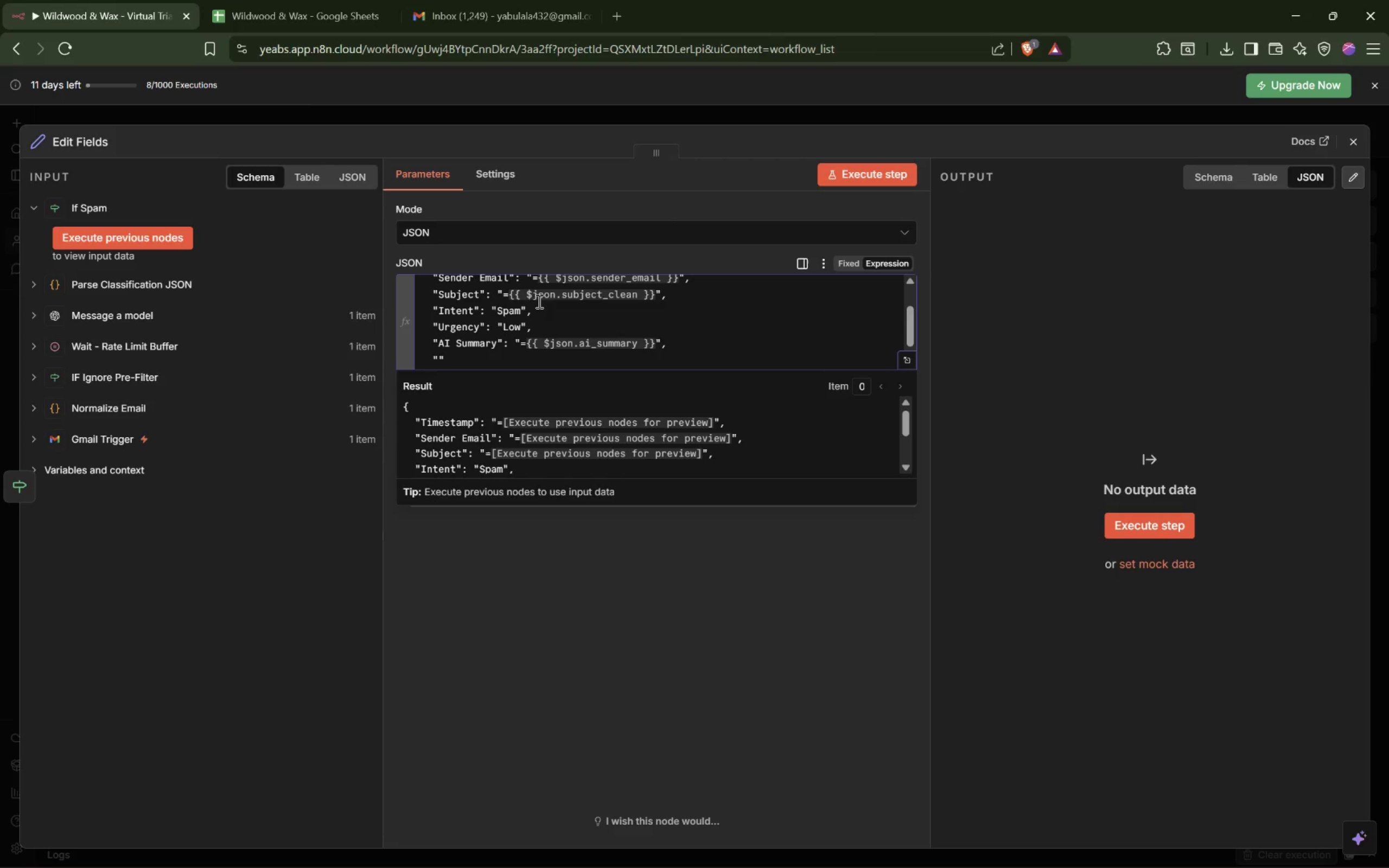 
key(Shift+ShiftLeft)
 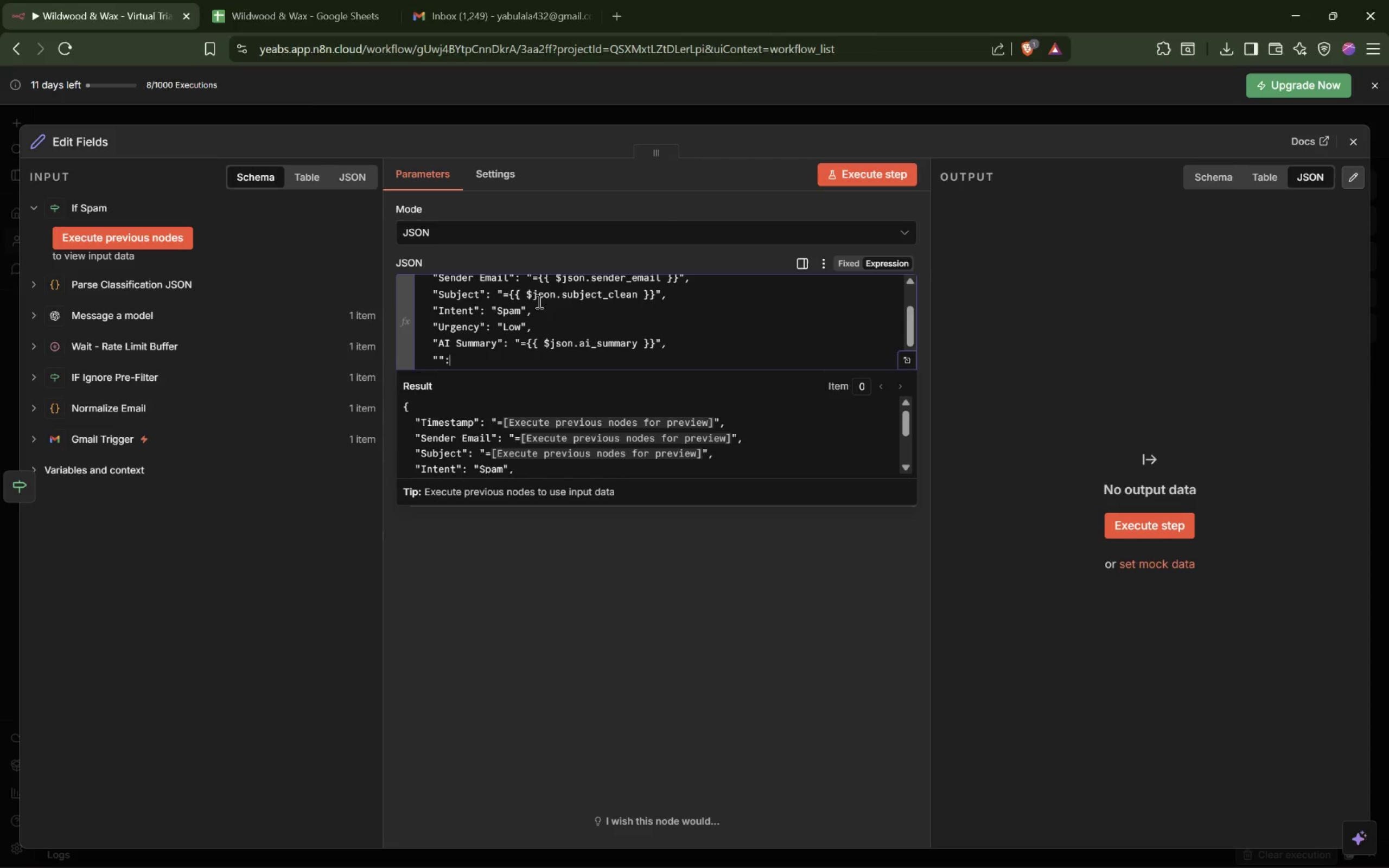 
key(Shift+Semicolon)
 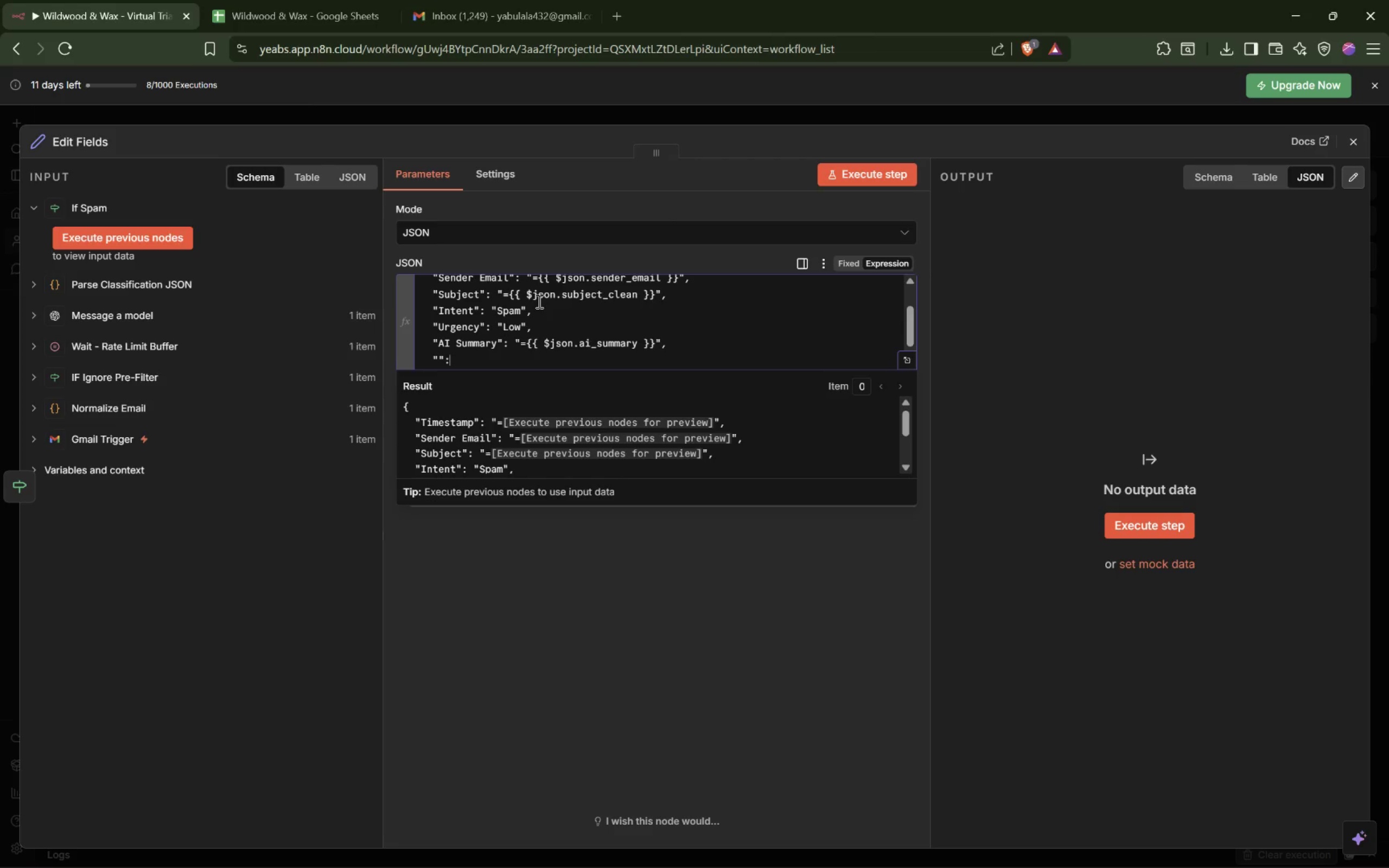 
key(Shift+Space)
 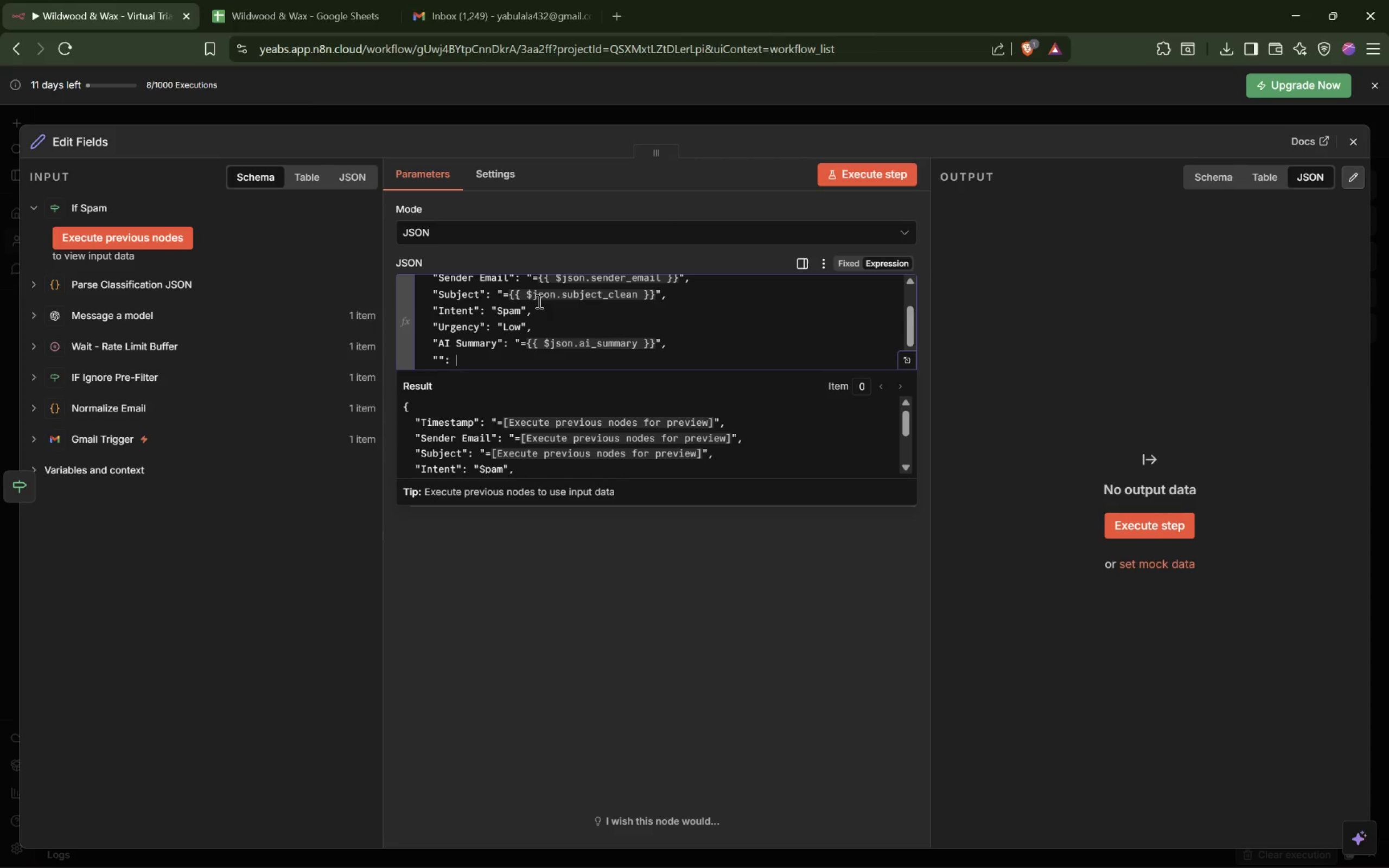 
key(Shift+Quote)
 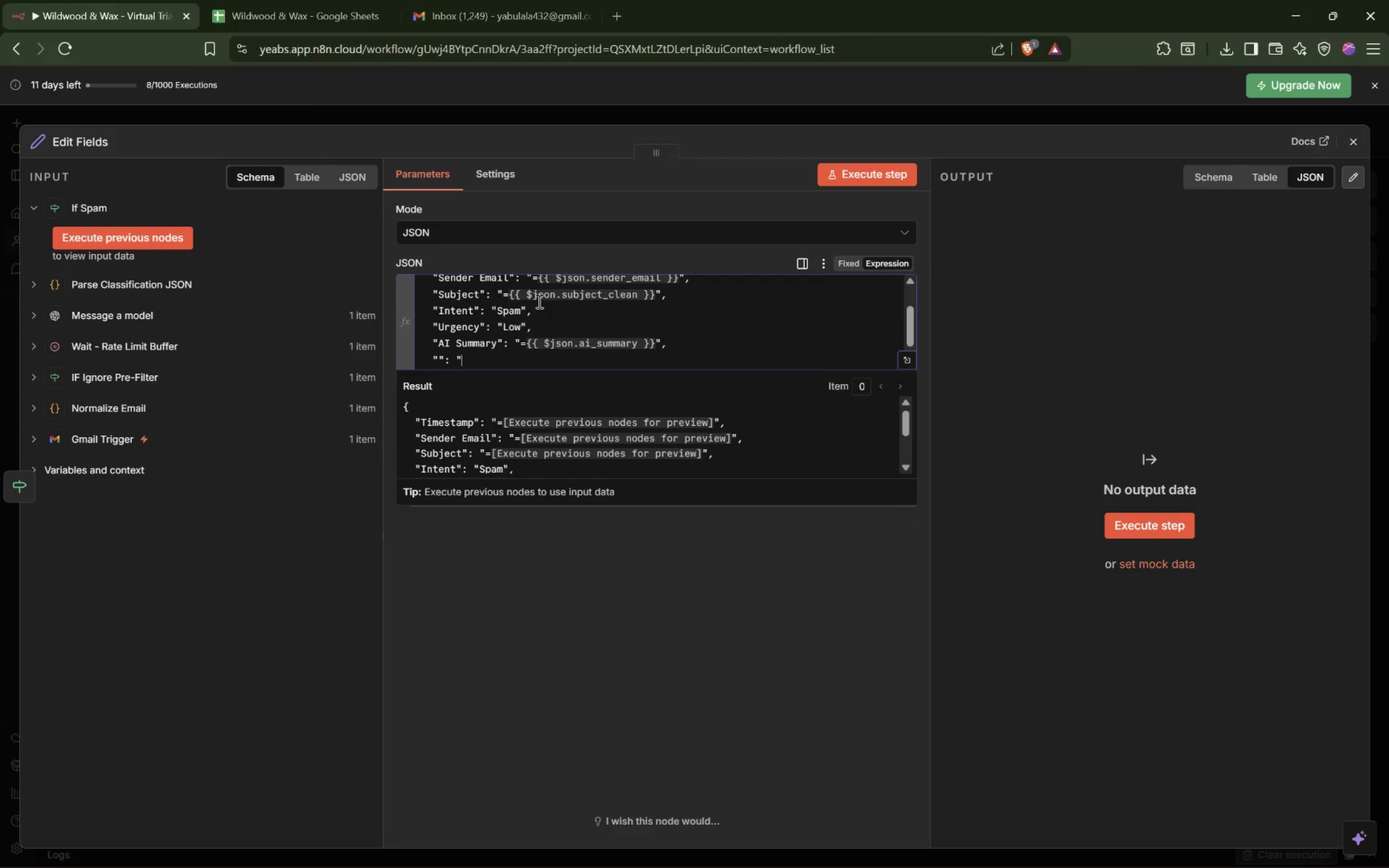 
key(Shift+Quote)
 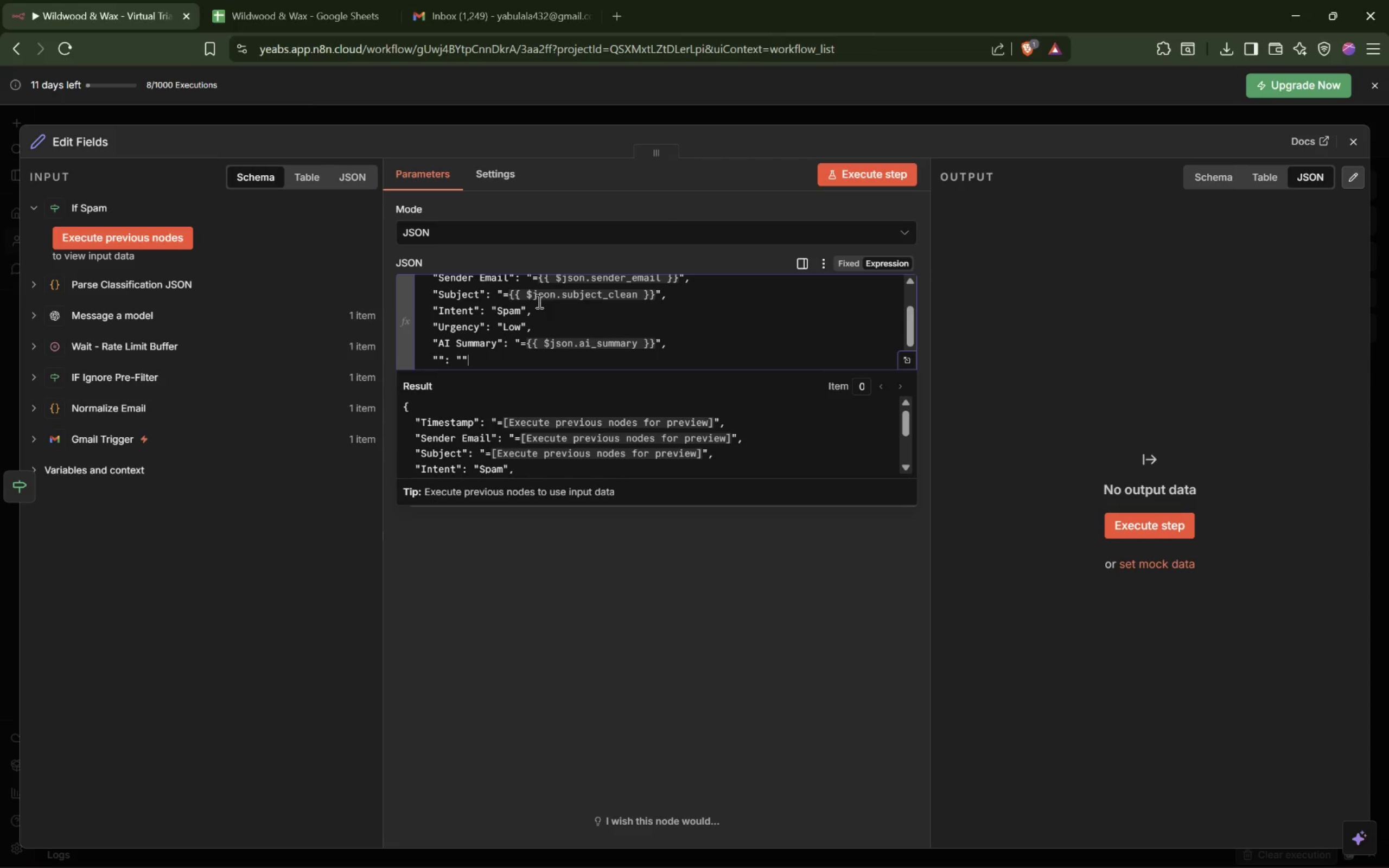 
key(ArrowLeft)
 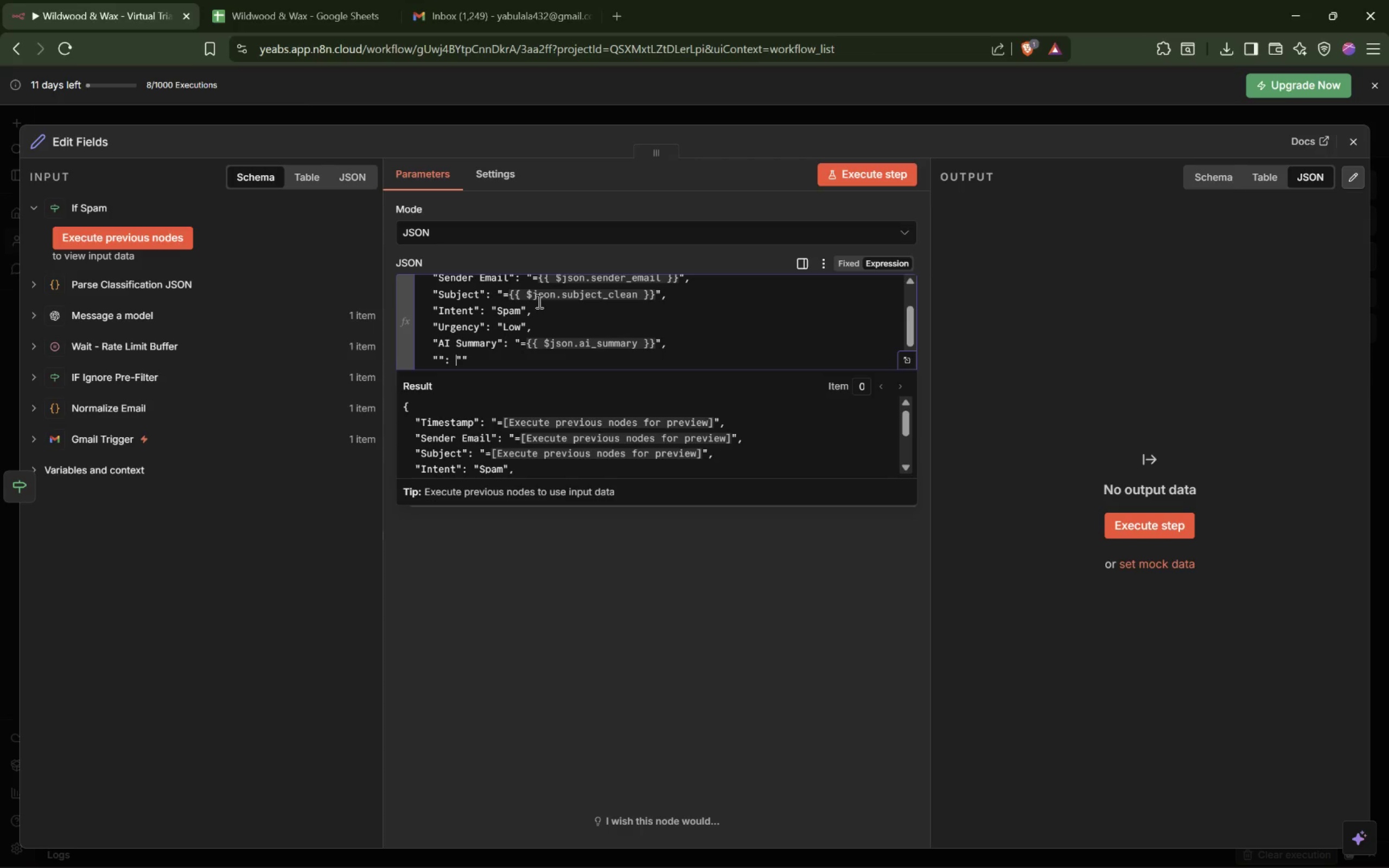 
key(ArrowLeft)
 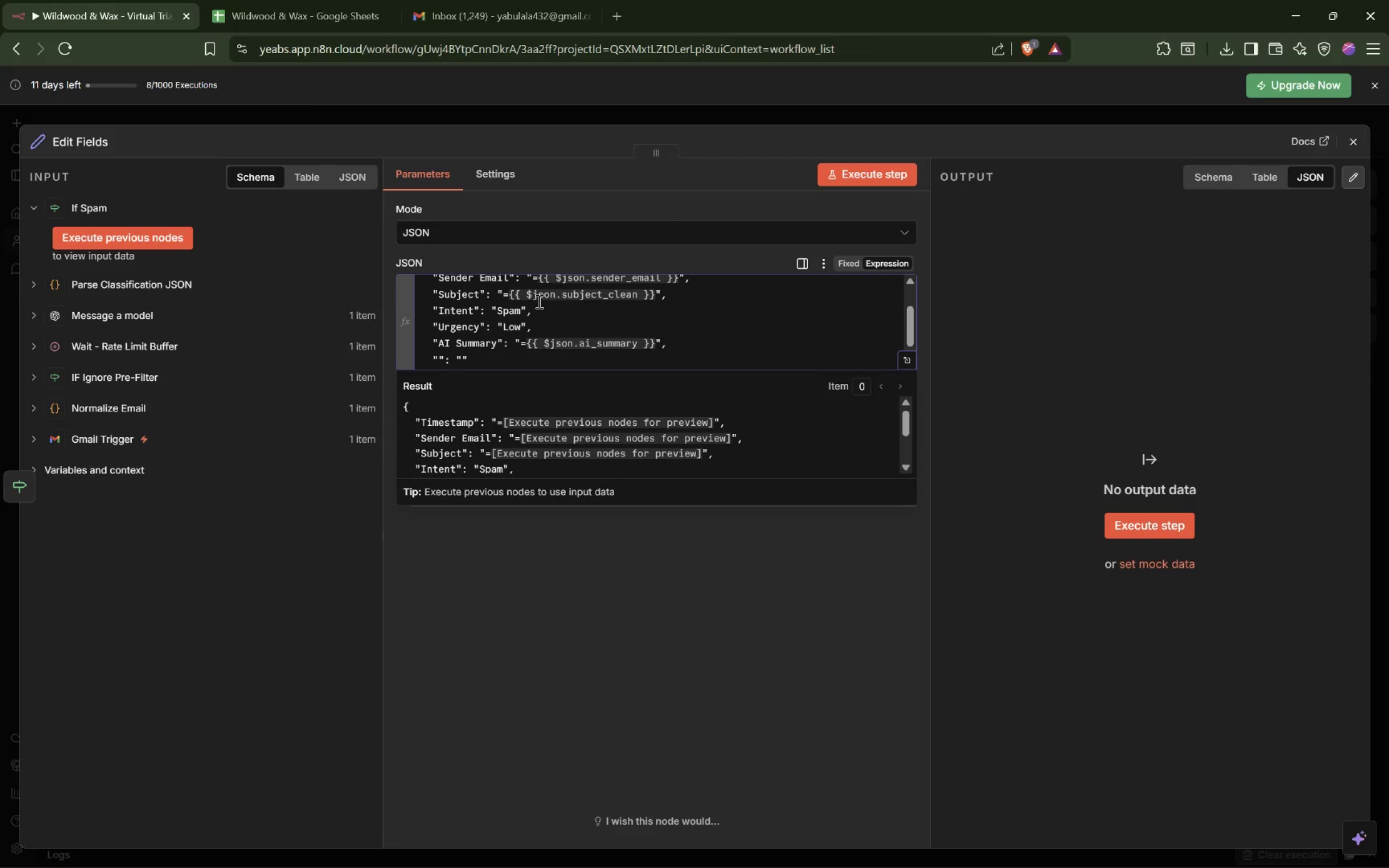 
key(ArrowLeft)
 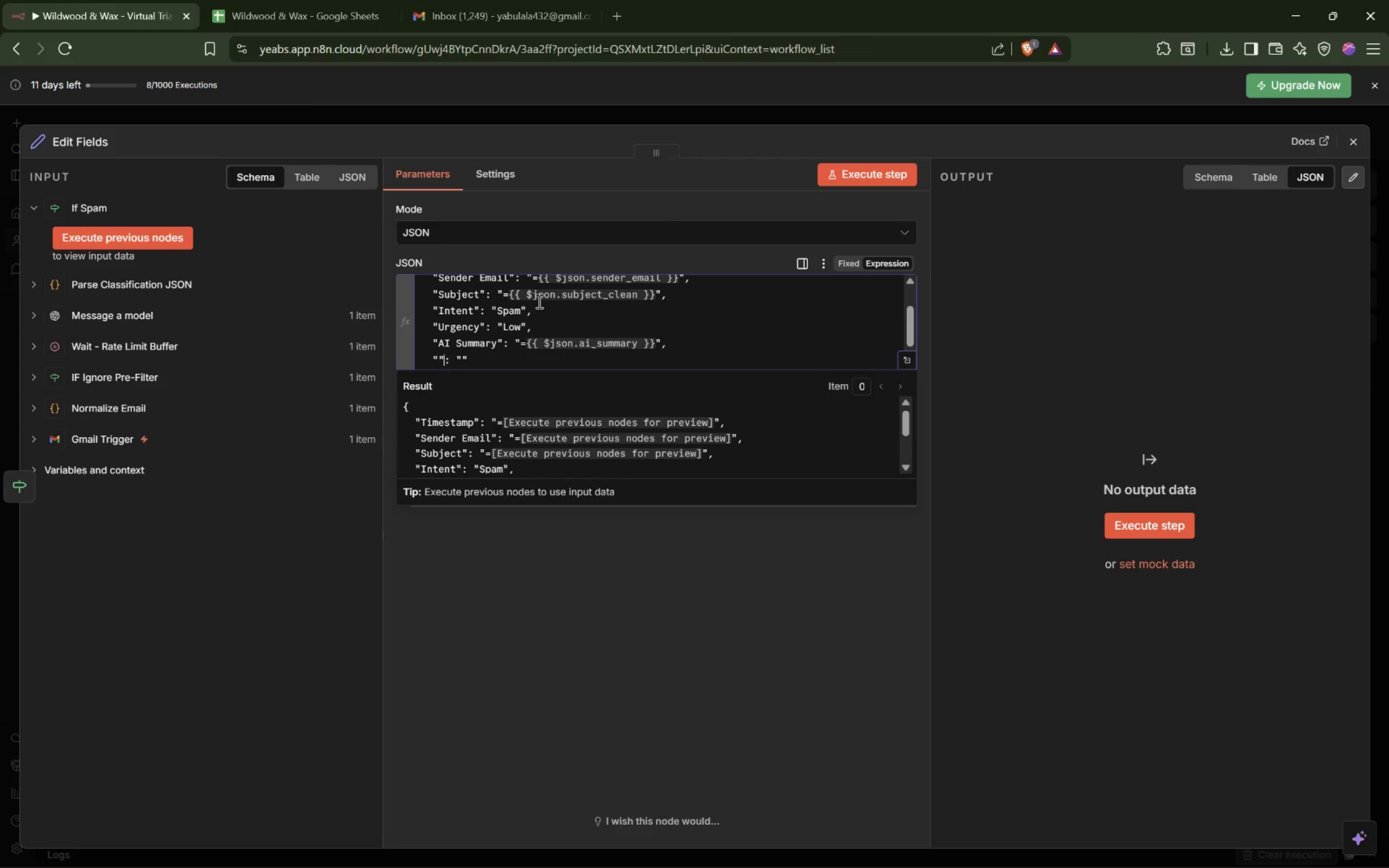 
key(ArrowLeft)
 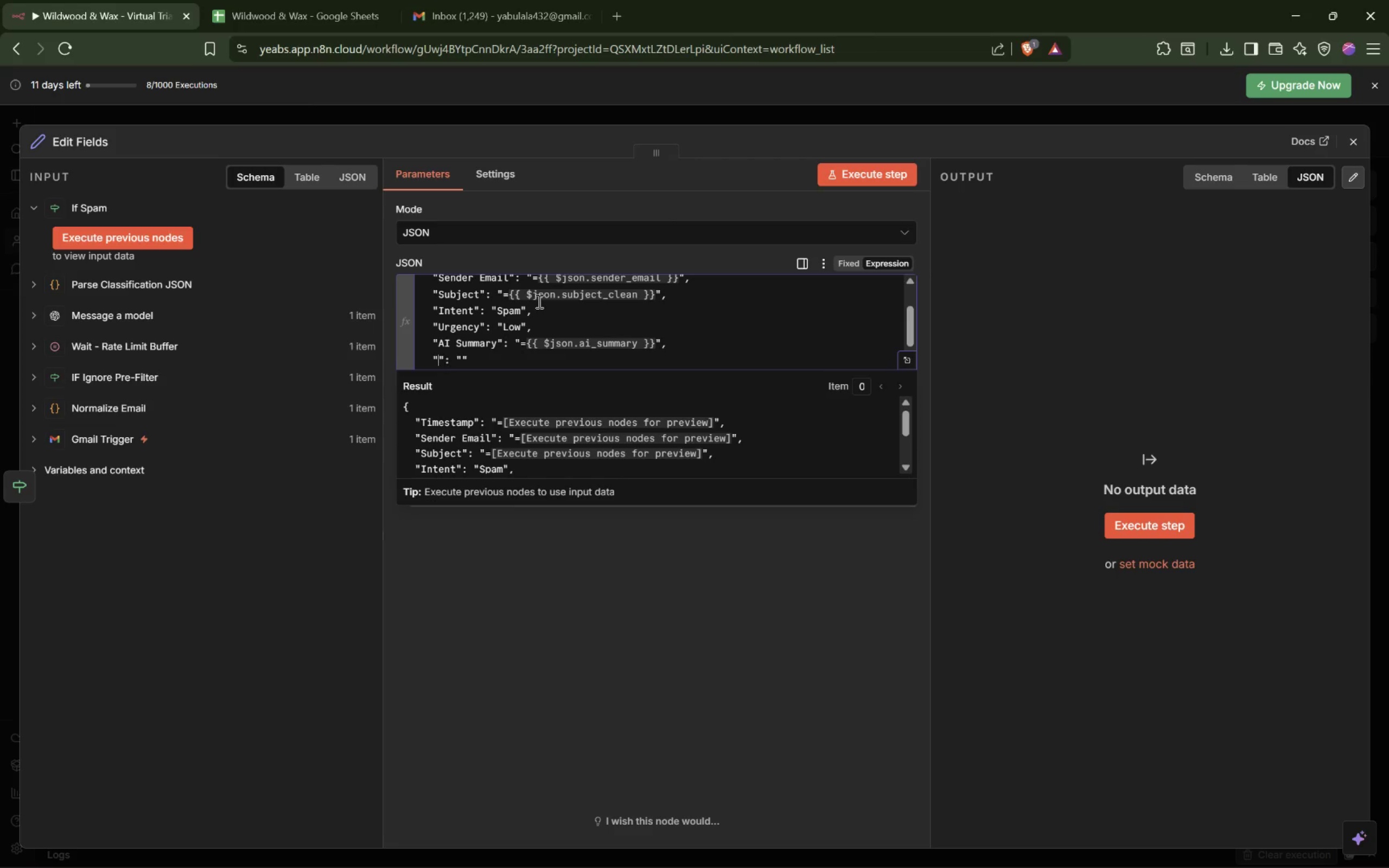 
key(ArrowLeft)
 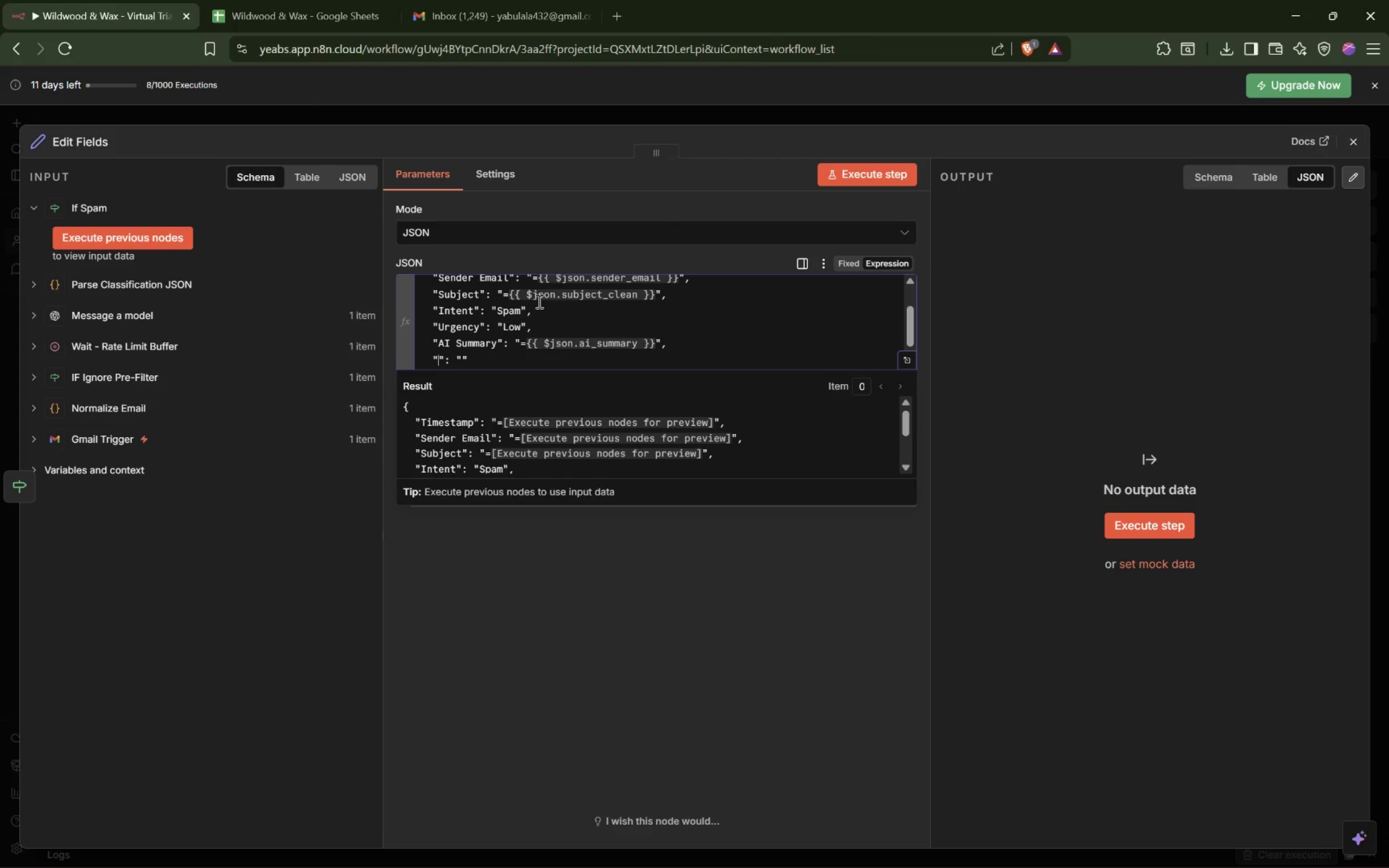 
type(Actiontaken)
key(Backspace)
key(Backspace)
key(Backspace)
key(Backspace)
key(Backspace)
type(Taken)
 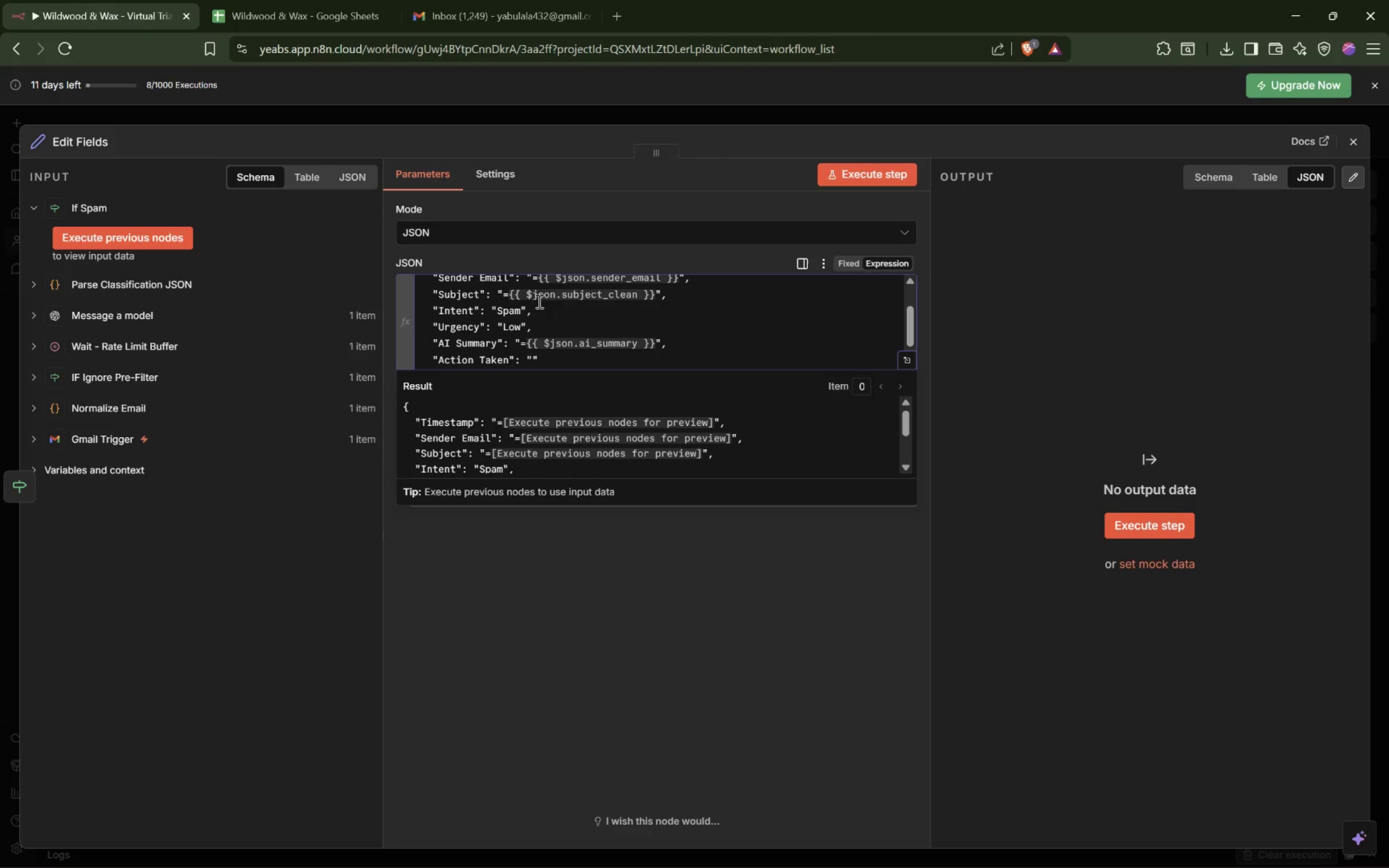 
hold_key(key=Space, duration=0.43)
 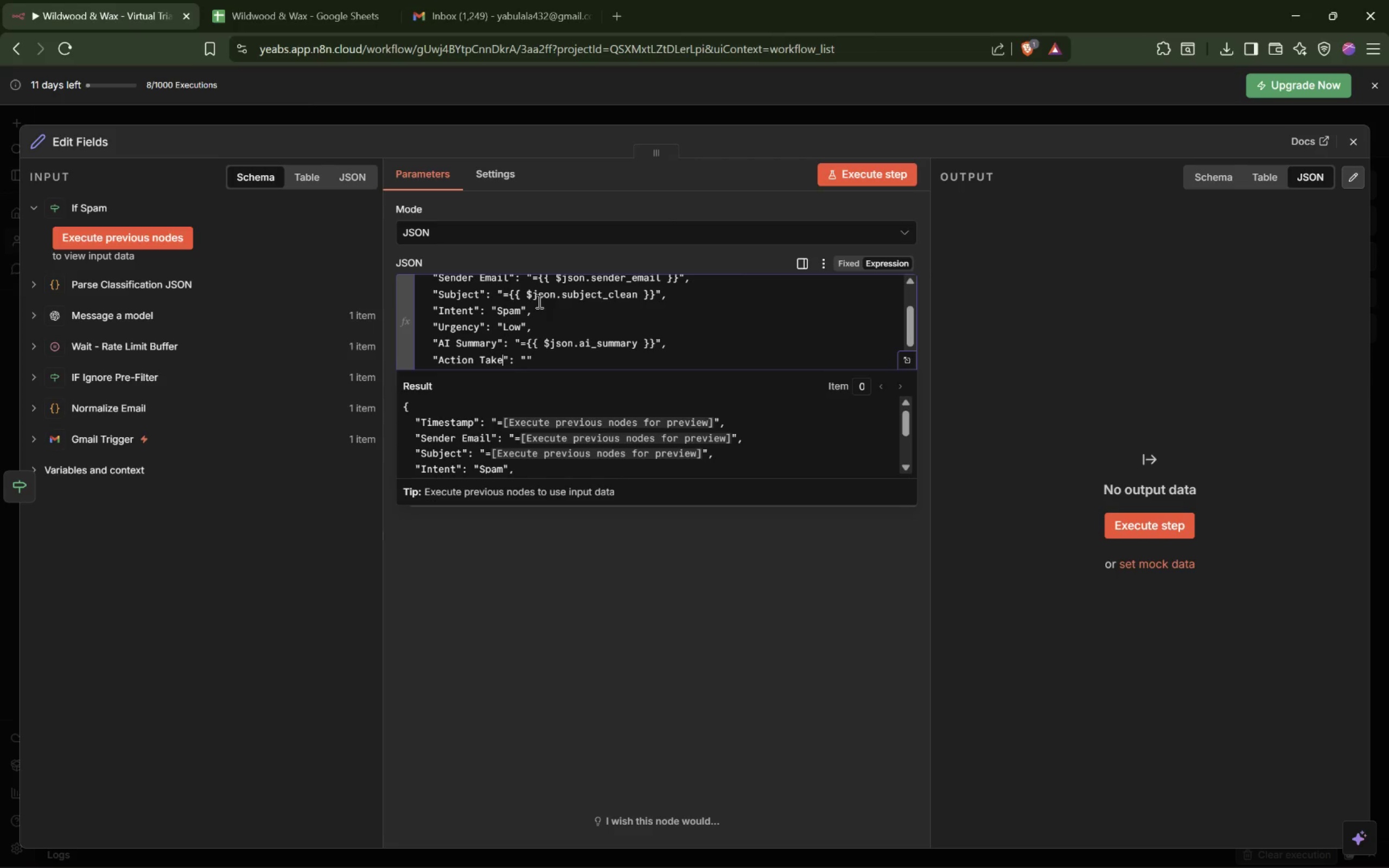 
key(ArrowRight)
 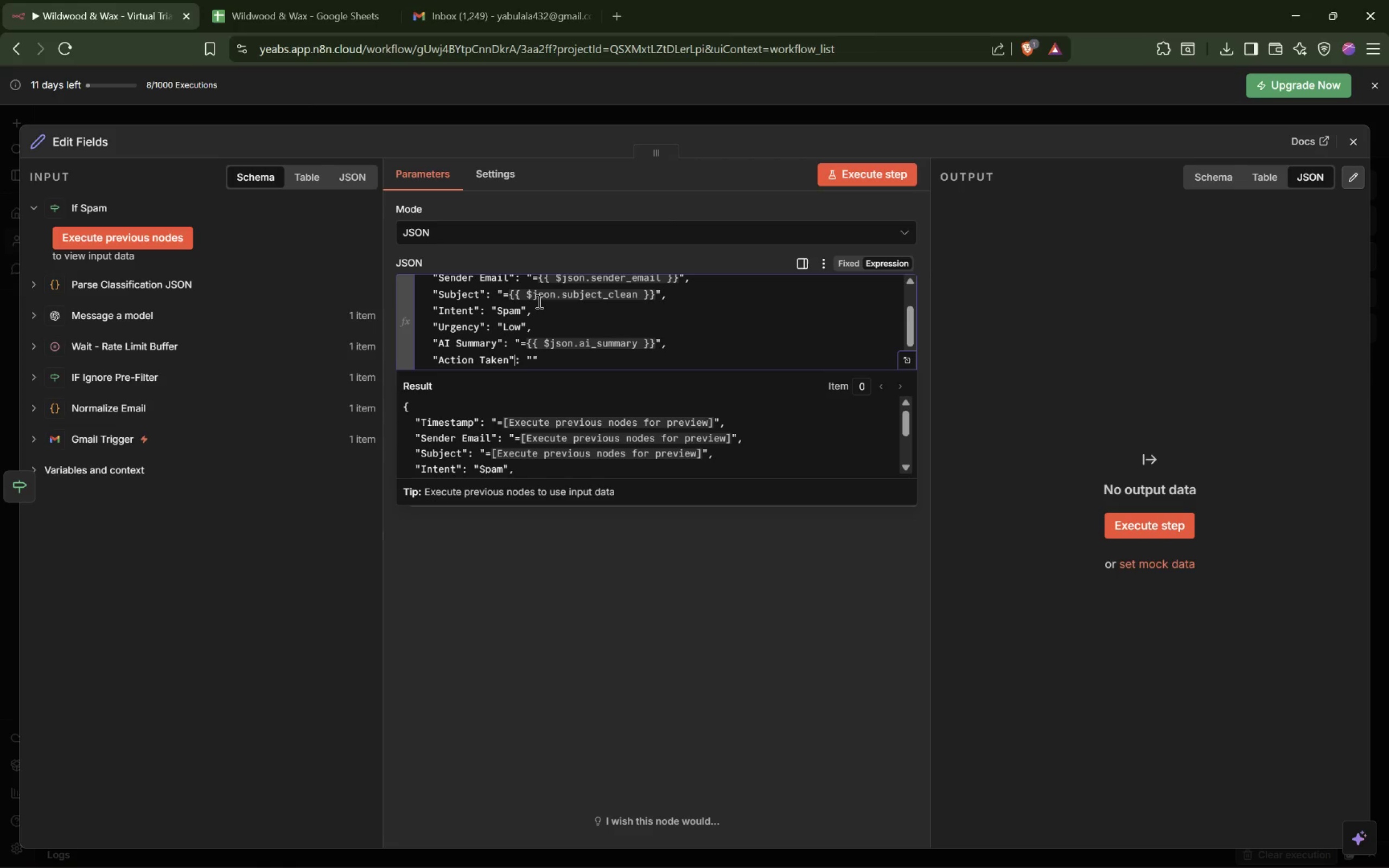 
key(ArrowRight)
 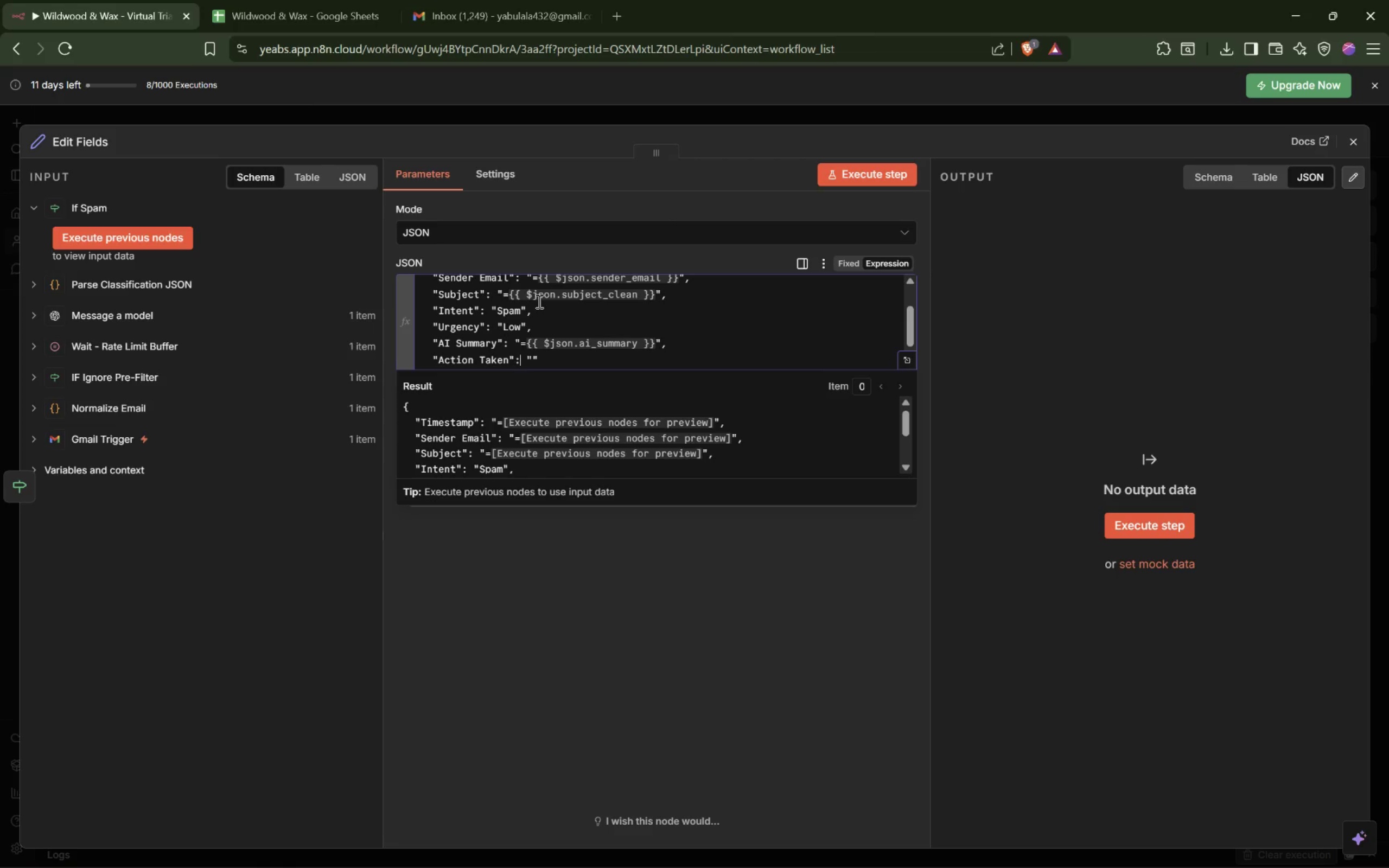 
key(ArrowRight)
 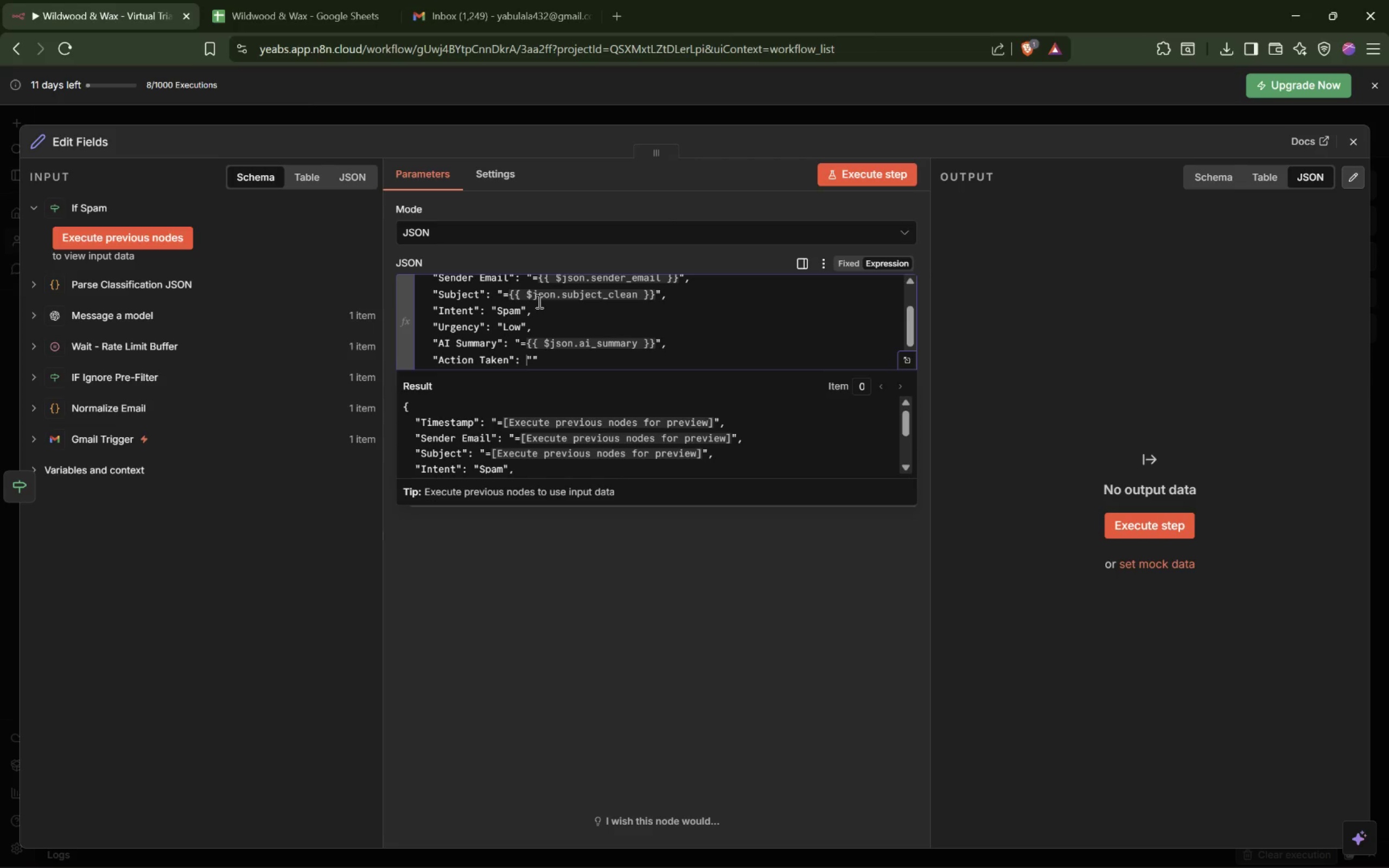 
key(ArrowRight)
 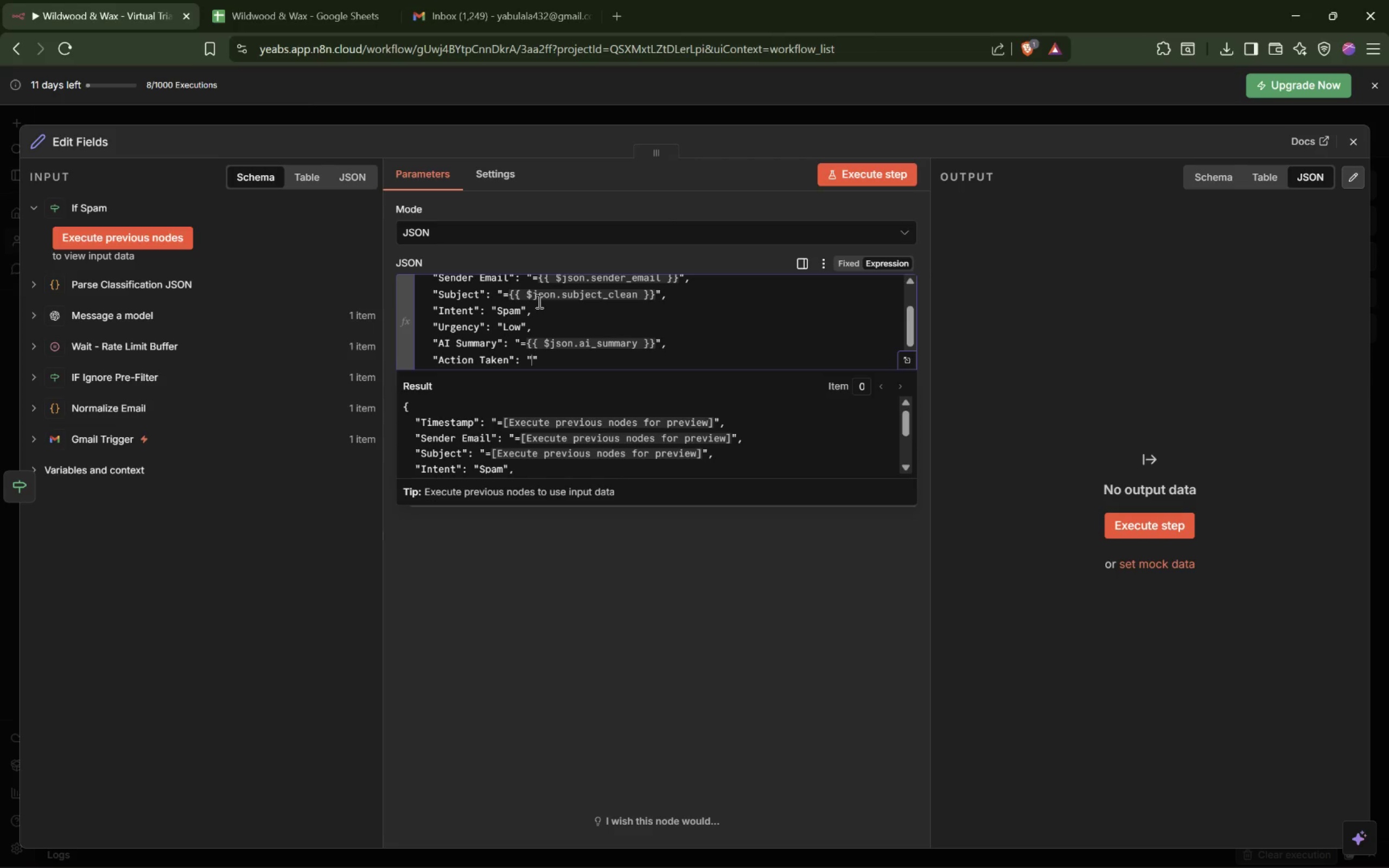 
type(Ignored - Sp)
key(Backspace)
key(Backspace)
type(spam)
 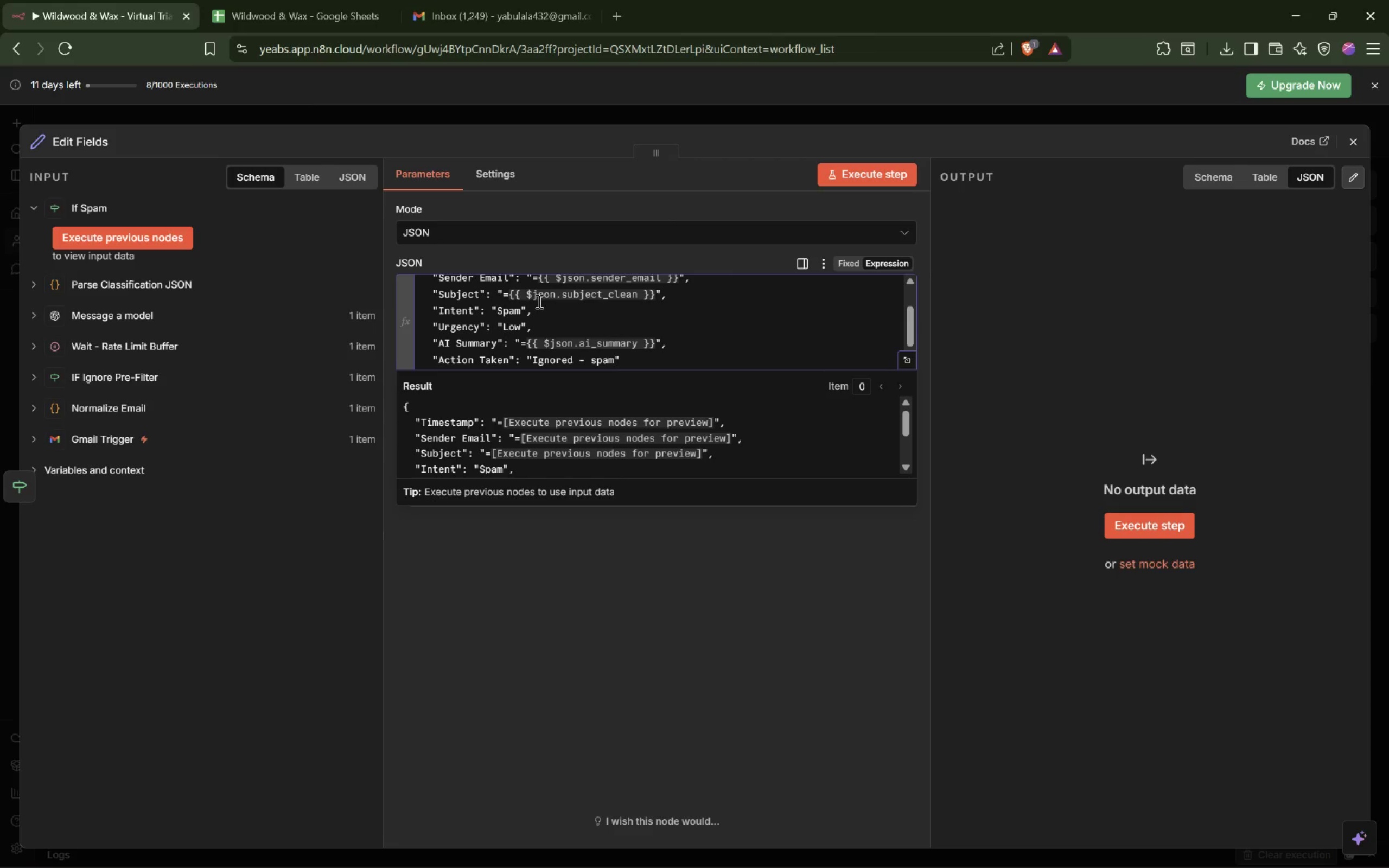 
key(ArrowRight)
 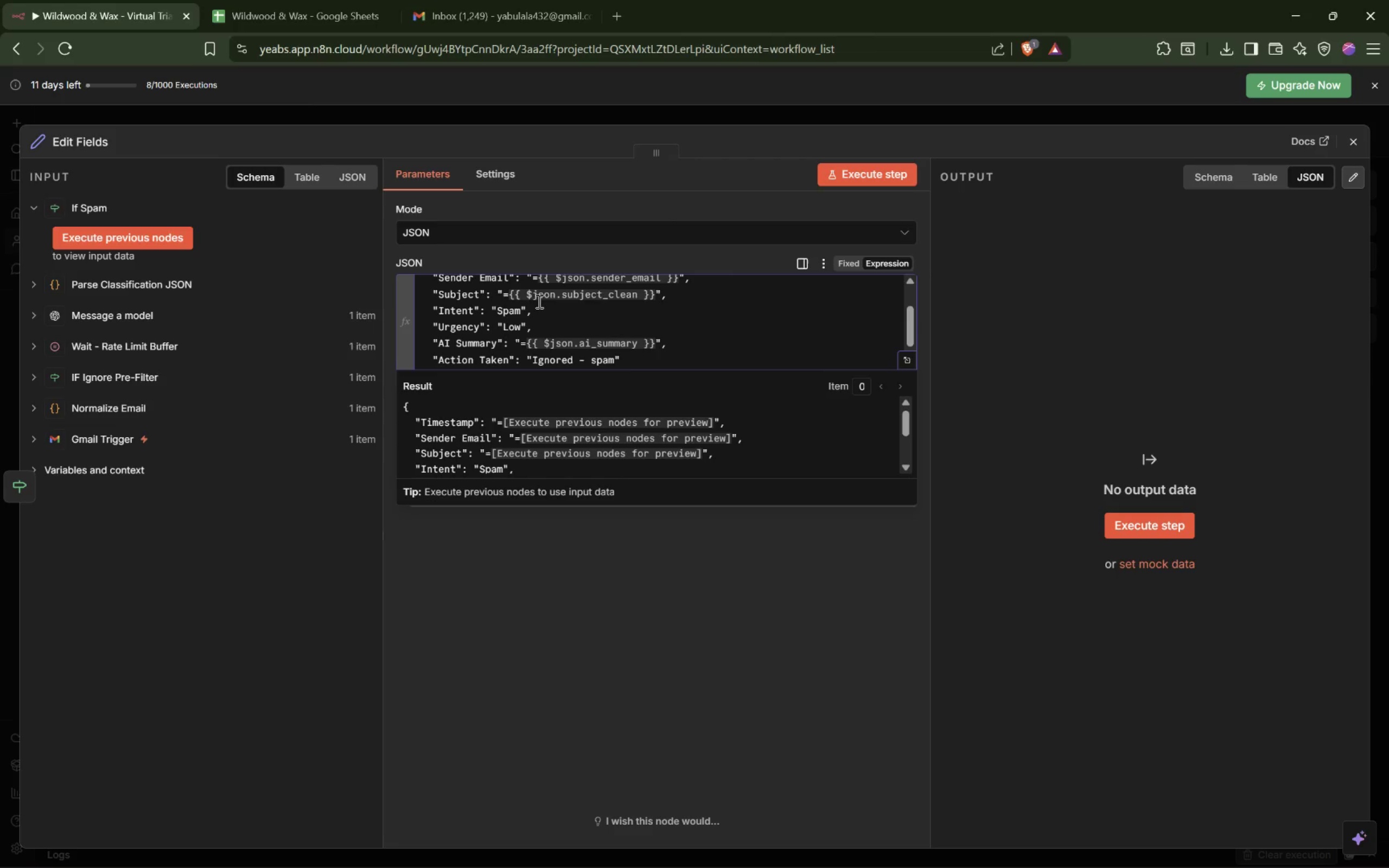 
key(Comma)
 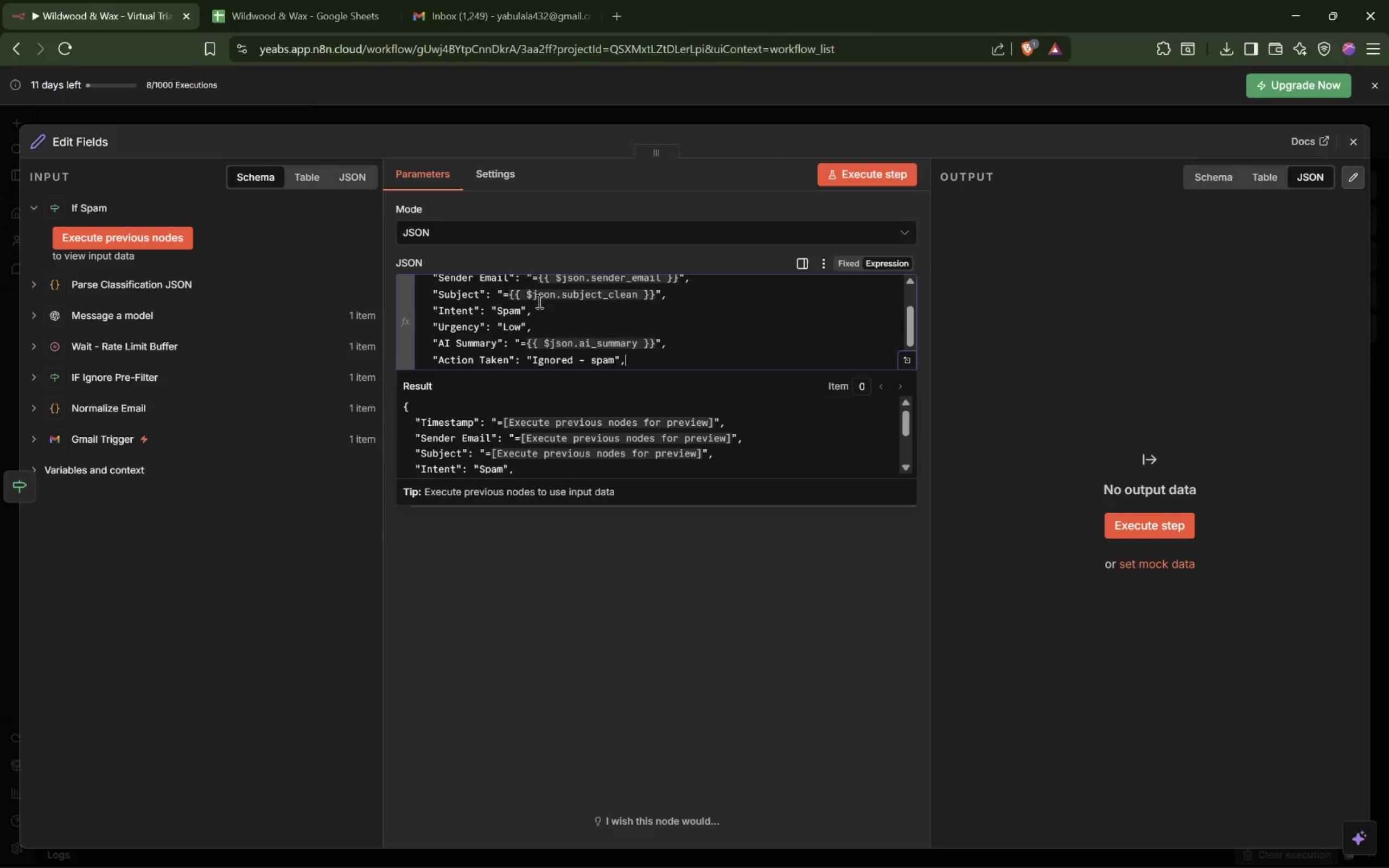 
key(Enter)
 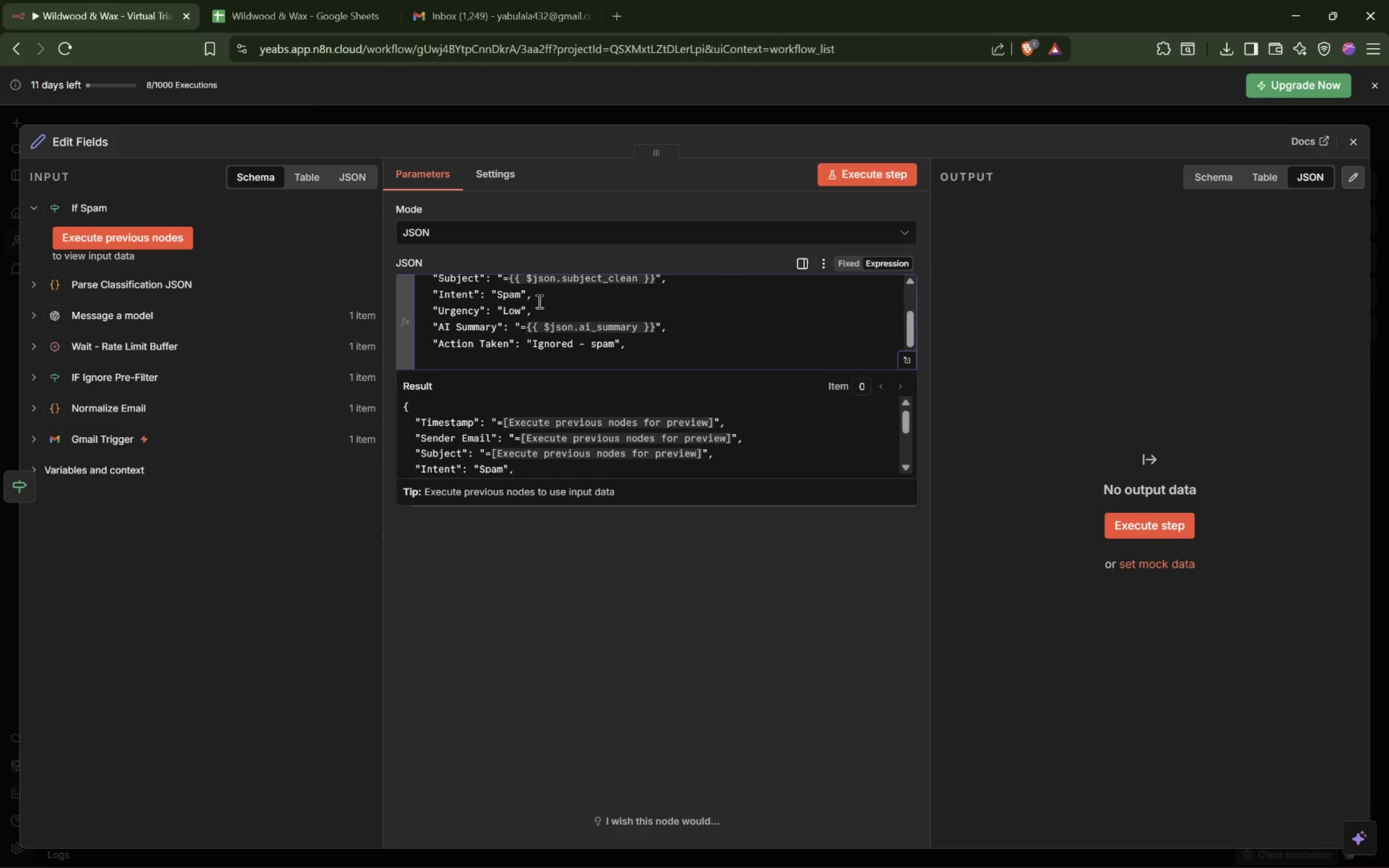 
key(Tab)
 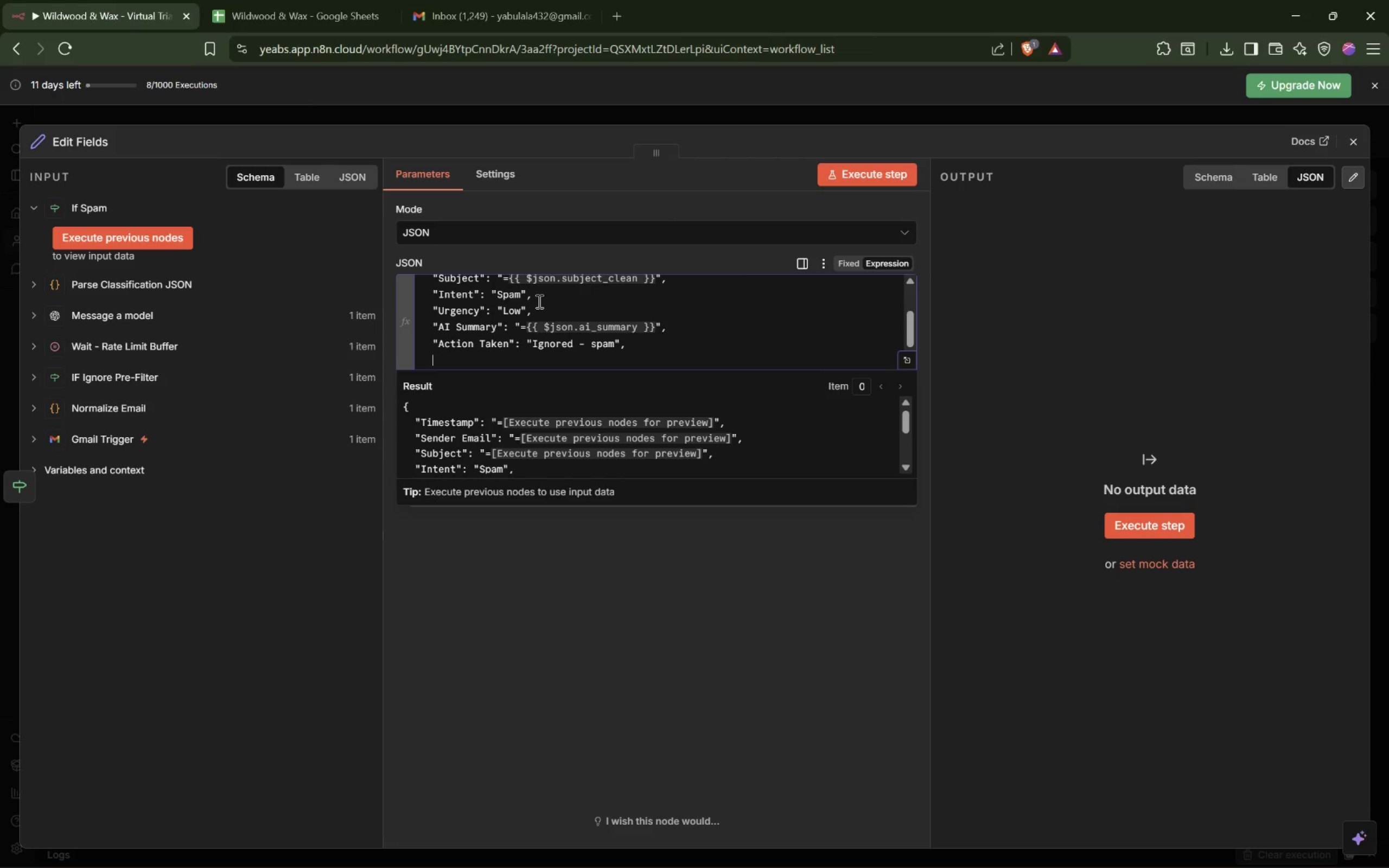 
key(Shift+Quote)
 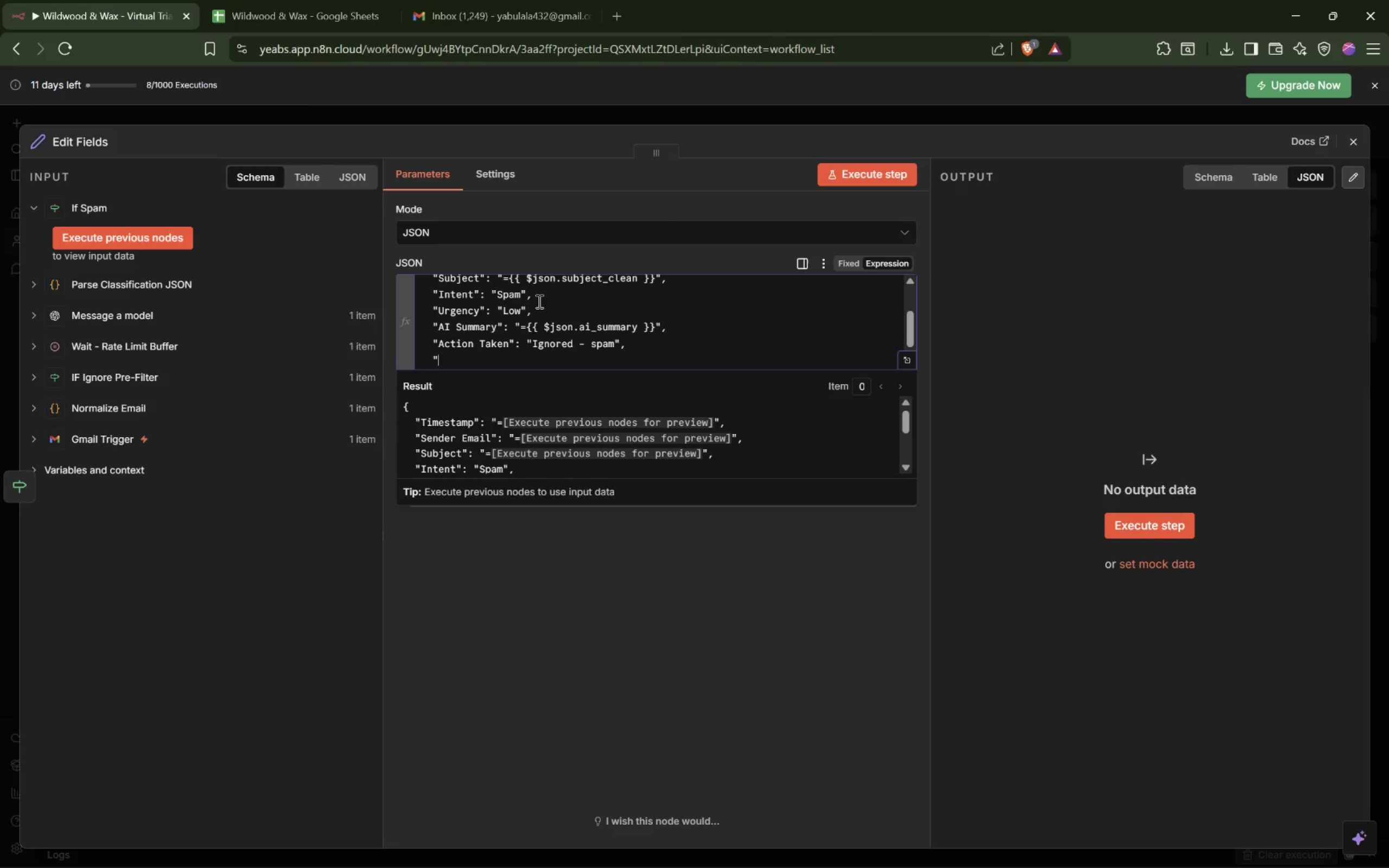 
key(Shift+Quote)
 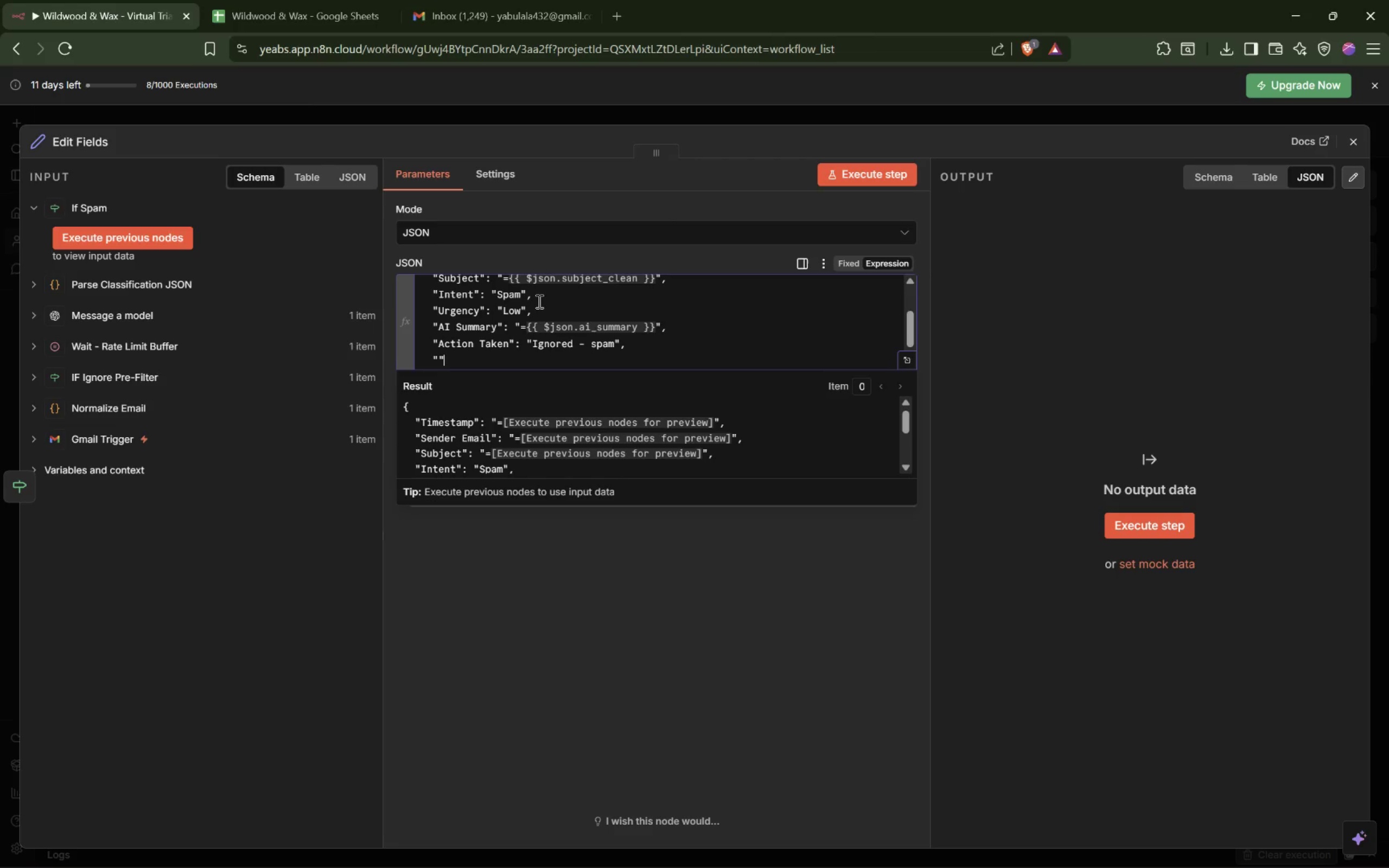 
key(Shift+ShiftLeft)
 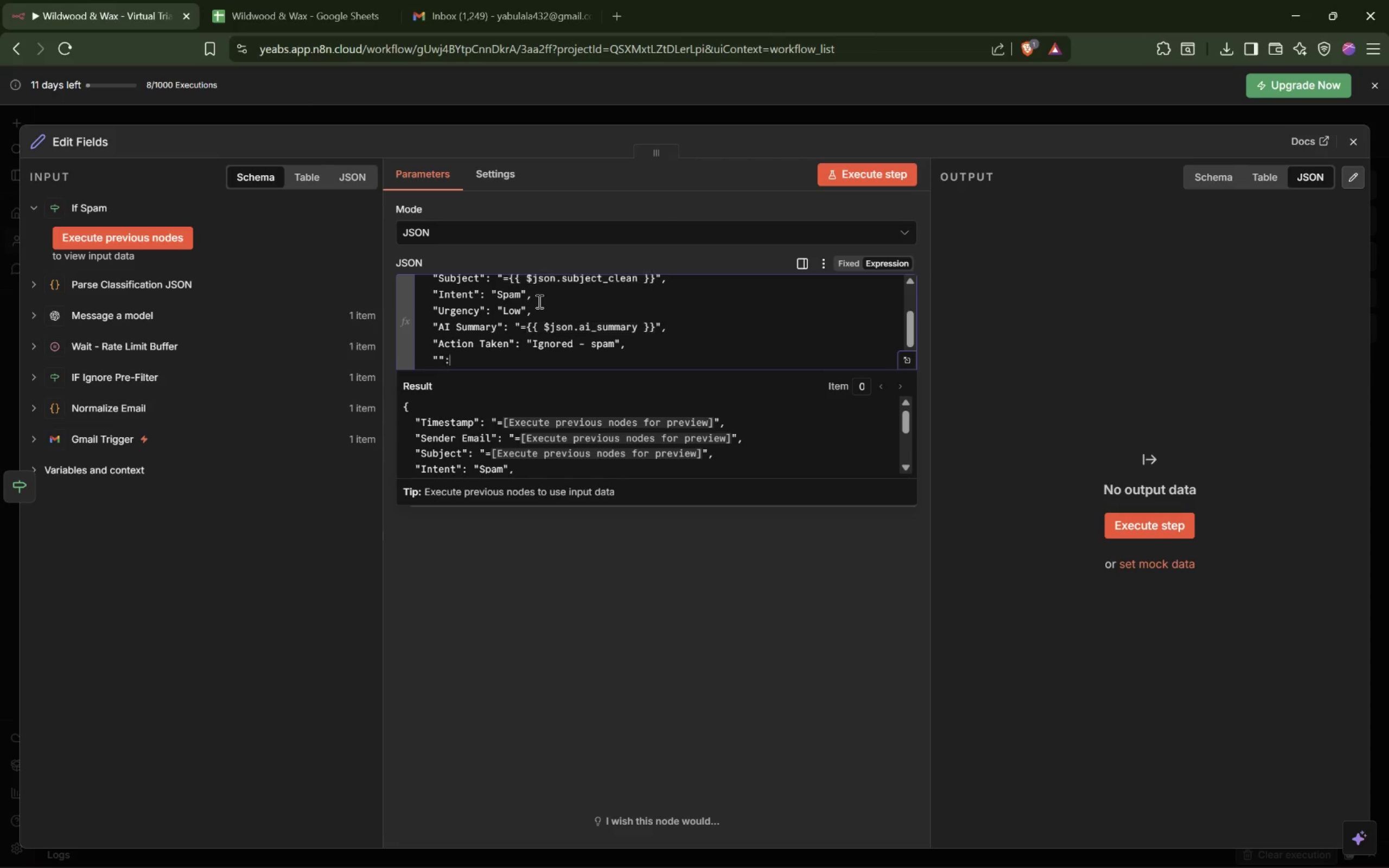 
key(Shift+Semicolon)
 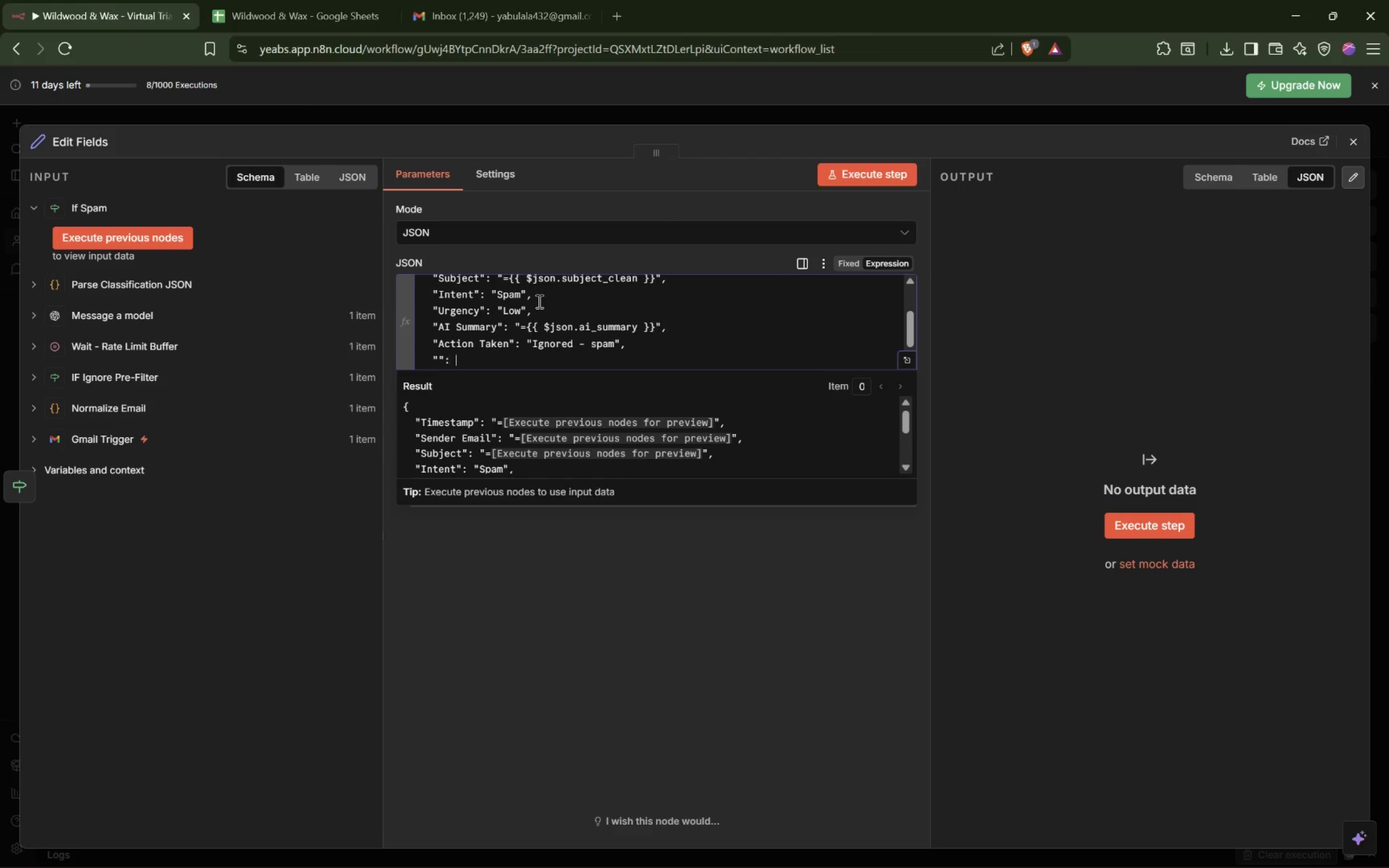 
key(Shift+Space)
 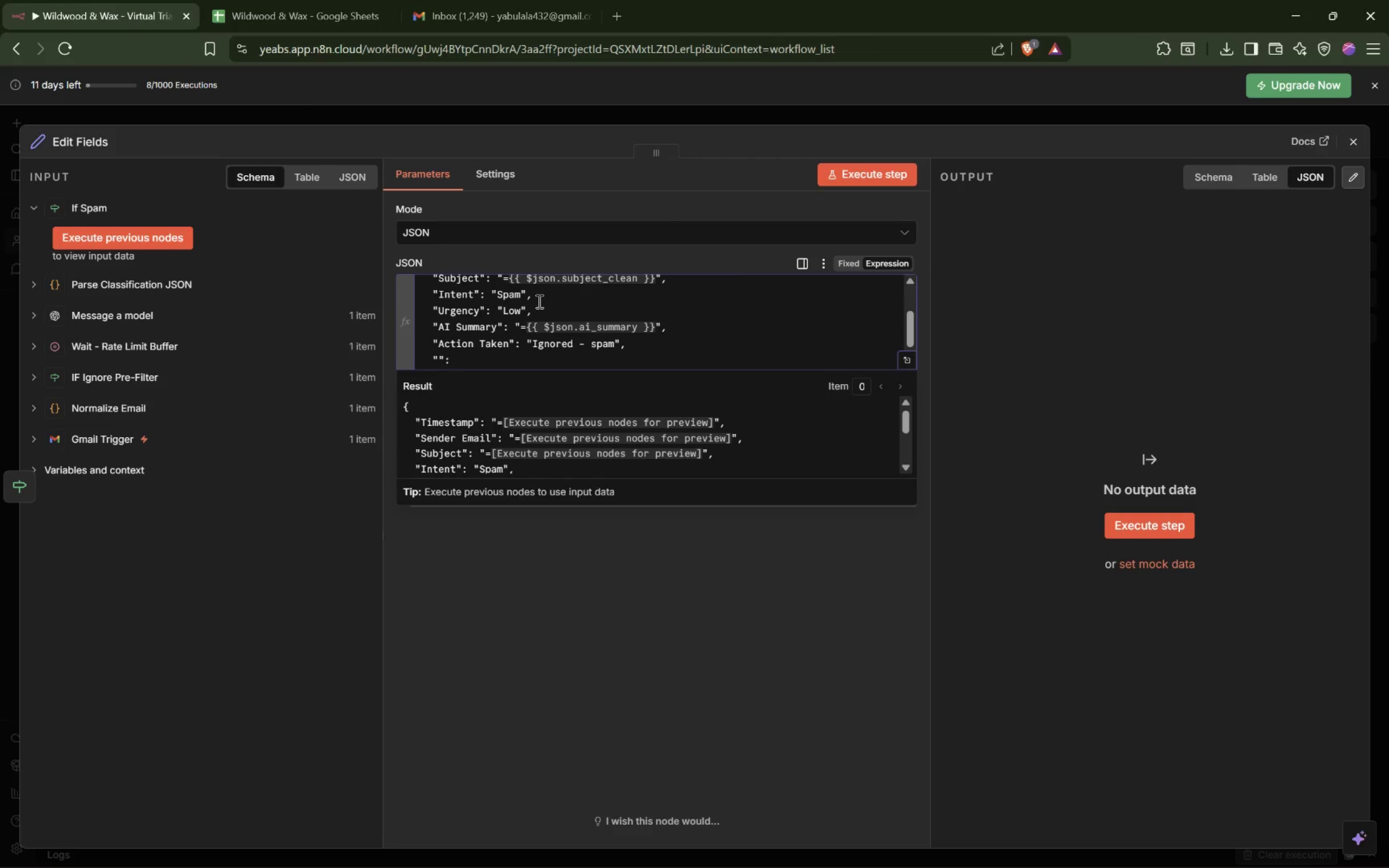 
key(Shift+Quote)
 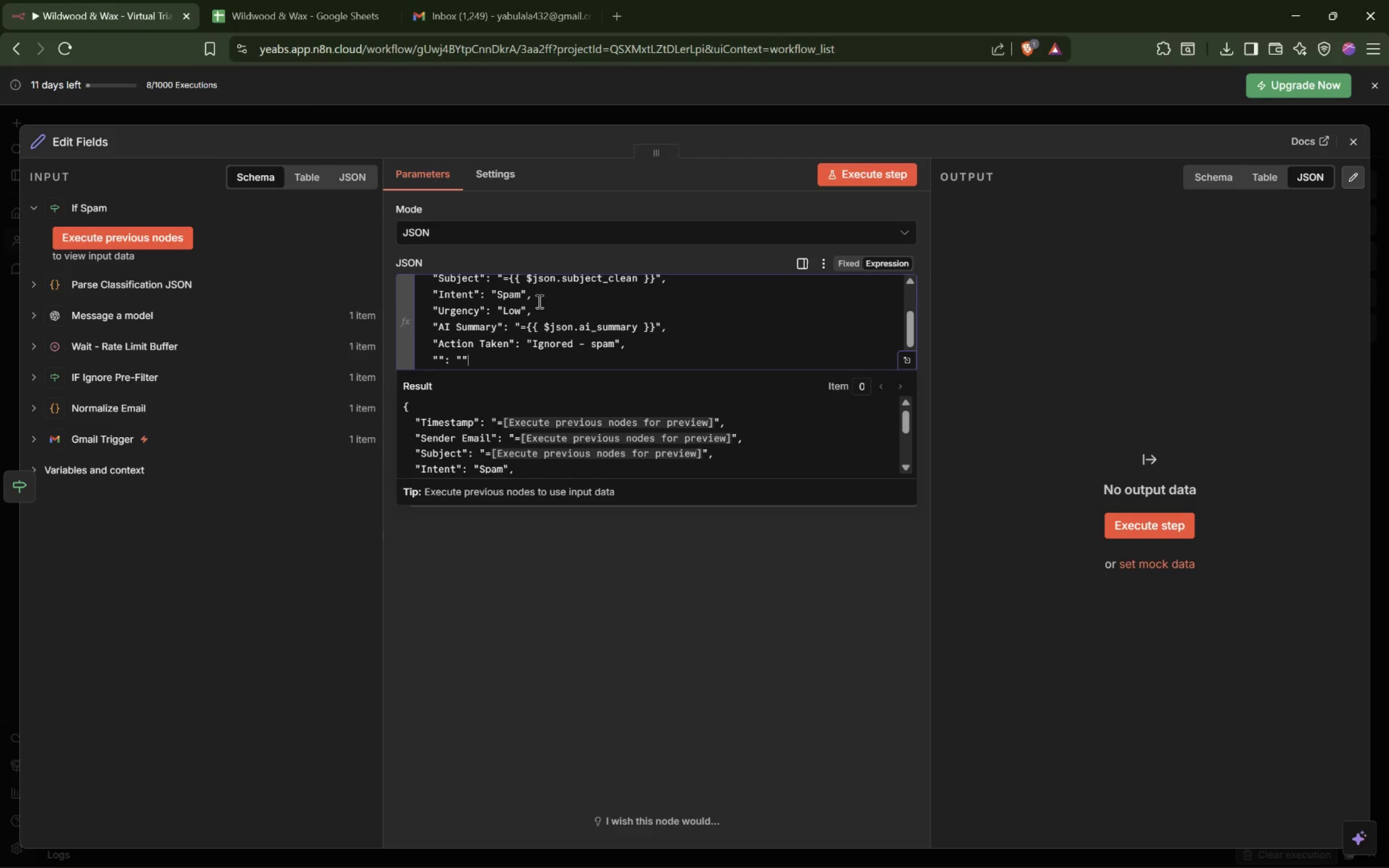 
key(Shift+Quote)
 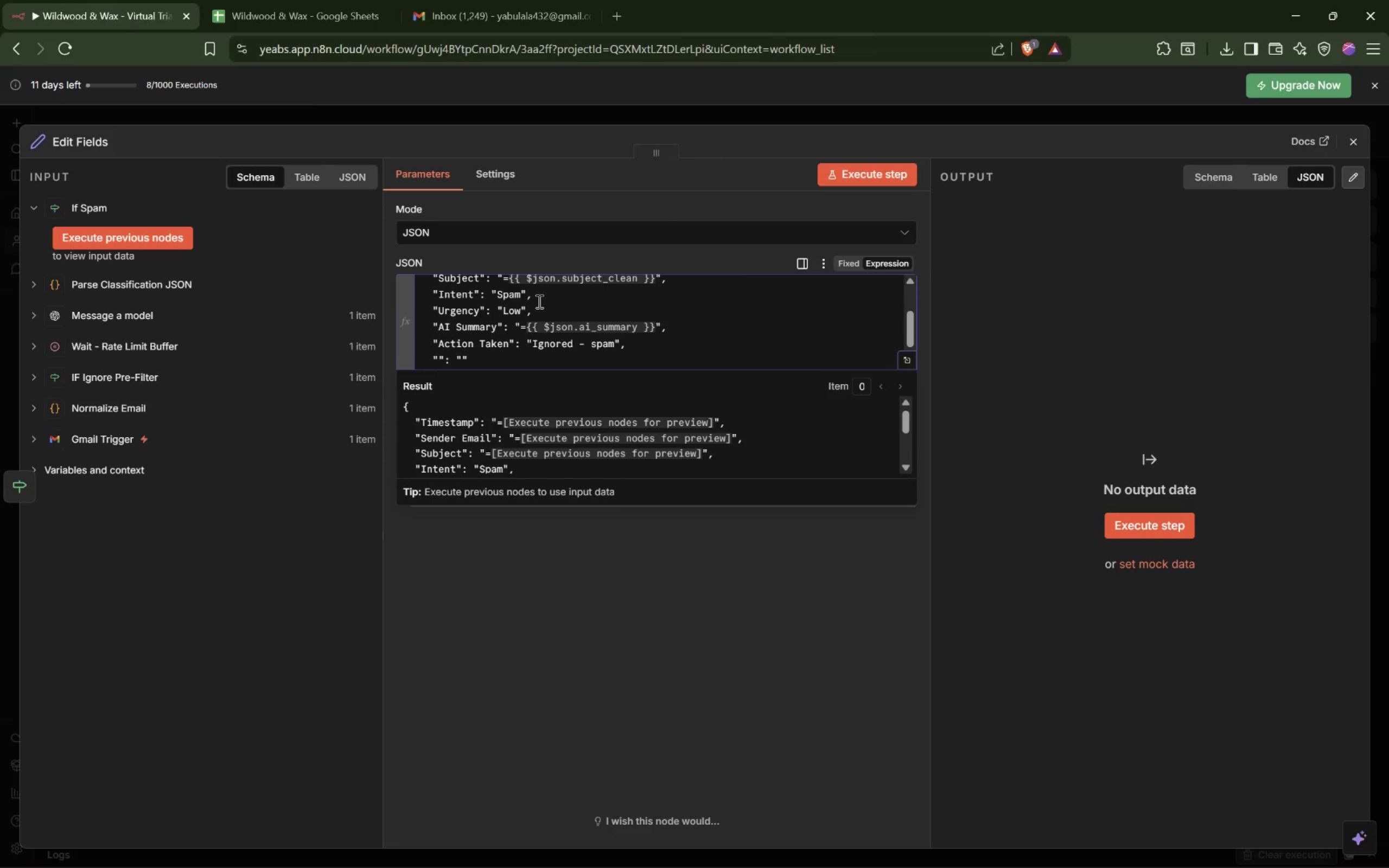 
key(ArrowLeft)
 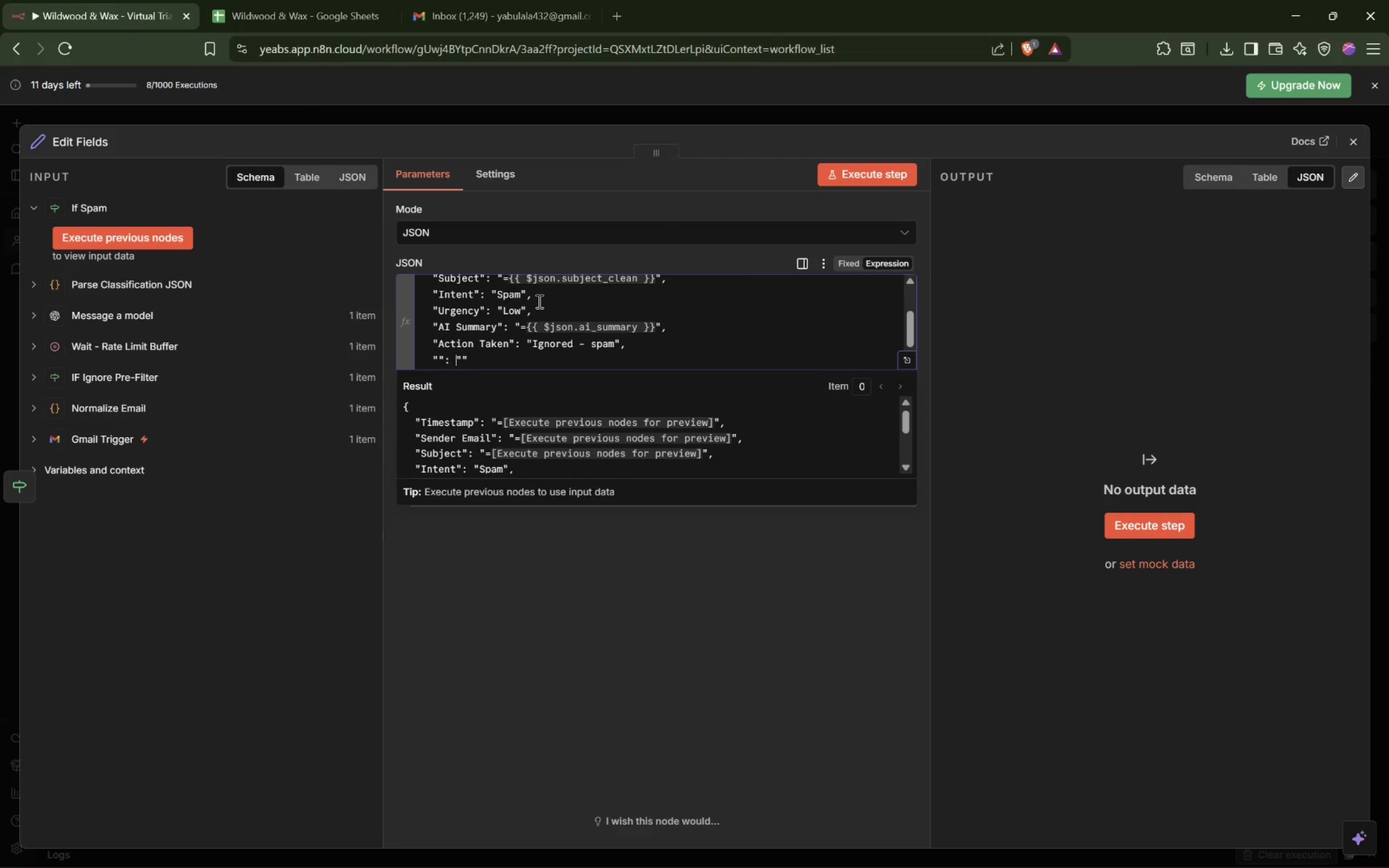 
key(ArrowLeft)
 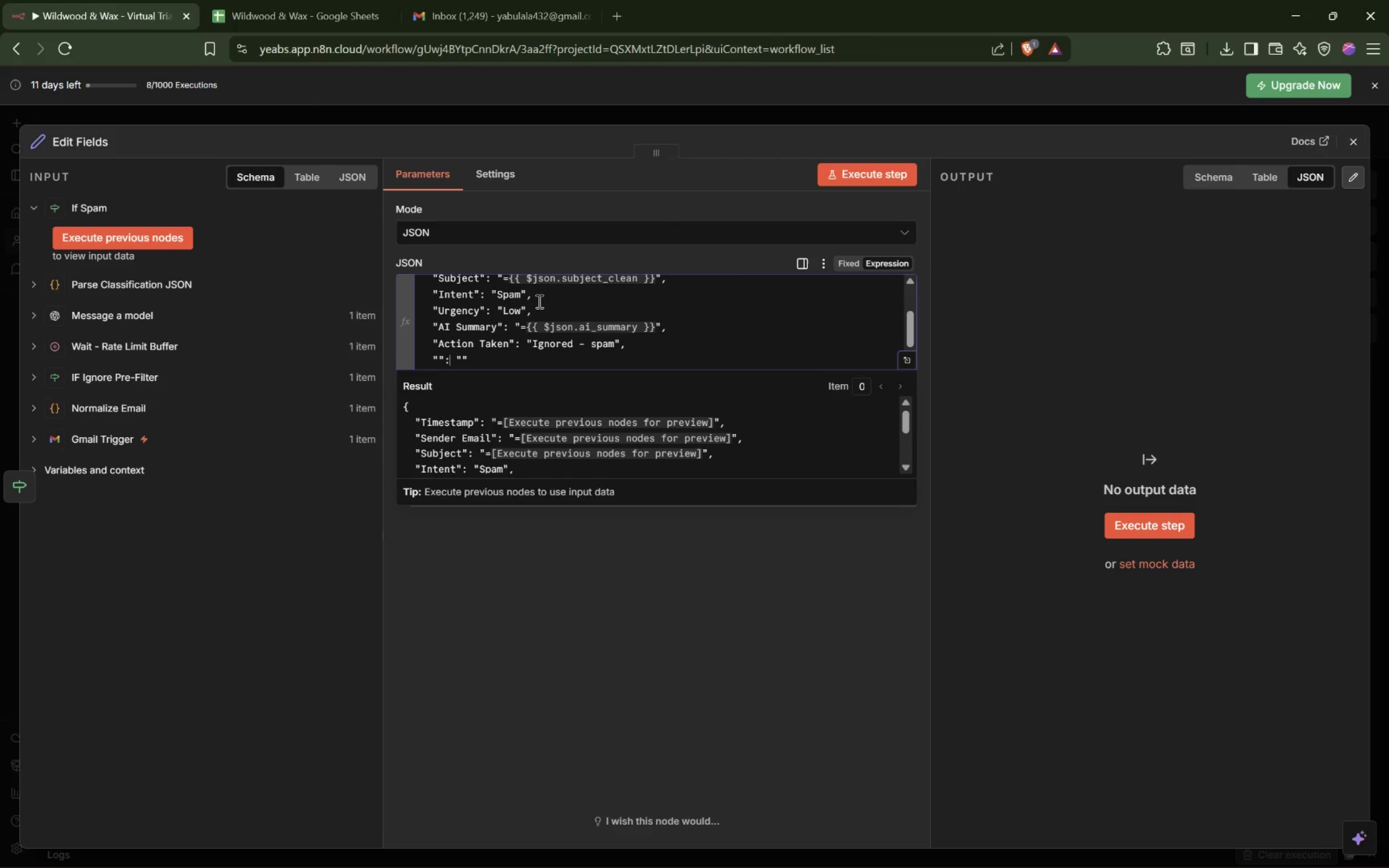 
key(ArrowLeft)
 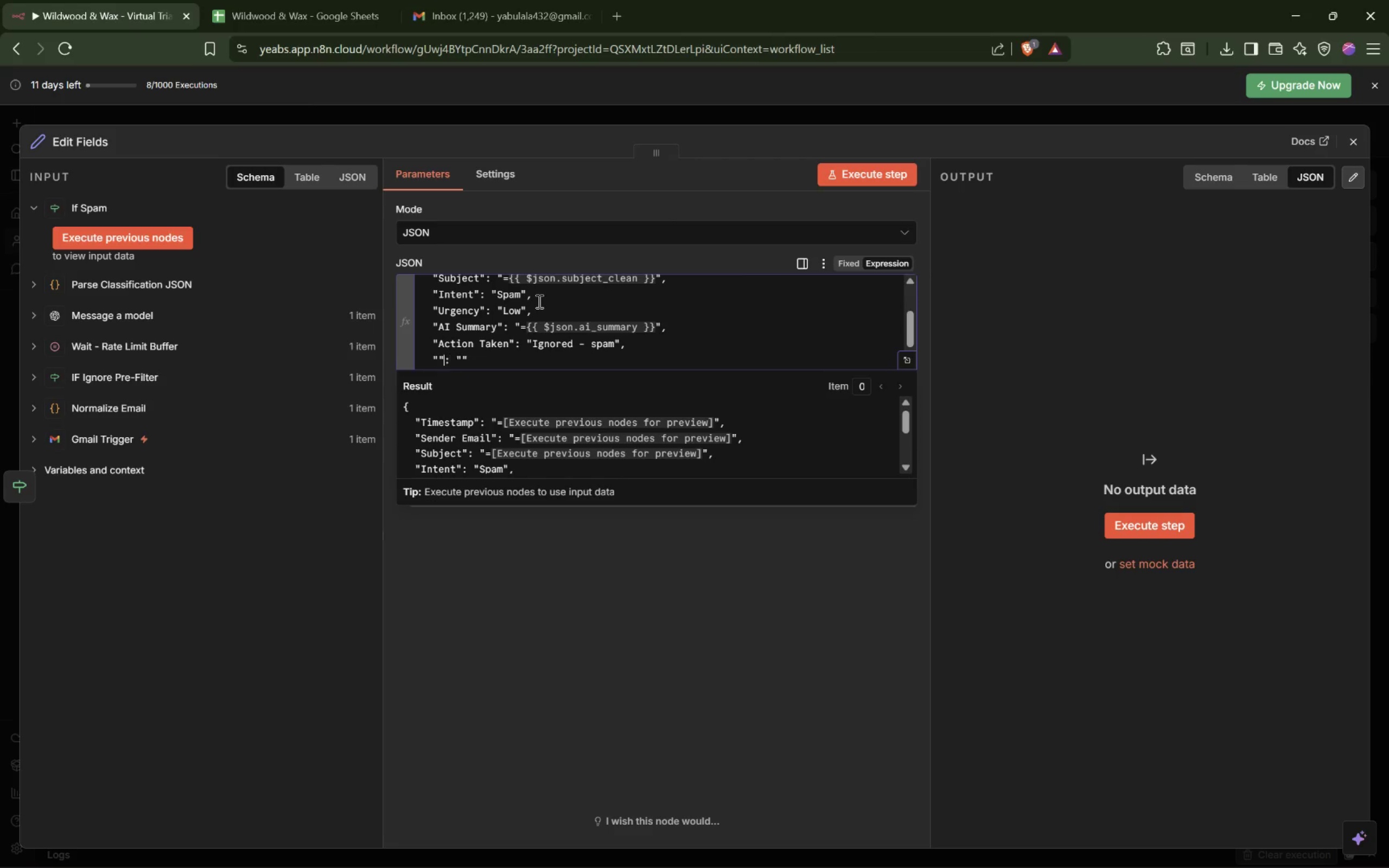 
key(ArrowLeft)
 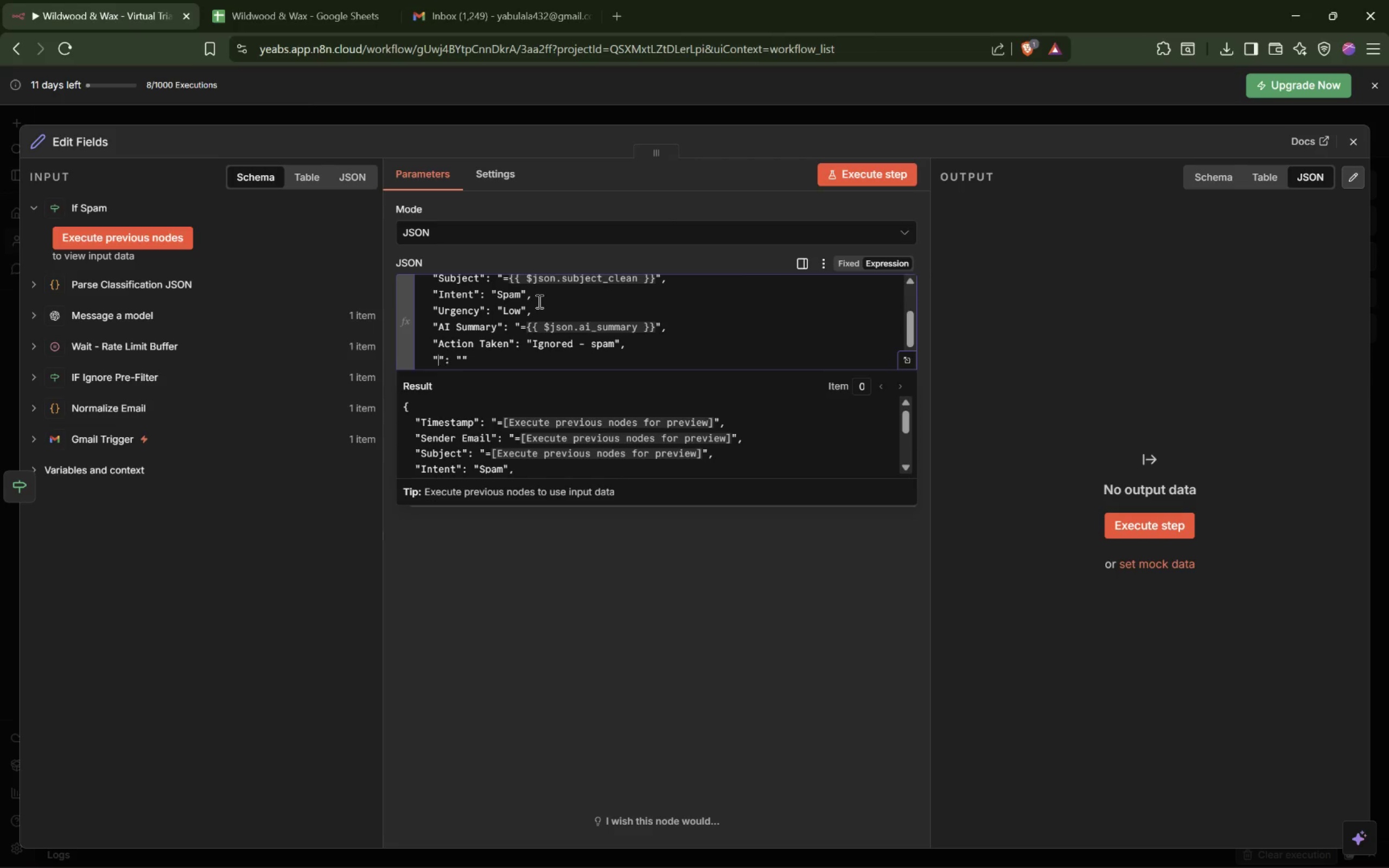 
key(ArrowLeft)
 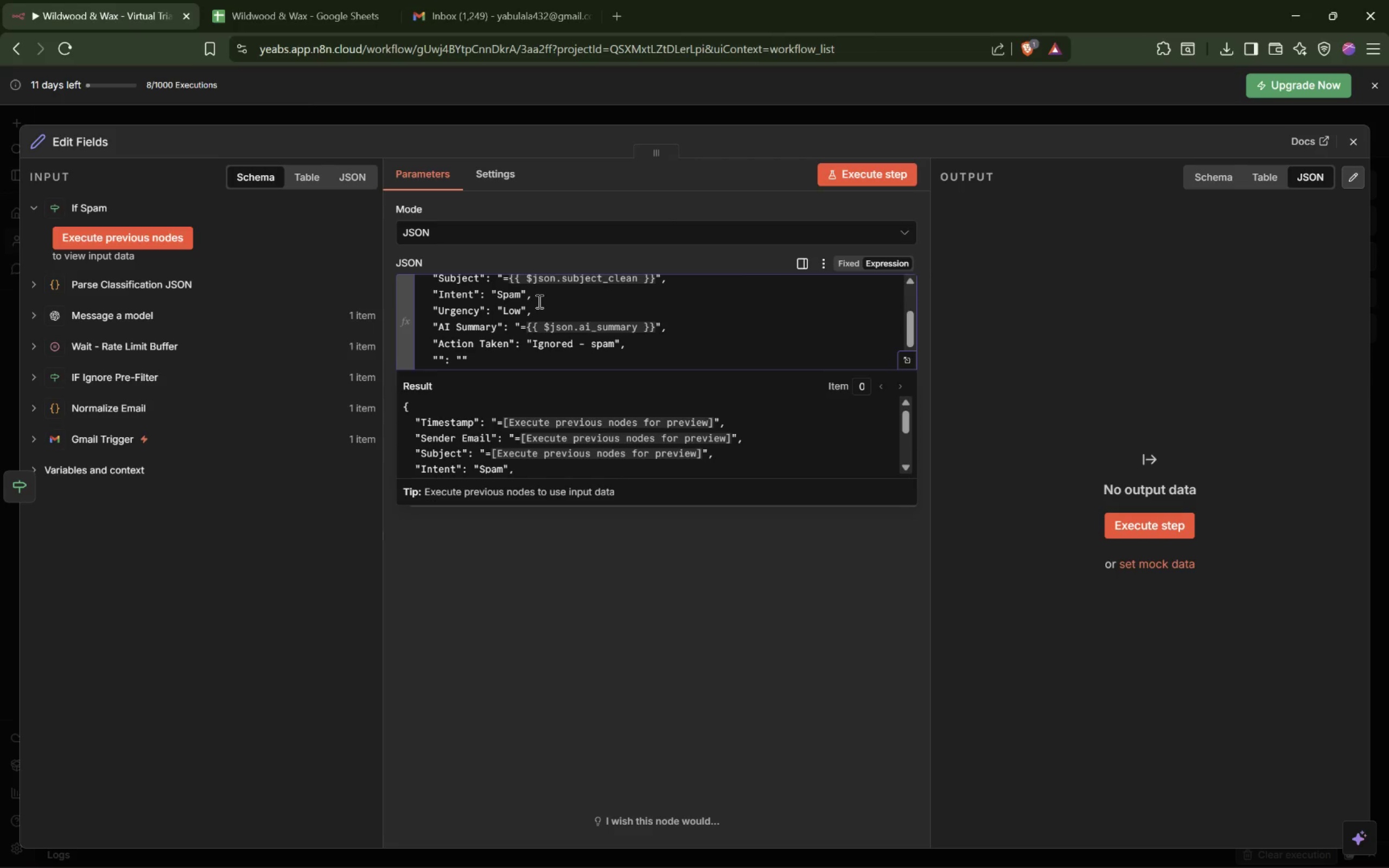 
type(AI Response)
 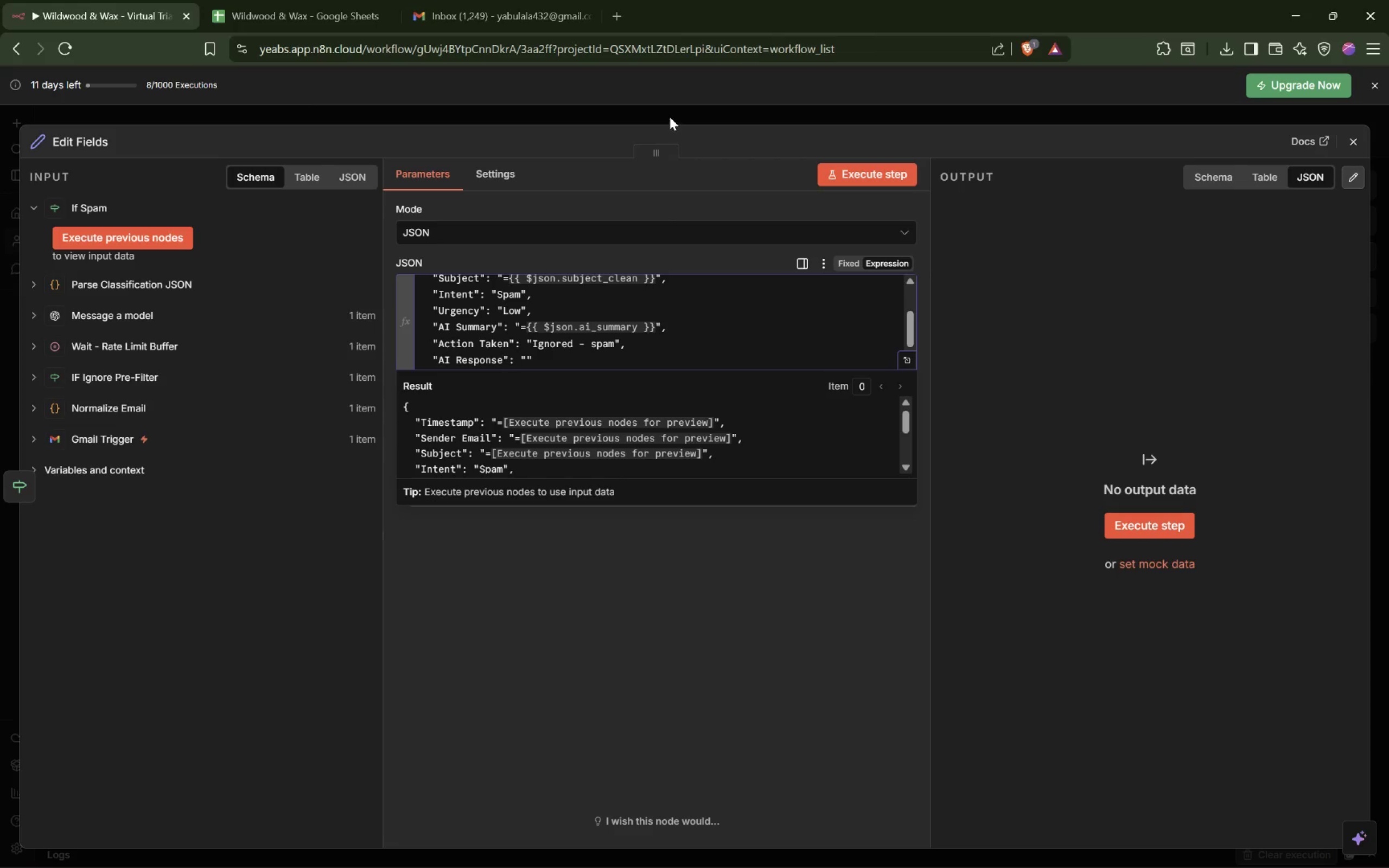 
wait(16.29)
 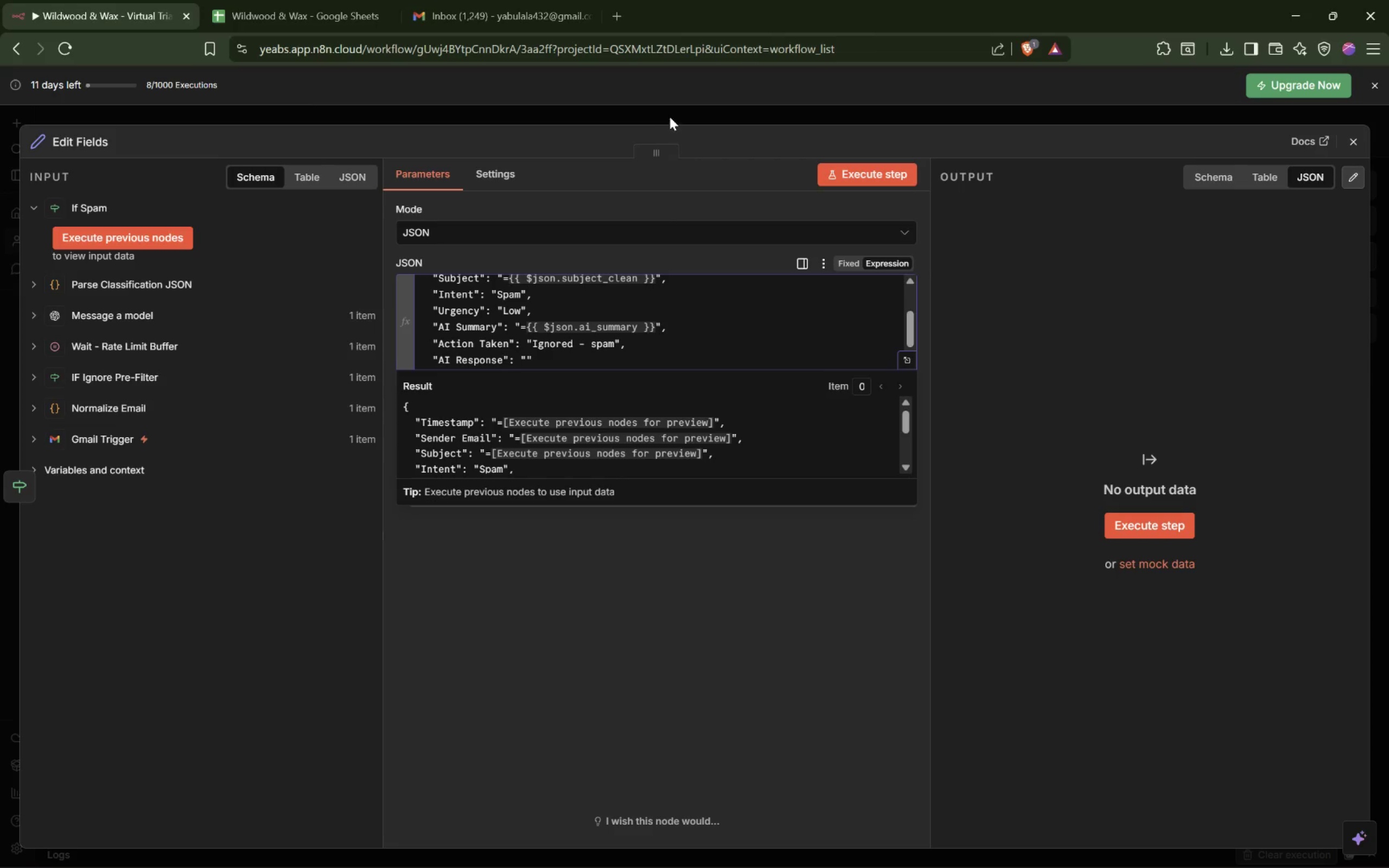 
left_click([674, 115])
 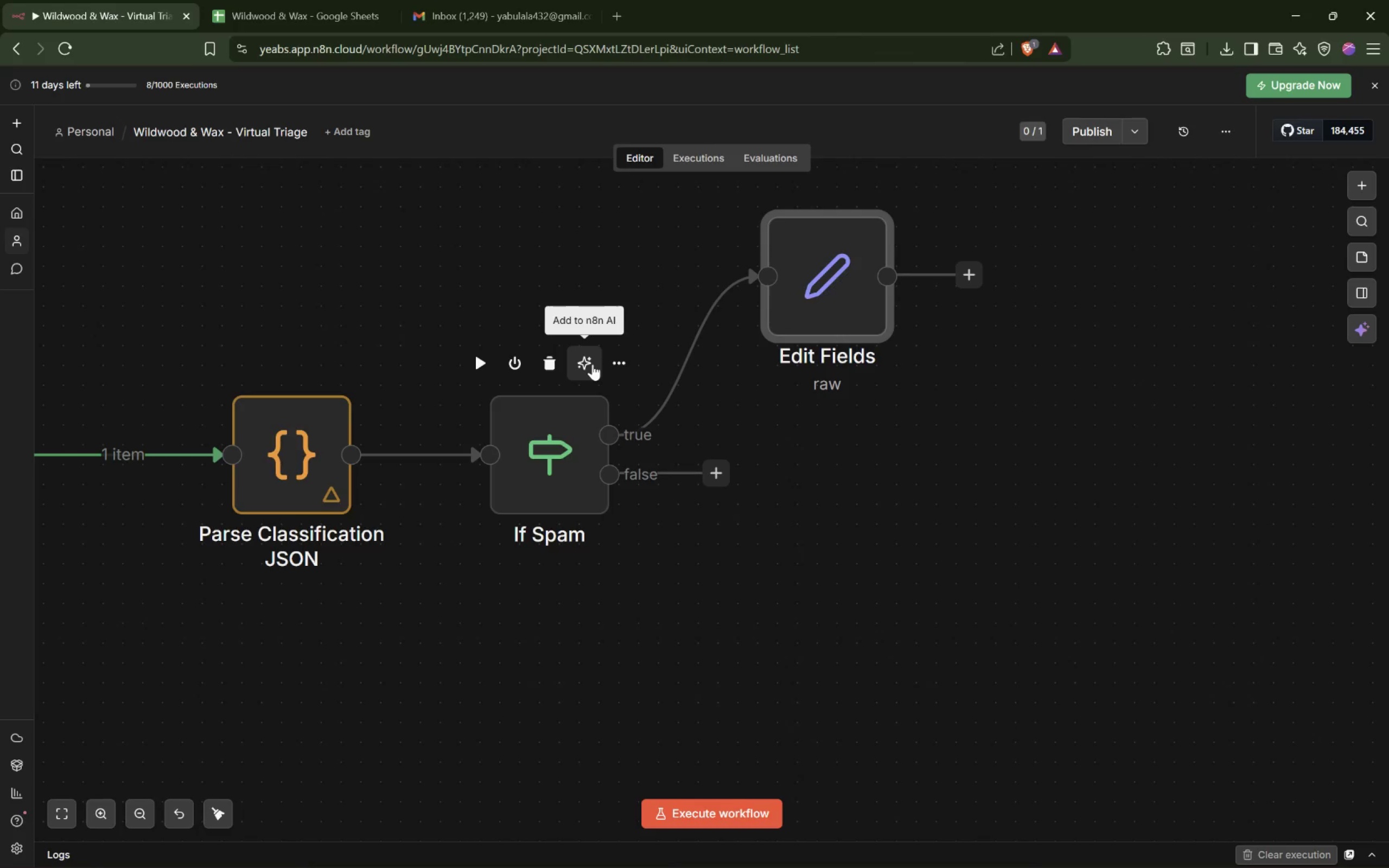 
hold_key(key=ControlLeft, duration=0.67)
scroll: coordinate [592, 364], scroll_direction: down, amount: 5.0
 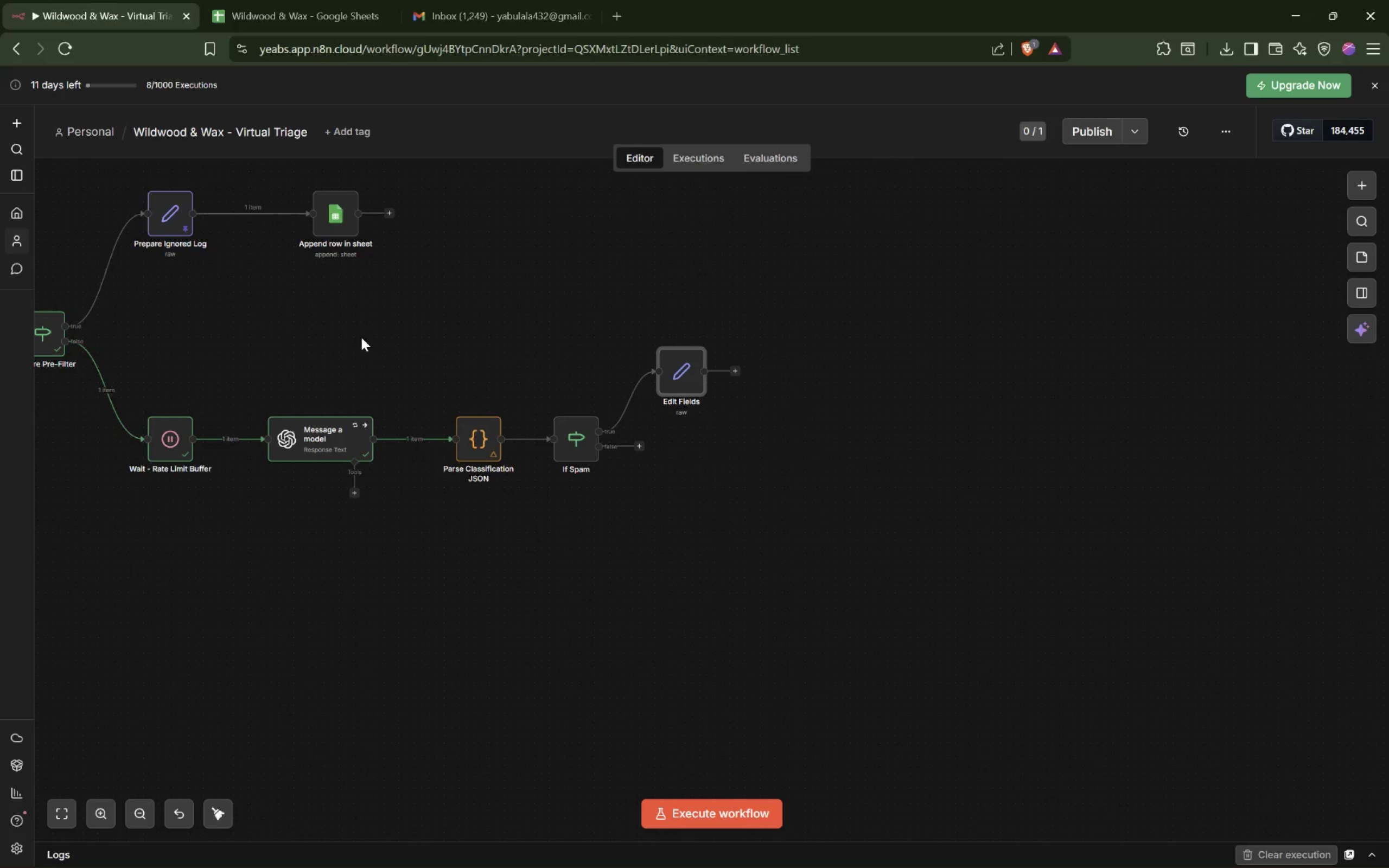 
wait(6.12)
 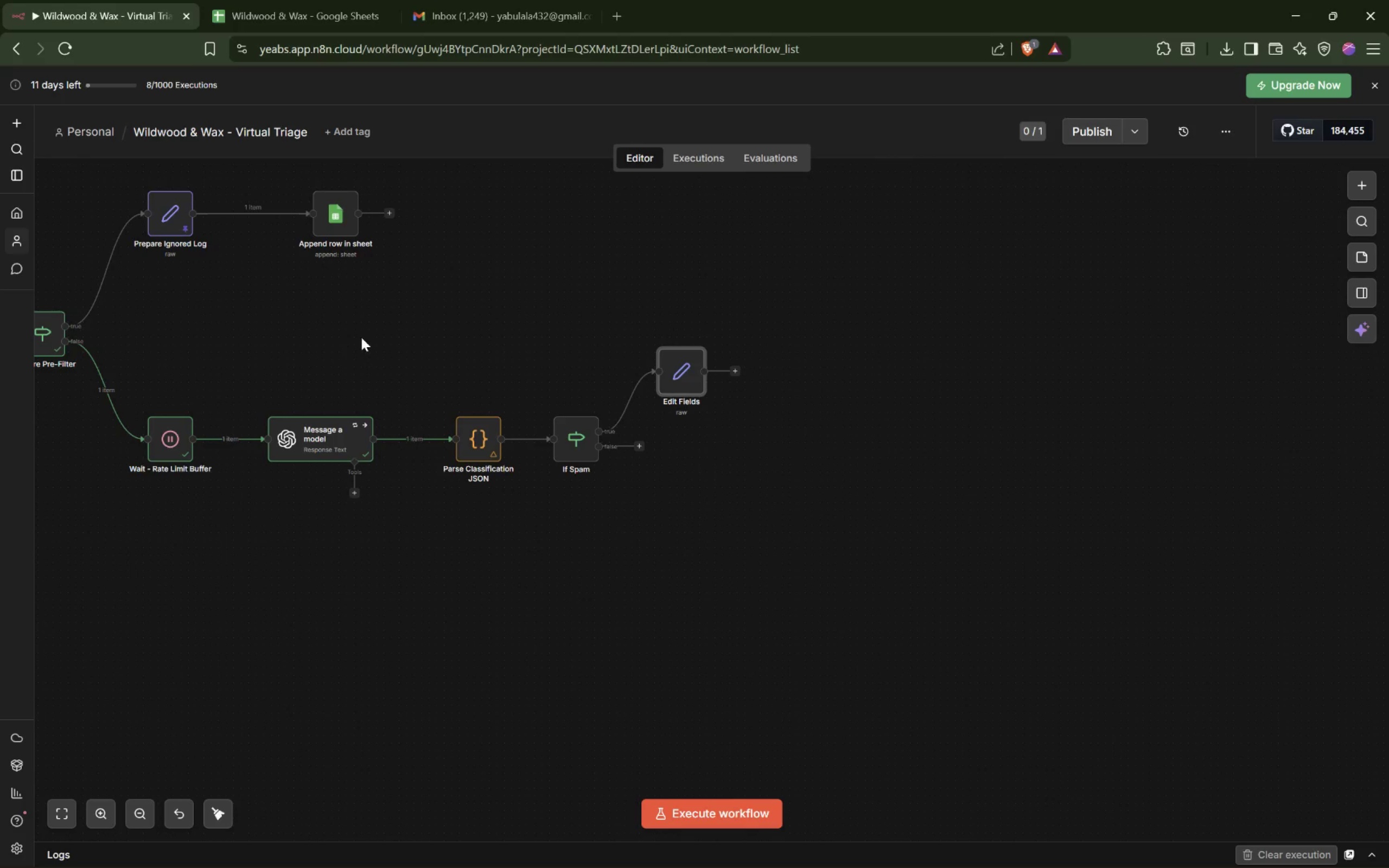 
hold_key(key=ShiftLeft, duration=2.84)
scroll: coordinate [361, 337], scroll_direction: down, amount: 1.0
 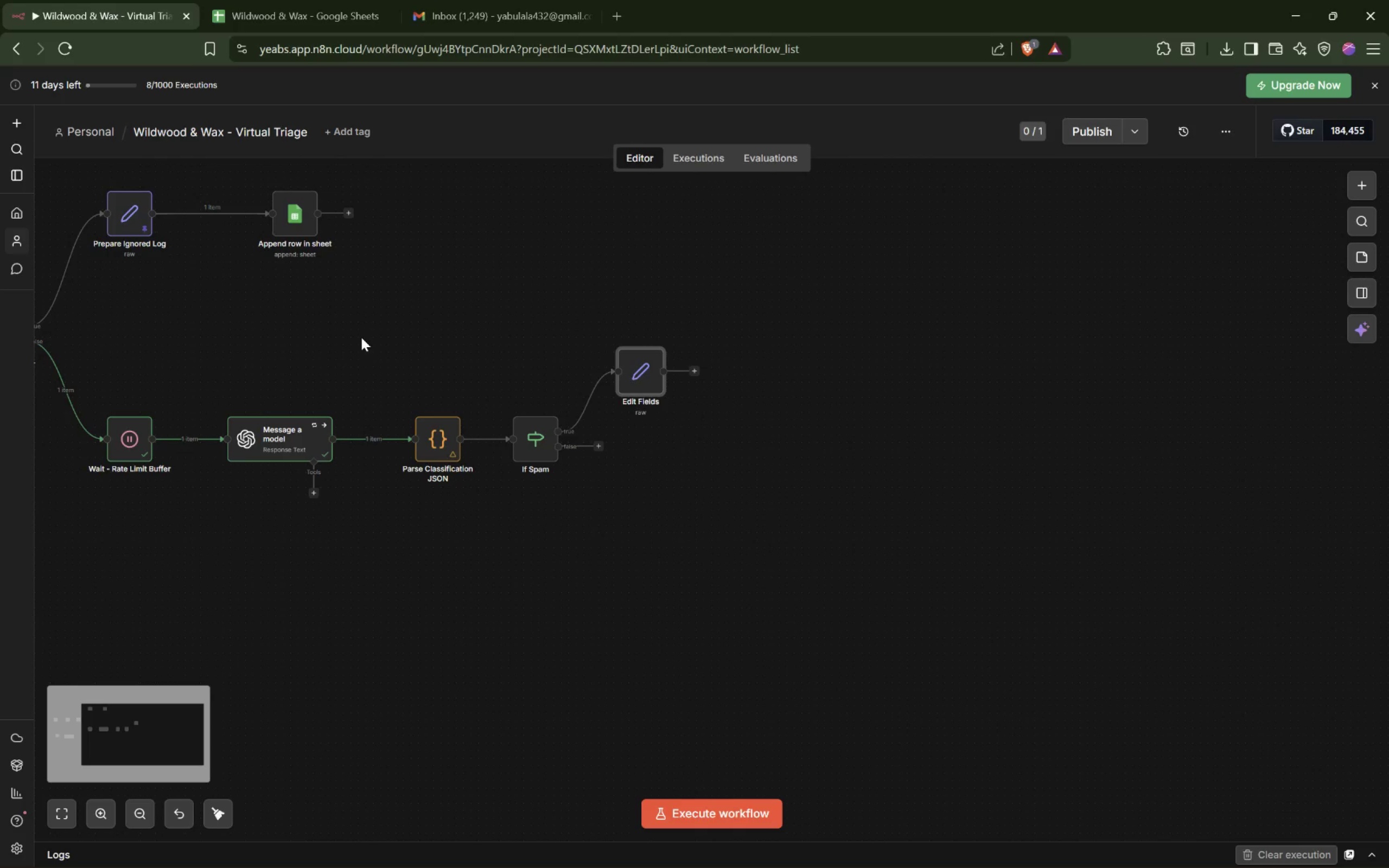 
scroll: coordinate [361, 337], scroll_direction: up, amount: 2.0
 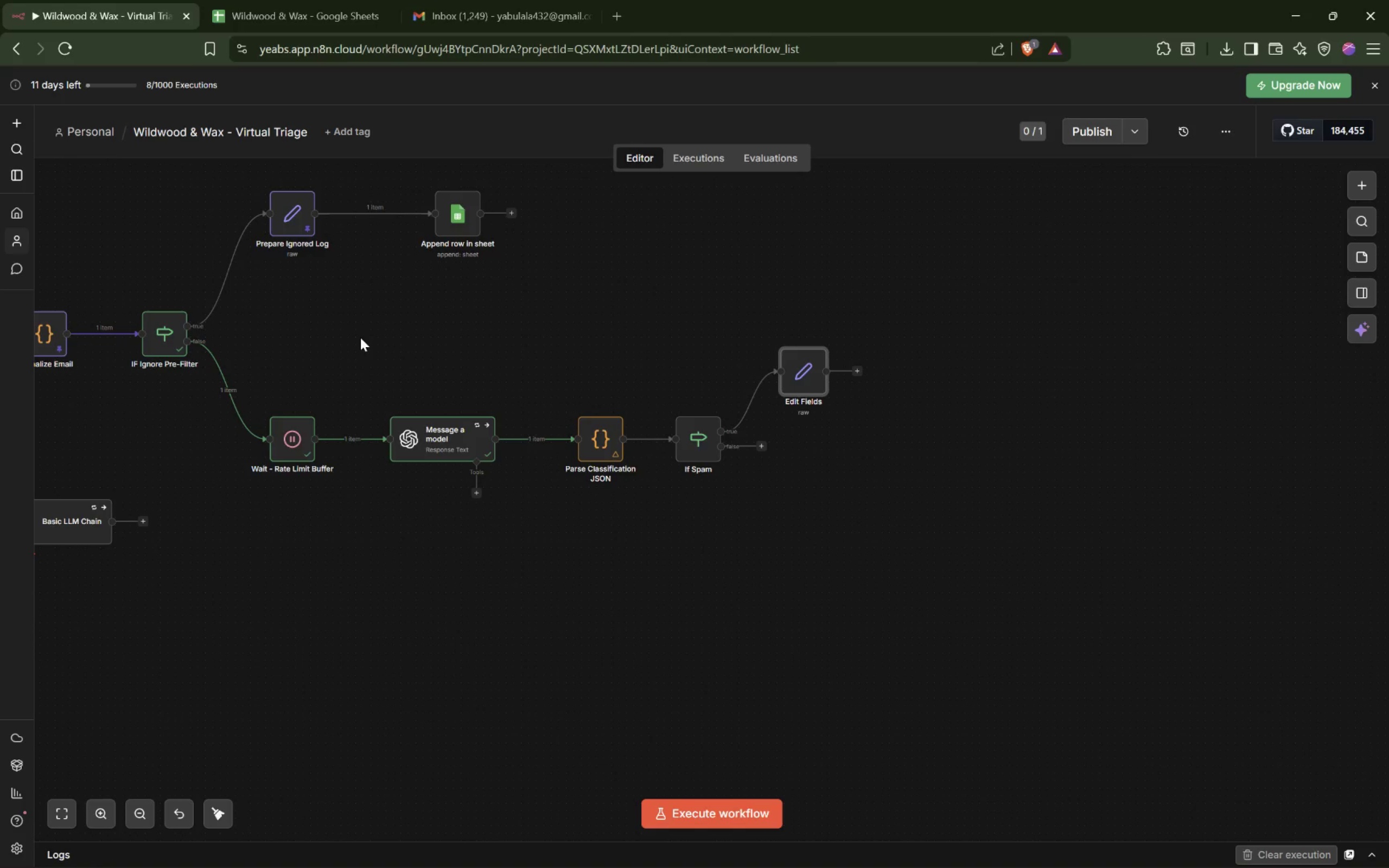 
wait(20.34)
 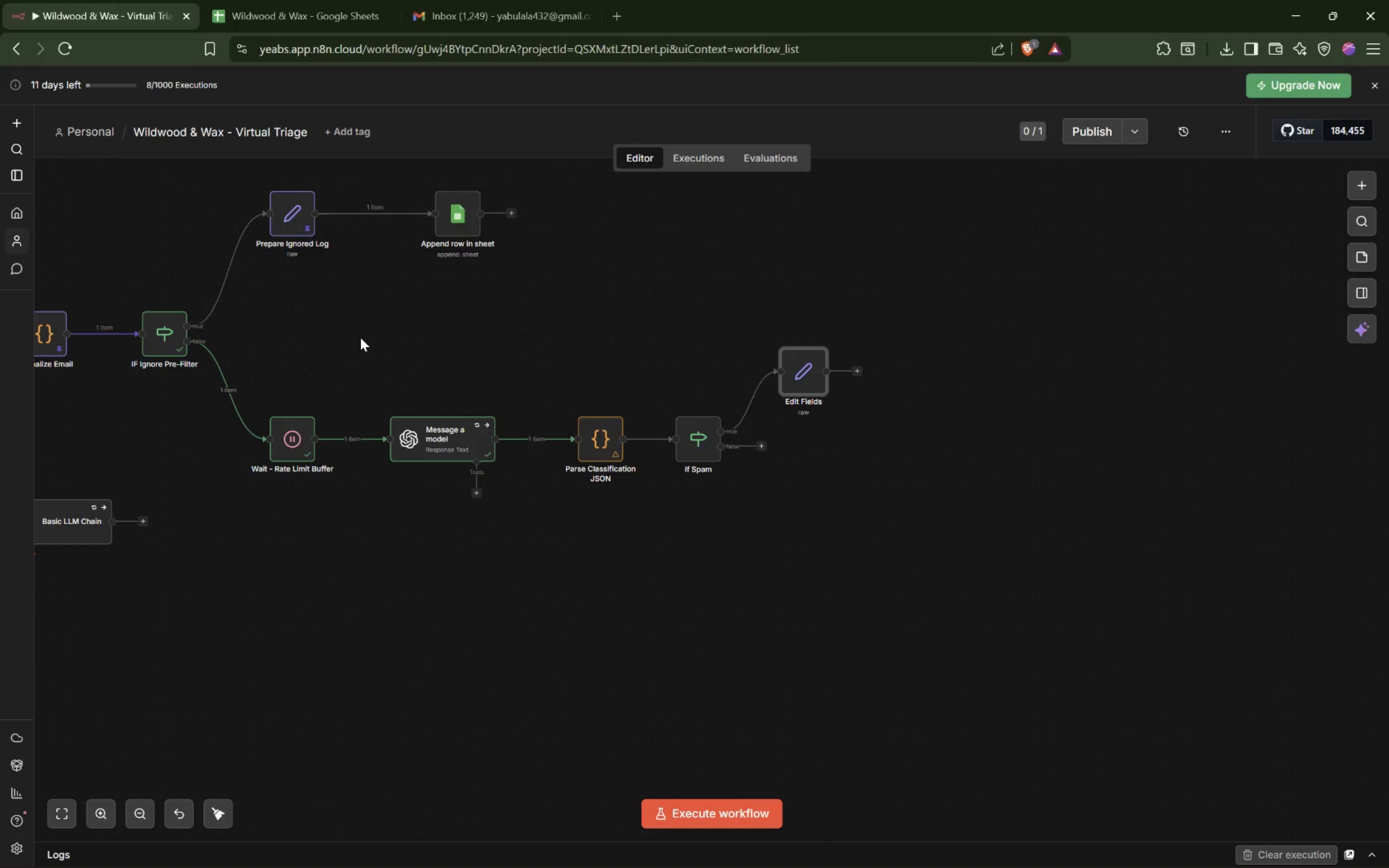 
left_click([813, 525])
 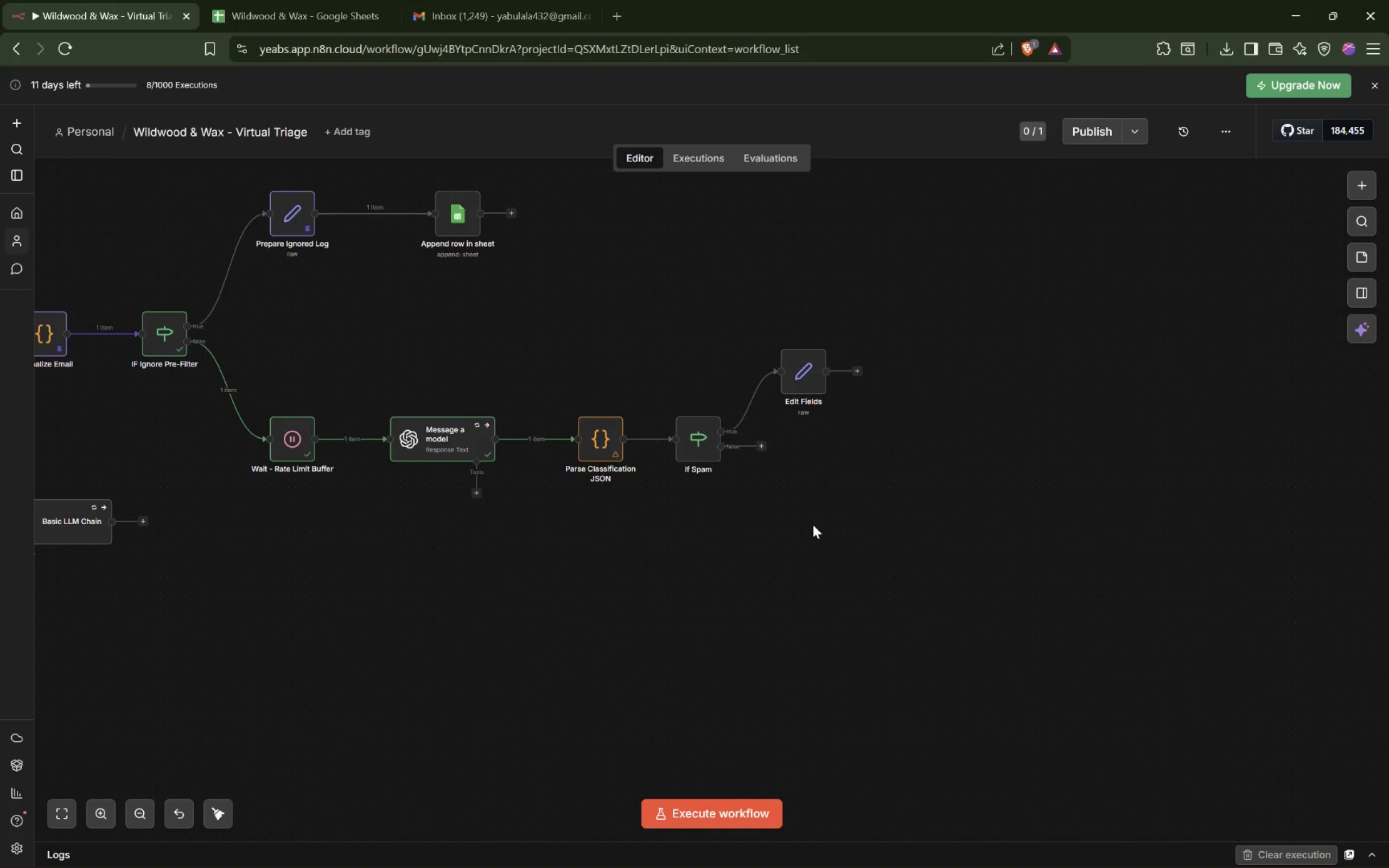 
wait(5.7)
 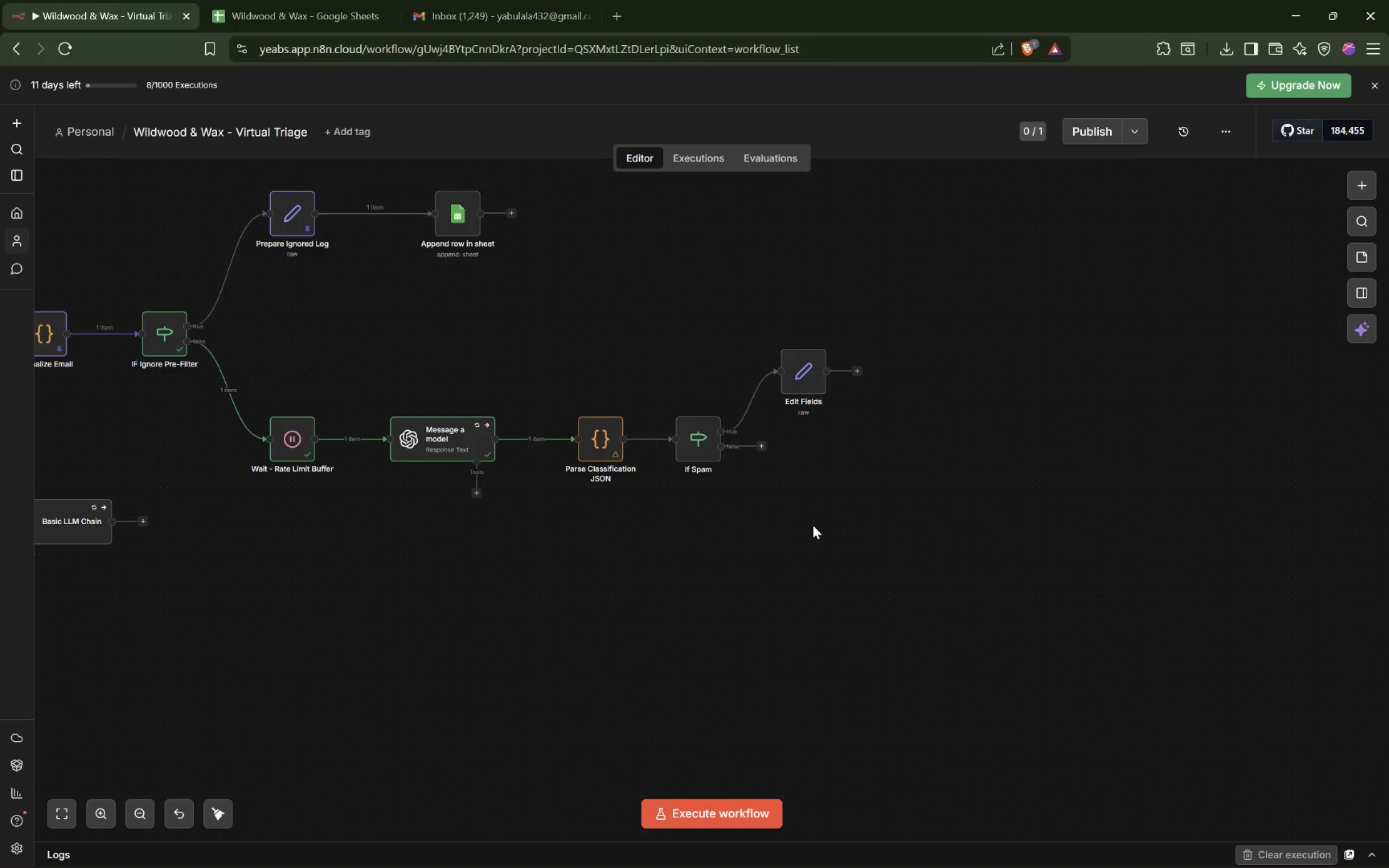 
double_click([811, 380])
 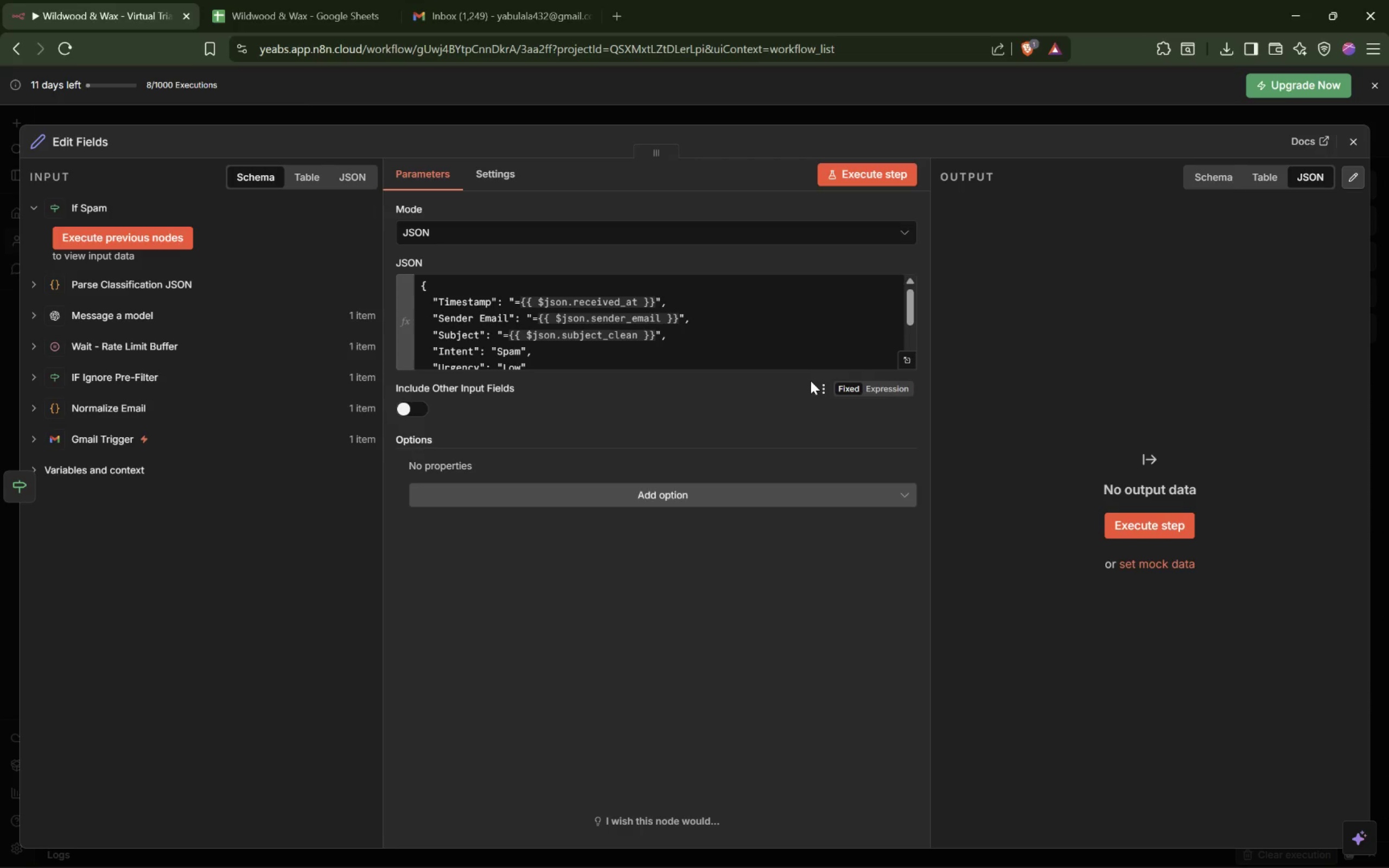 
wait(13.76)
 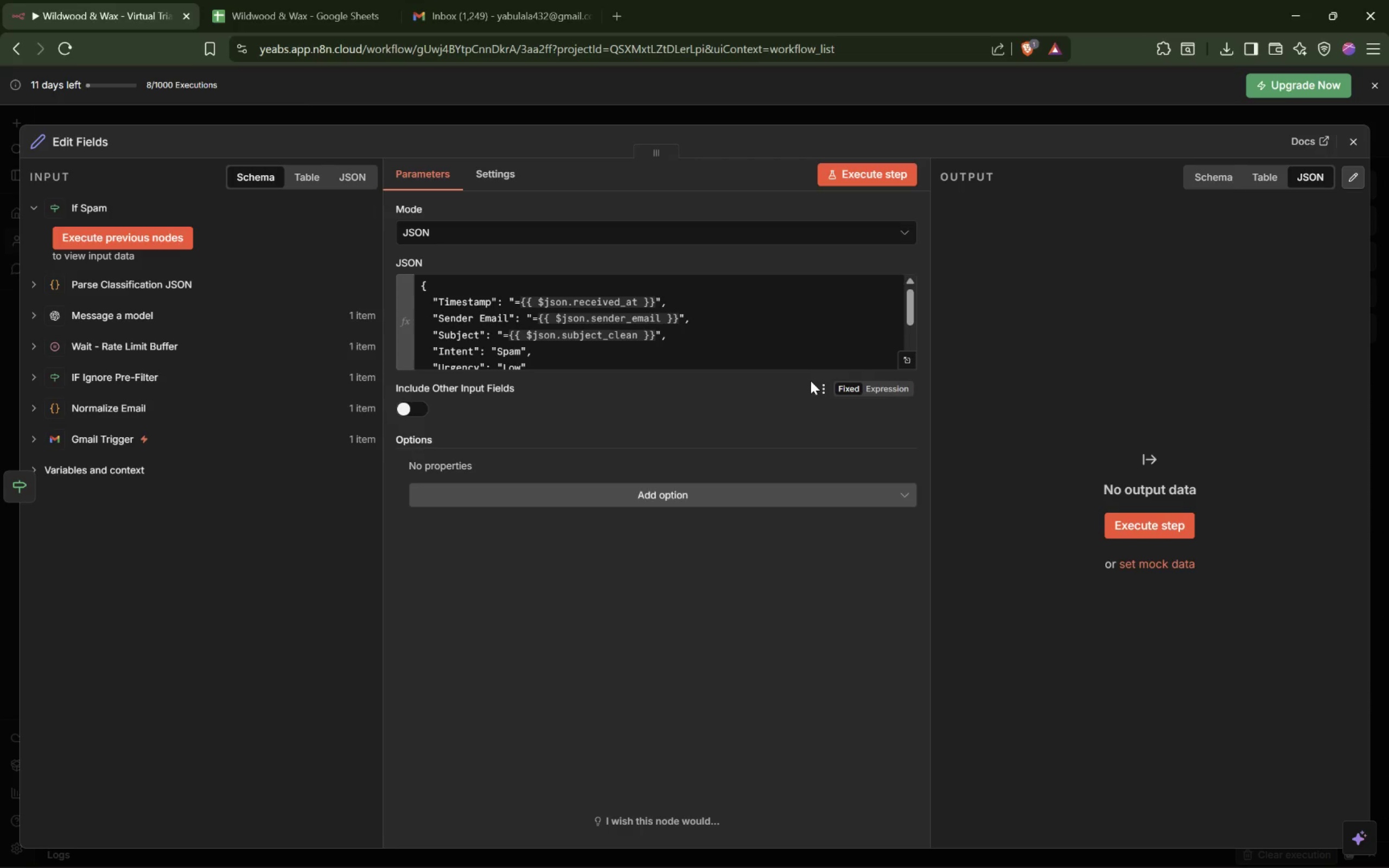 
double_click([93, 142])
 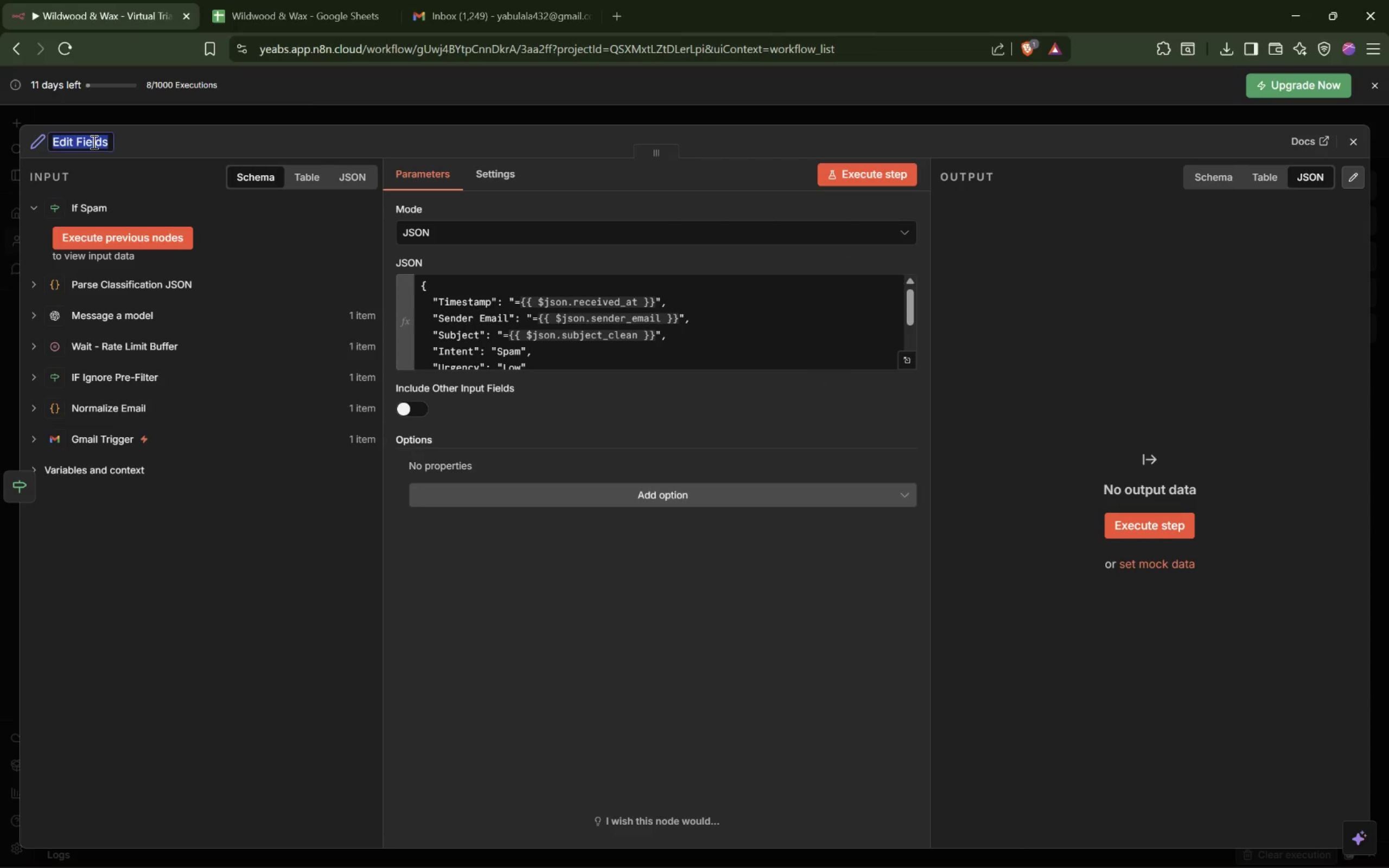 
type(Prepare Spam Log)
 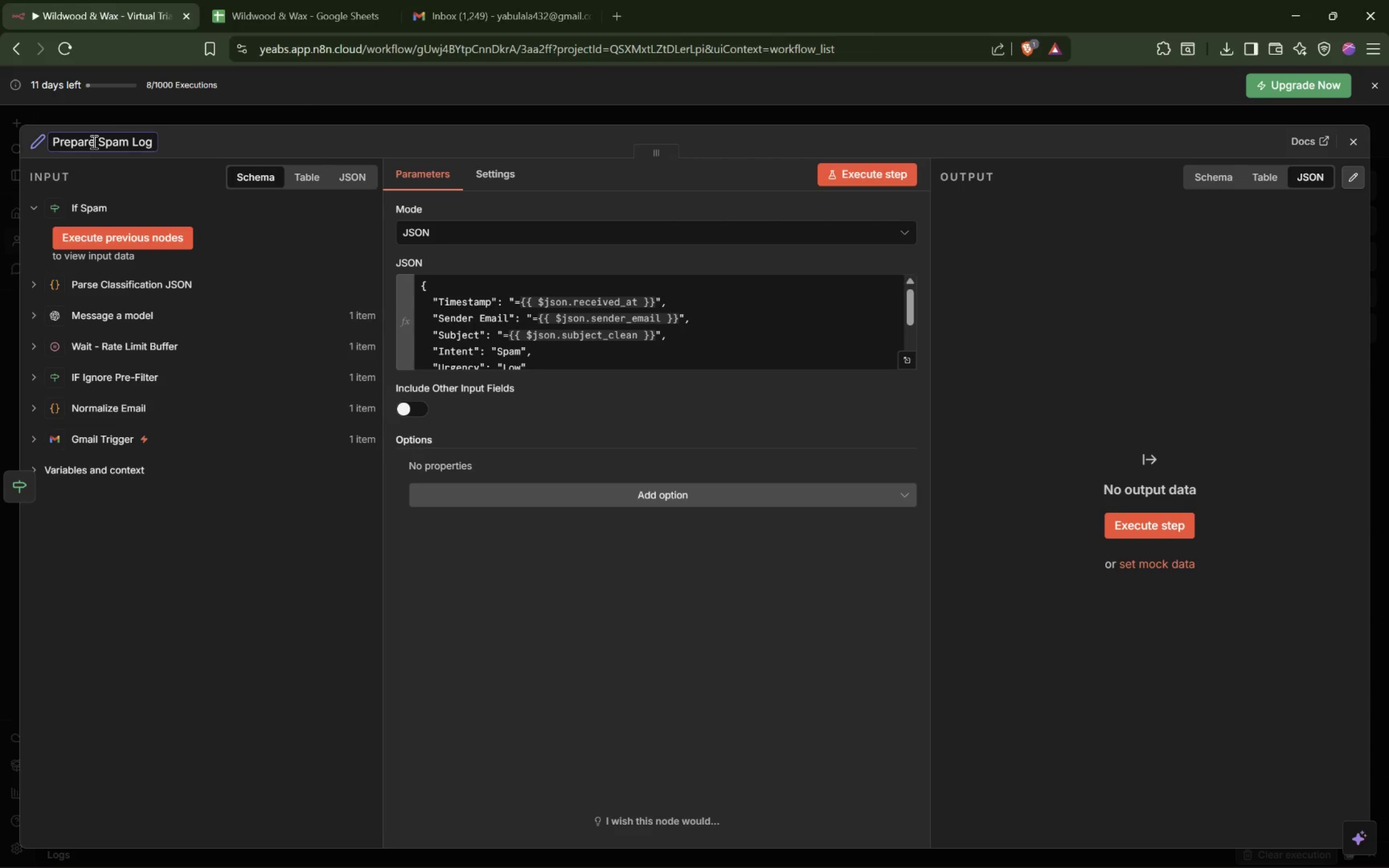 
key(Enter)
 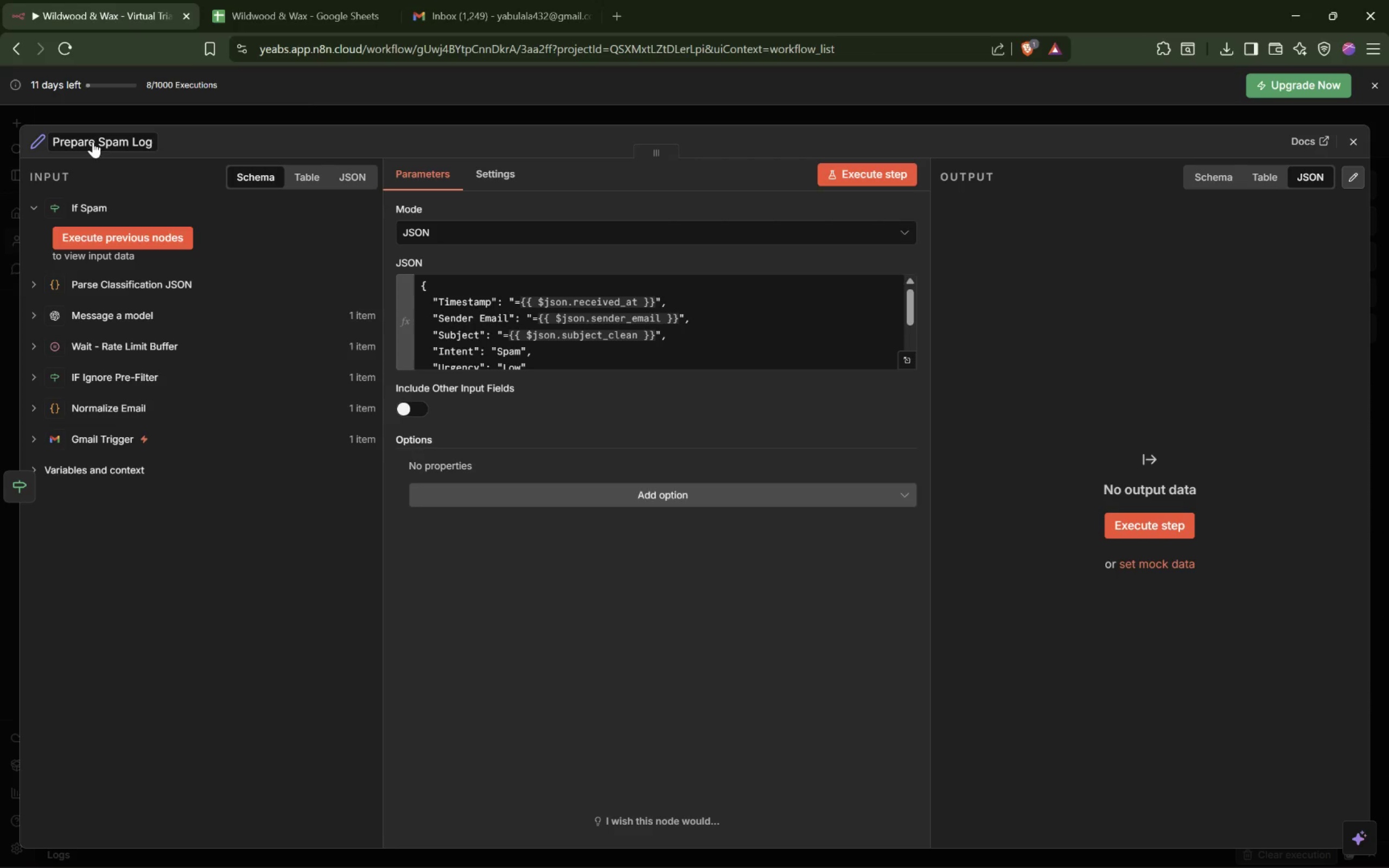 
mouse_move([95, 128])
 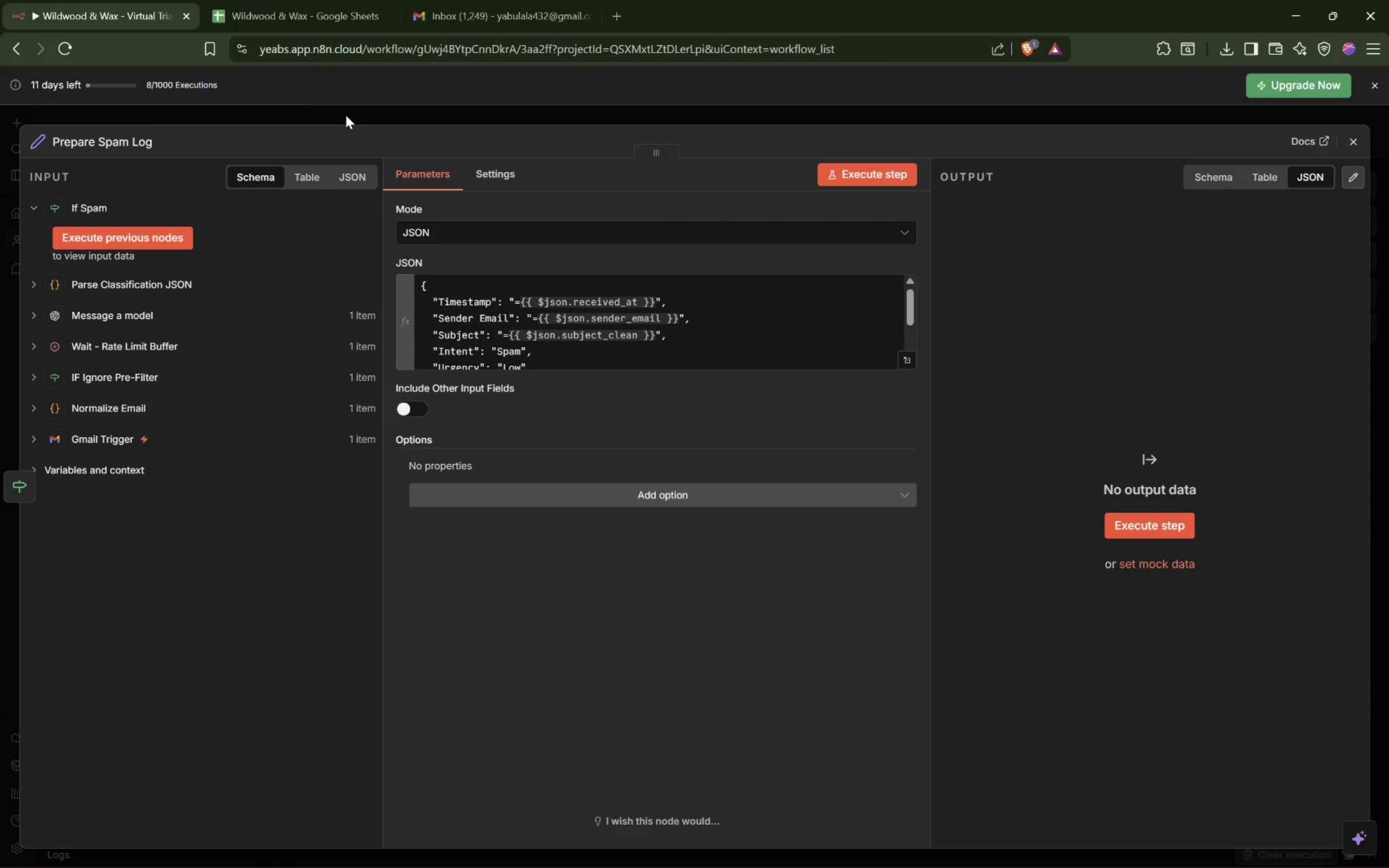 
left_click([341, 118])
 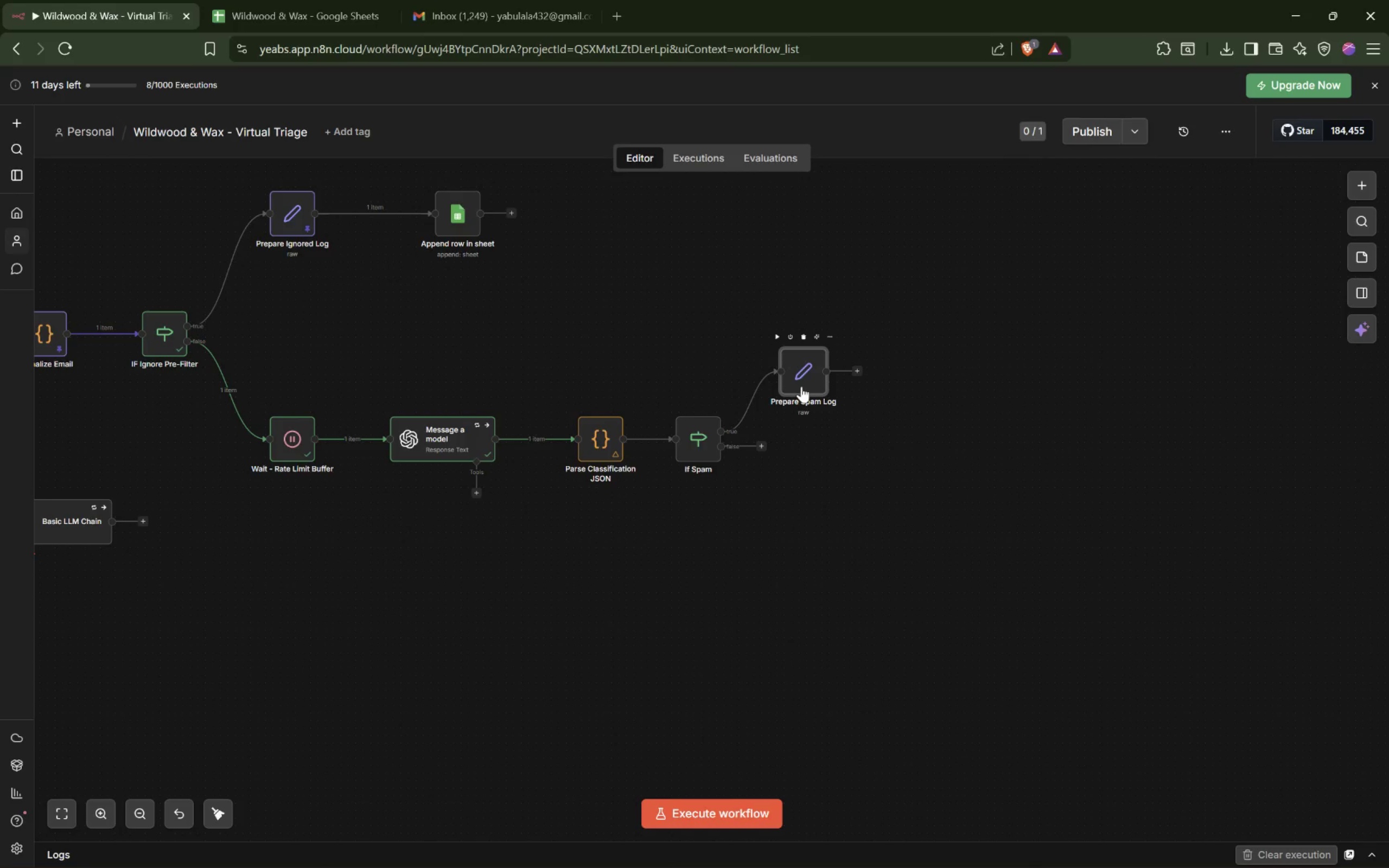 
hold_key(key=ShiftLeft, duration=0.76)
scroll: coordinate [801, 386], scroll_direction: down, amount: 8.0
 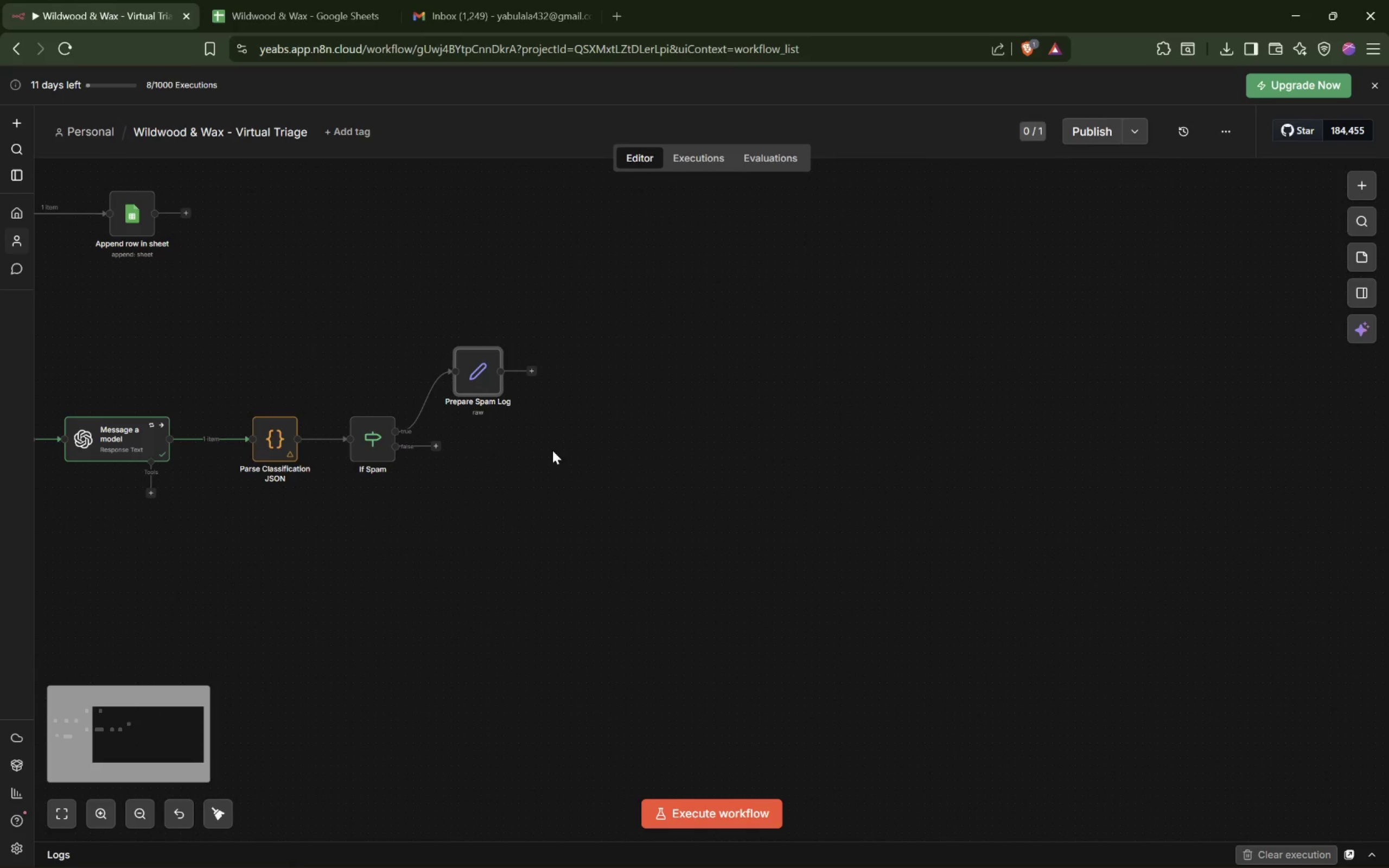 
hold_key(key=ControlLeft, duration=2.3)
scroll: coordinate [552, 450], scroll_direction: up, amount: 4.0
 